 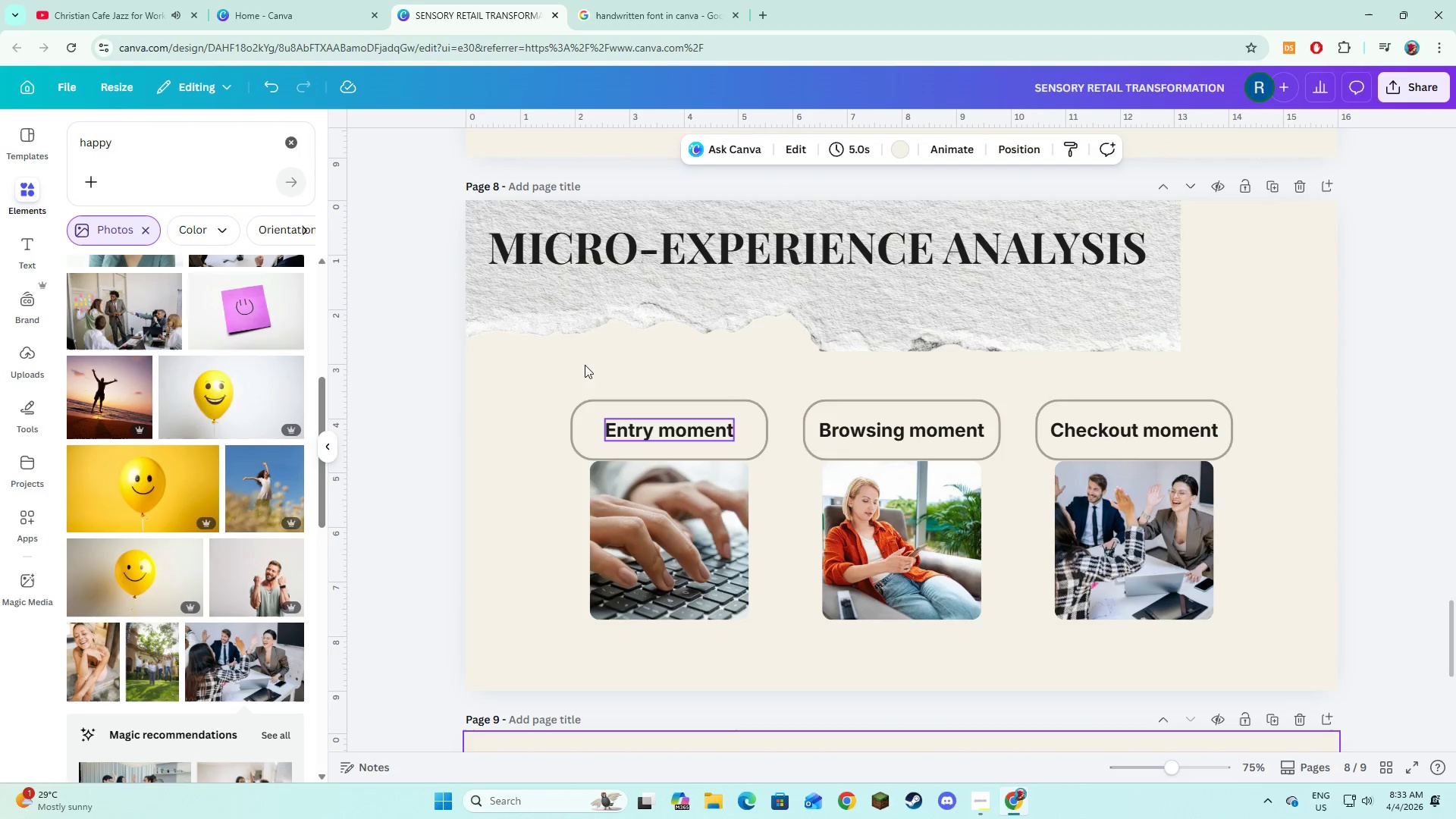 
left_click([571, 331])
 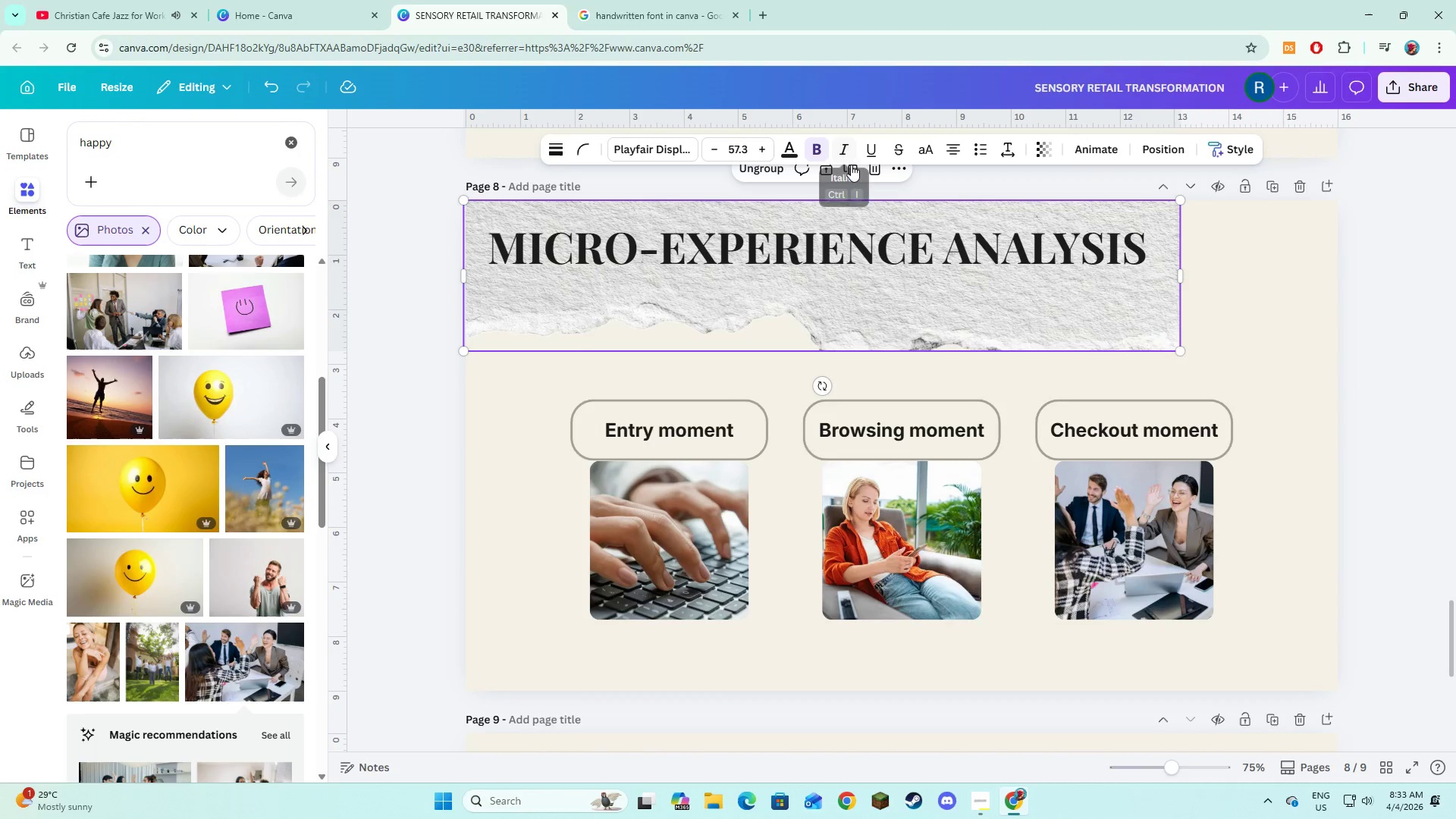 
left_click([851, 169])
 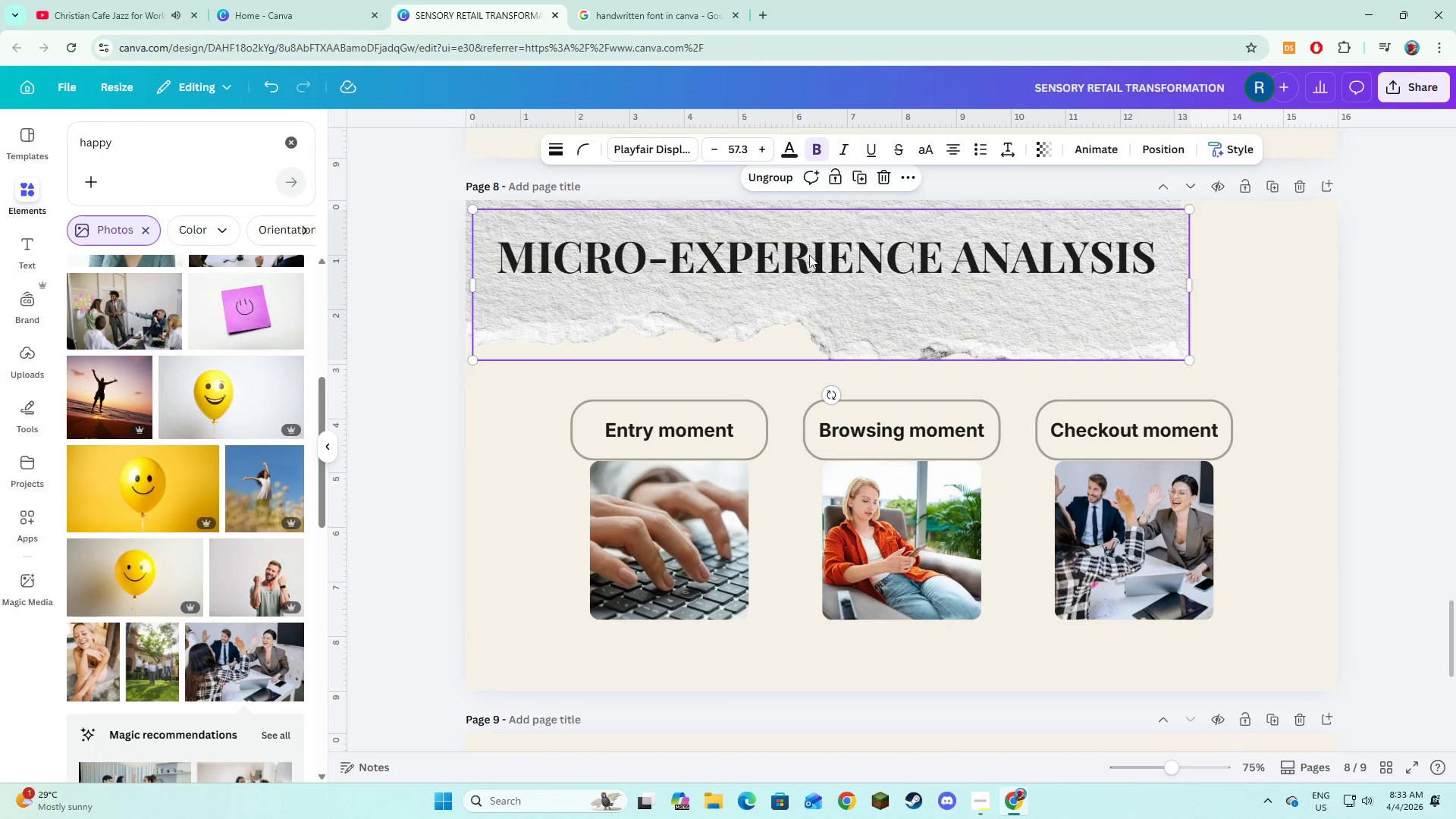 
left_click_drag(start_coordinate=[809, 263], to_coordinate=[776, 664])
 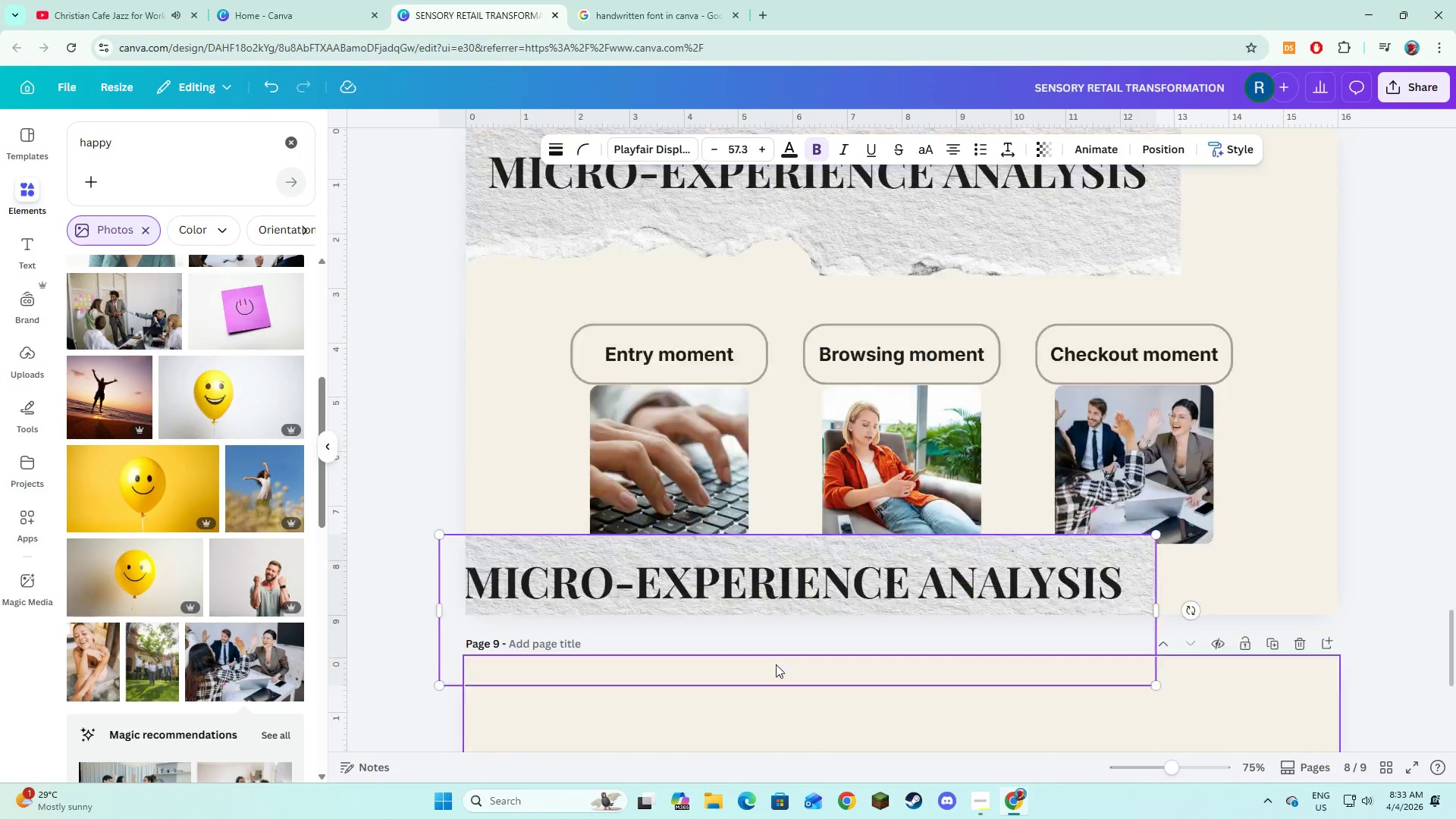 
scroll: coordinate [776, 664], scroll_direction: down, amount: 3.0
 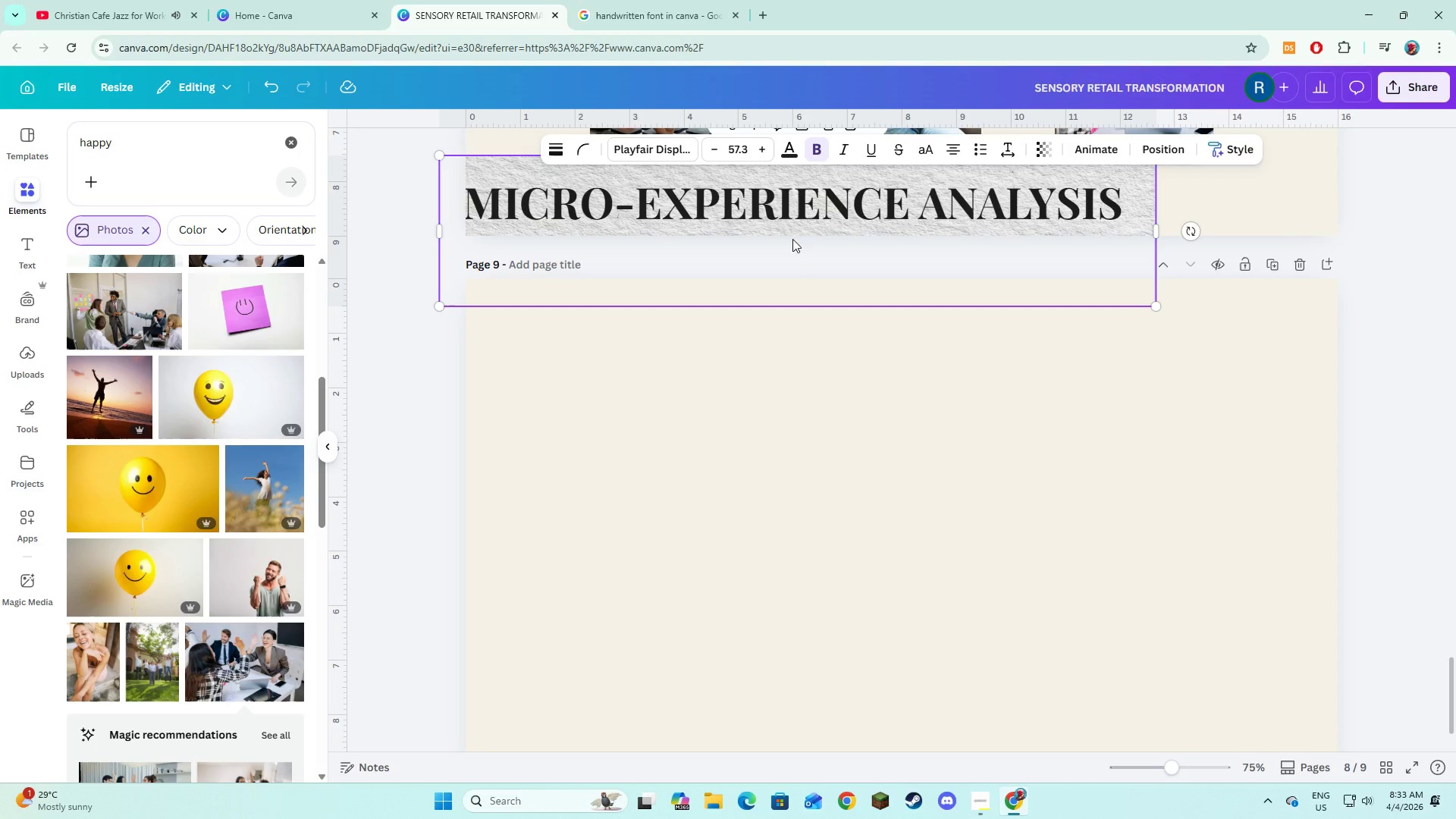 
left_click_drag(start_coordinate=[792, 238], to_coordinate=[815, 372])
 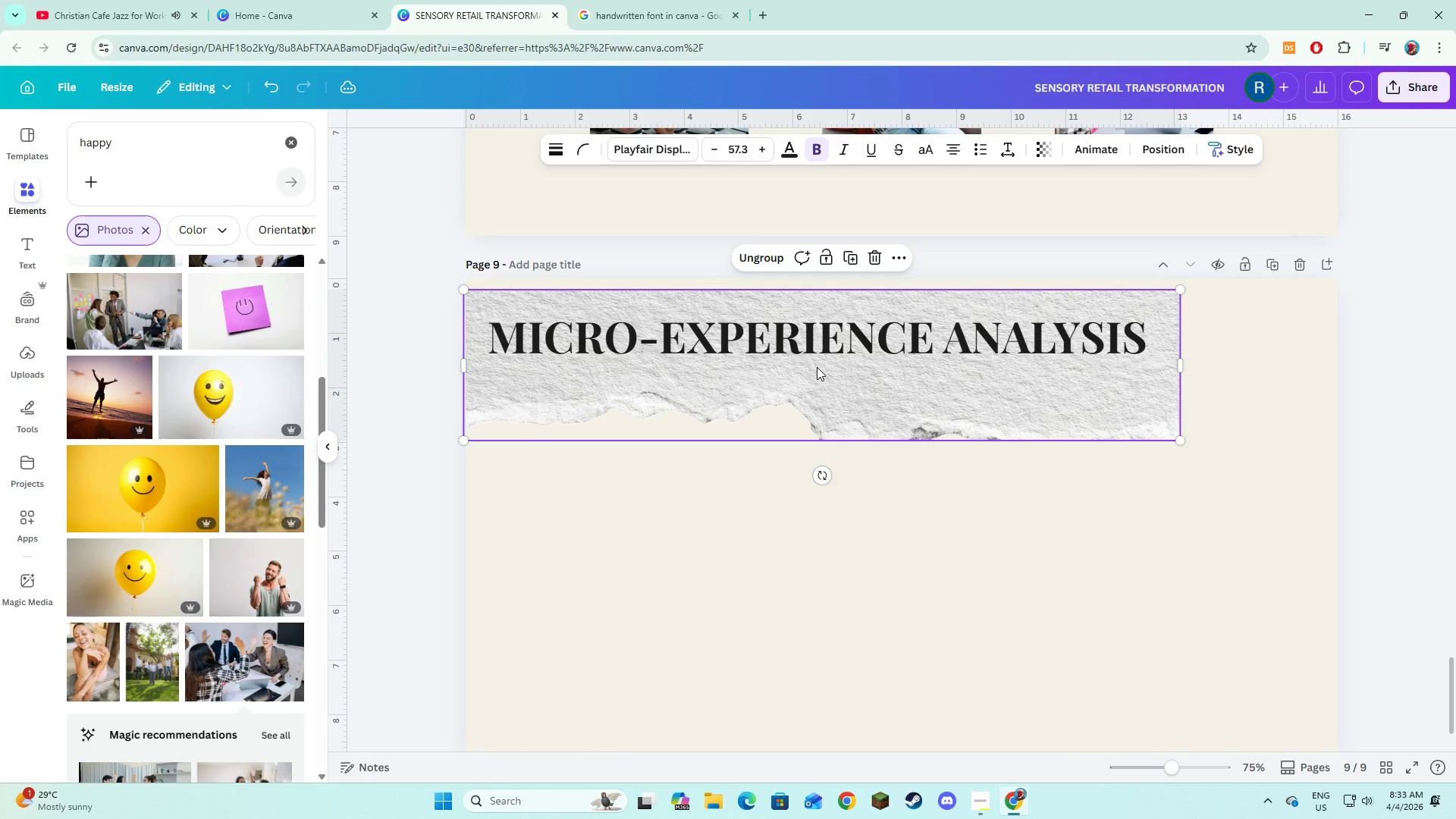 
left_click_drag(start_coordinate=[817, 367], to_coordinate=[817, 358])
 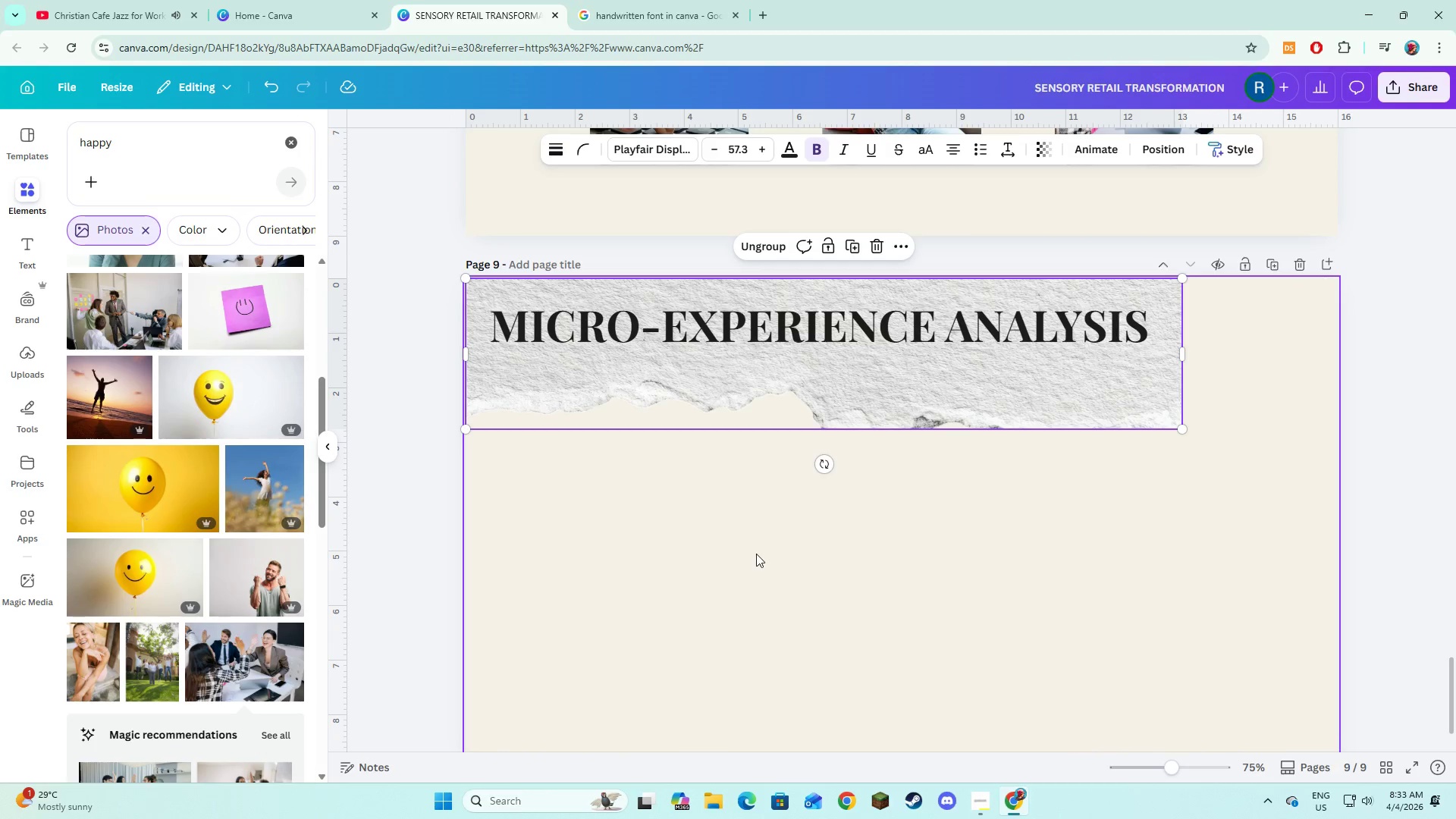 
left_click([756, 554])
 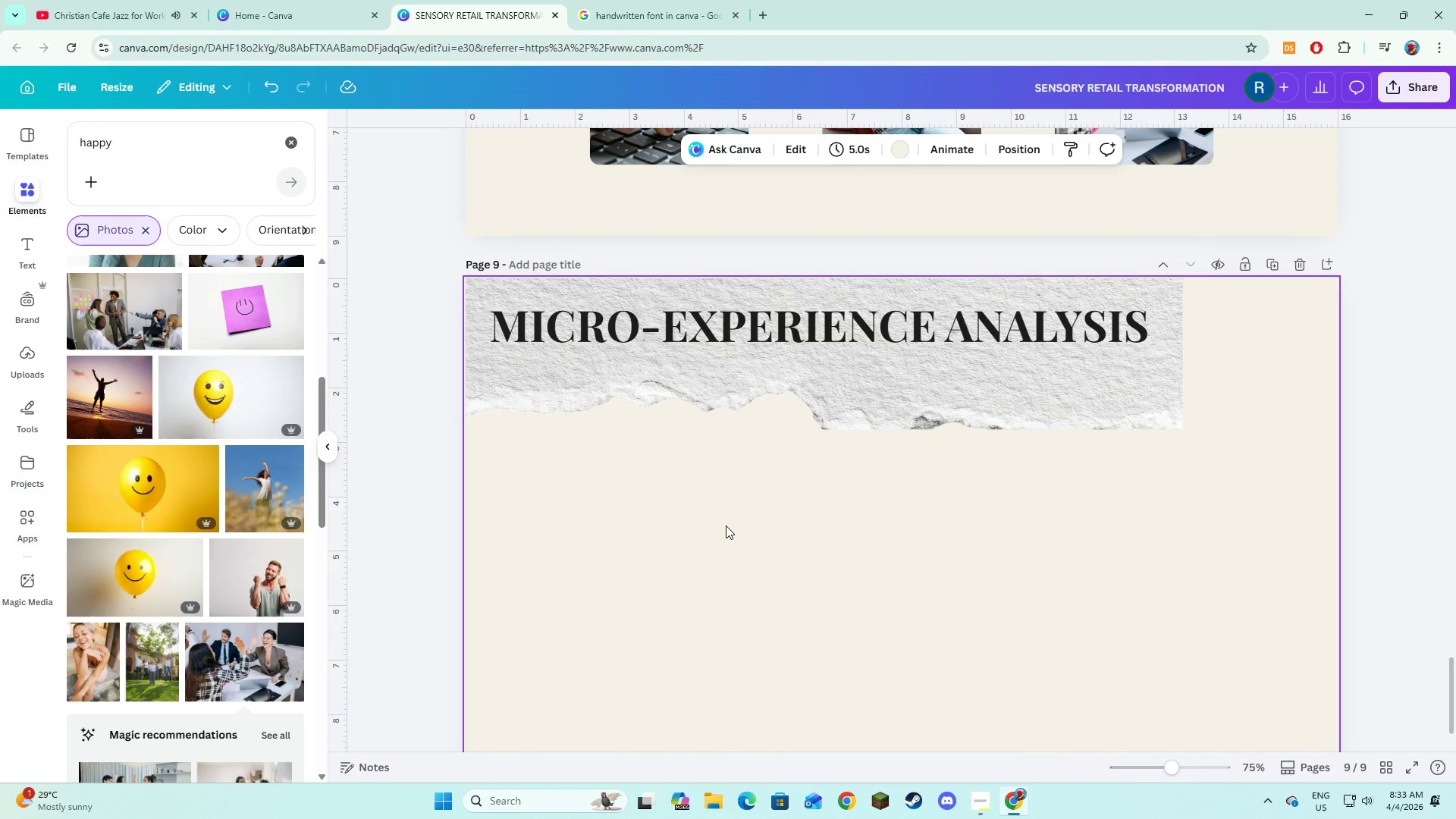 
wait(8.16)
 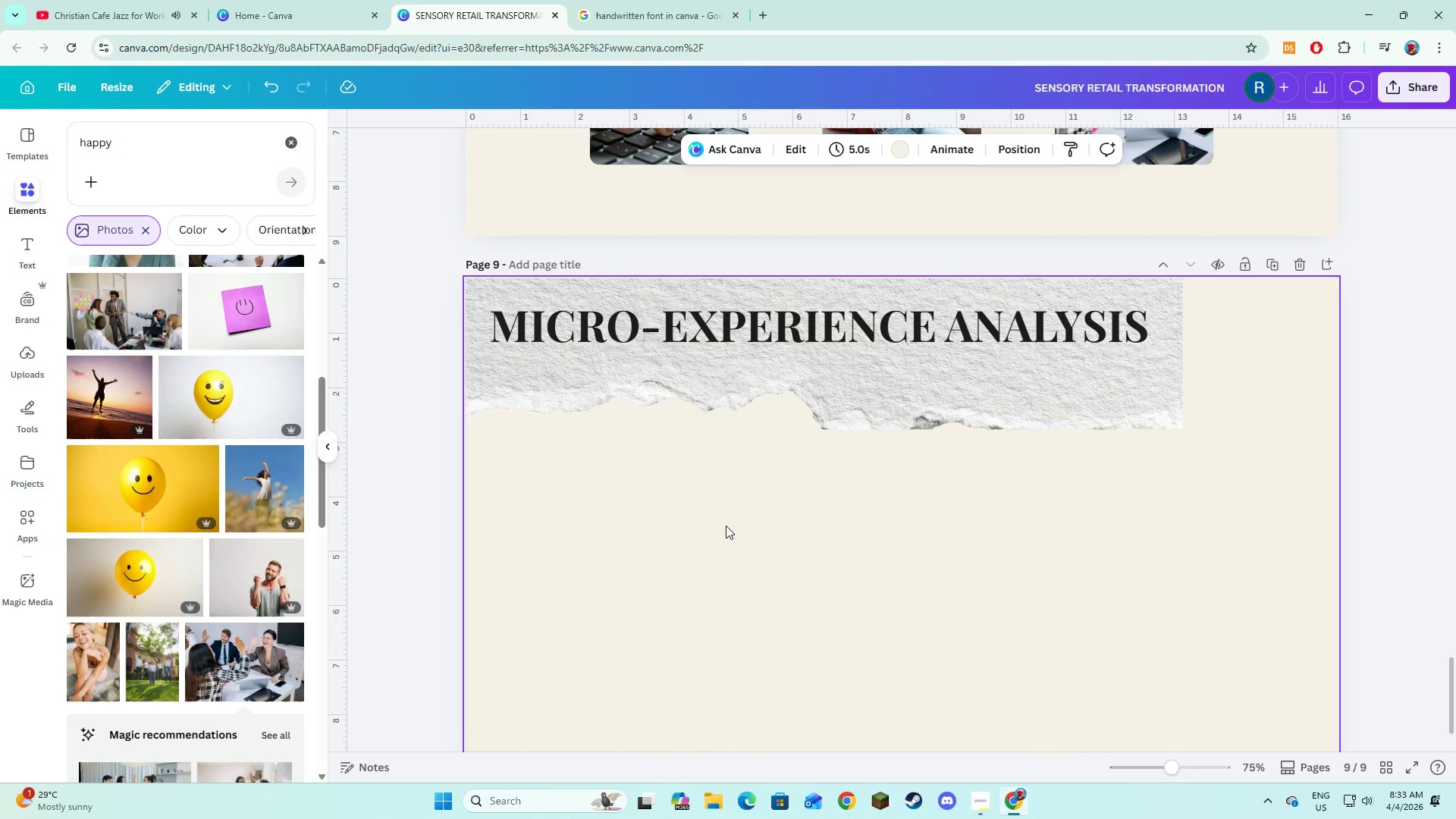 
double_click([812, 330])
 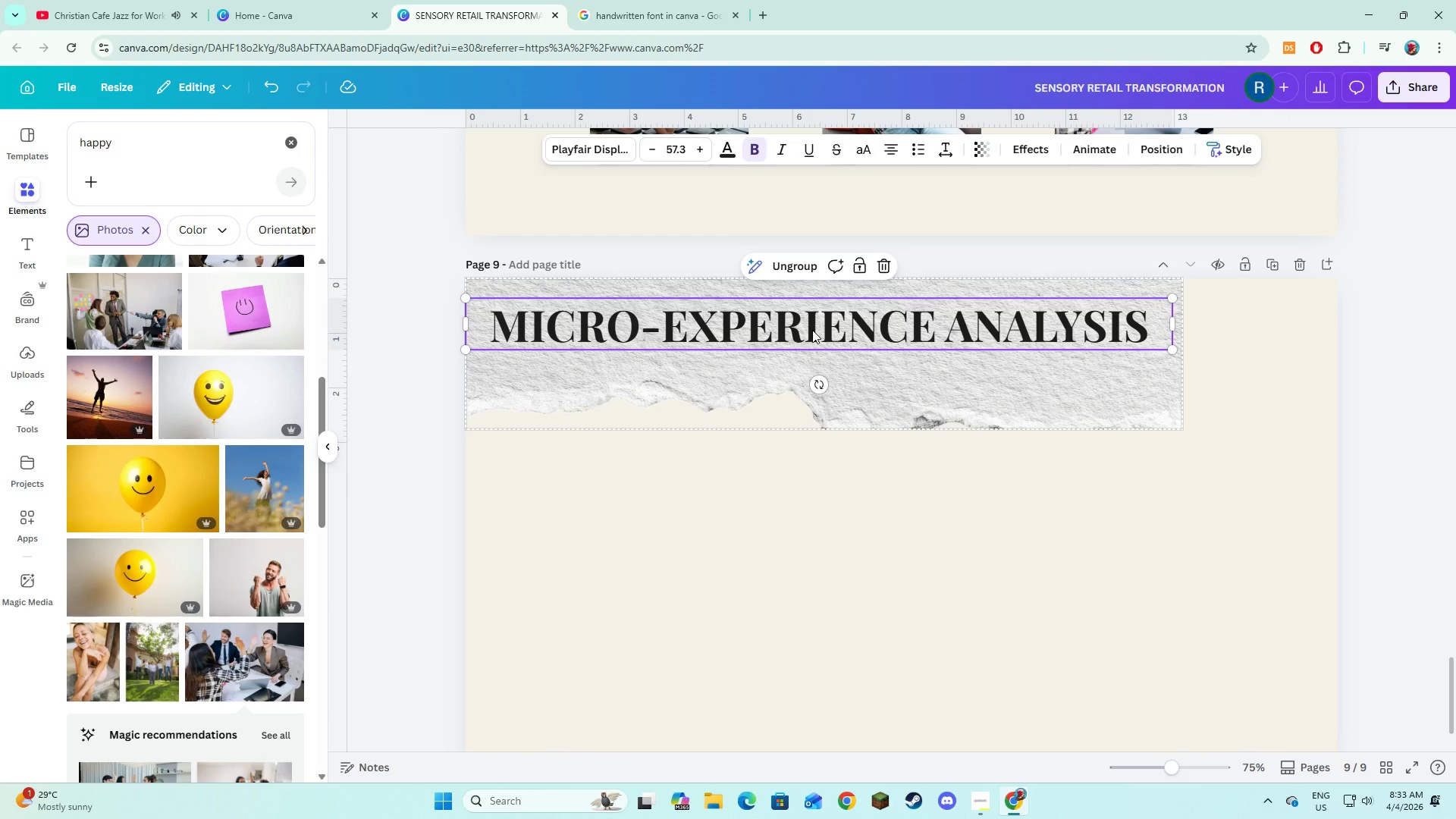 
left_click([812, 330])
 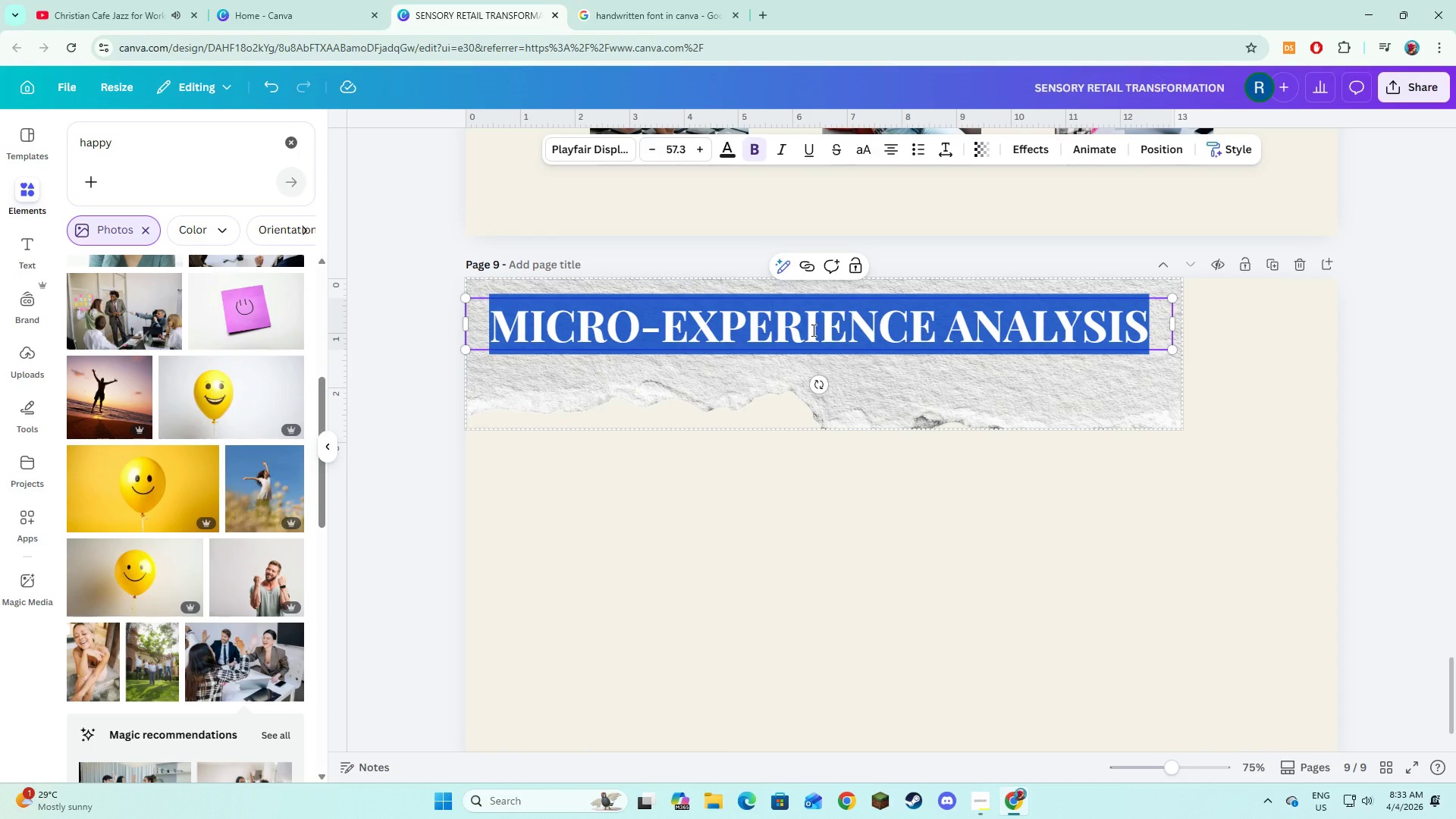 
type(Curation Sta)
key(Backspace)
type(rategy)
 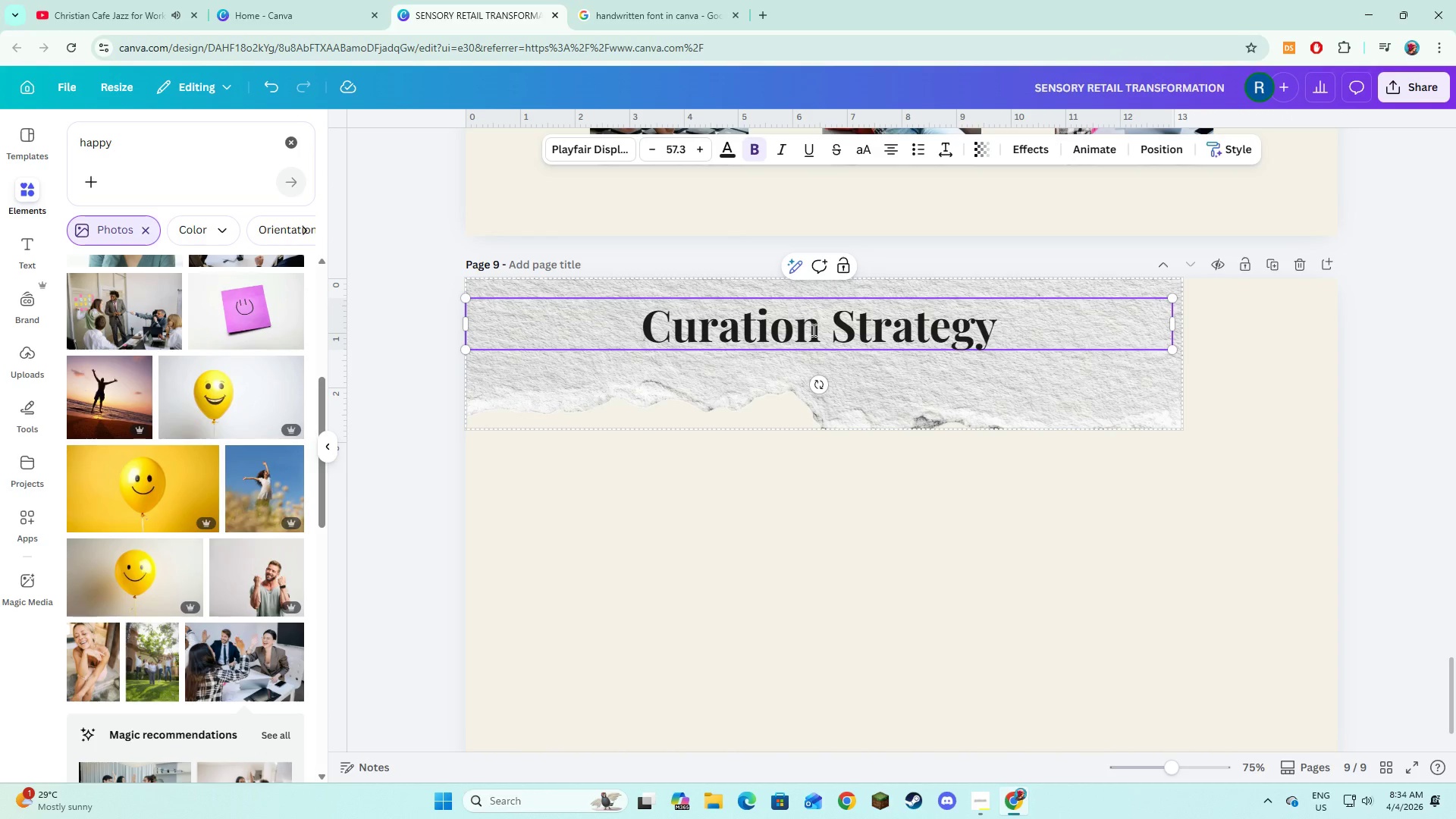 
key(Control+A)
 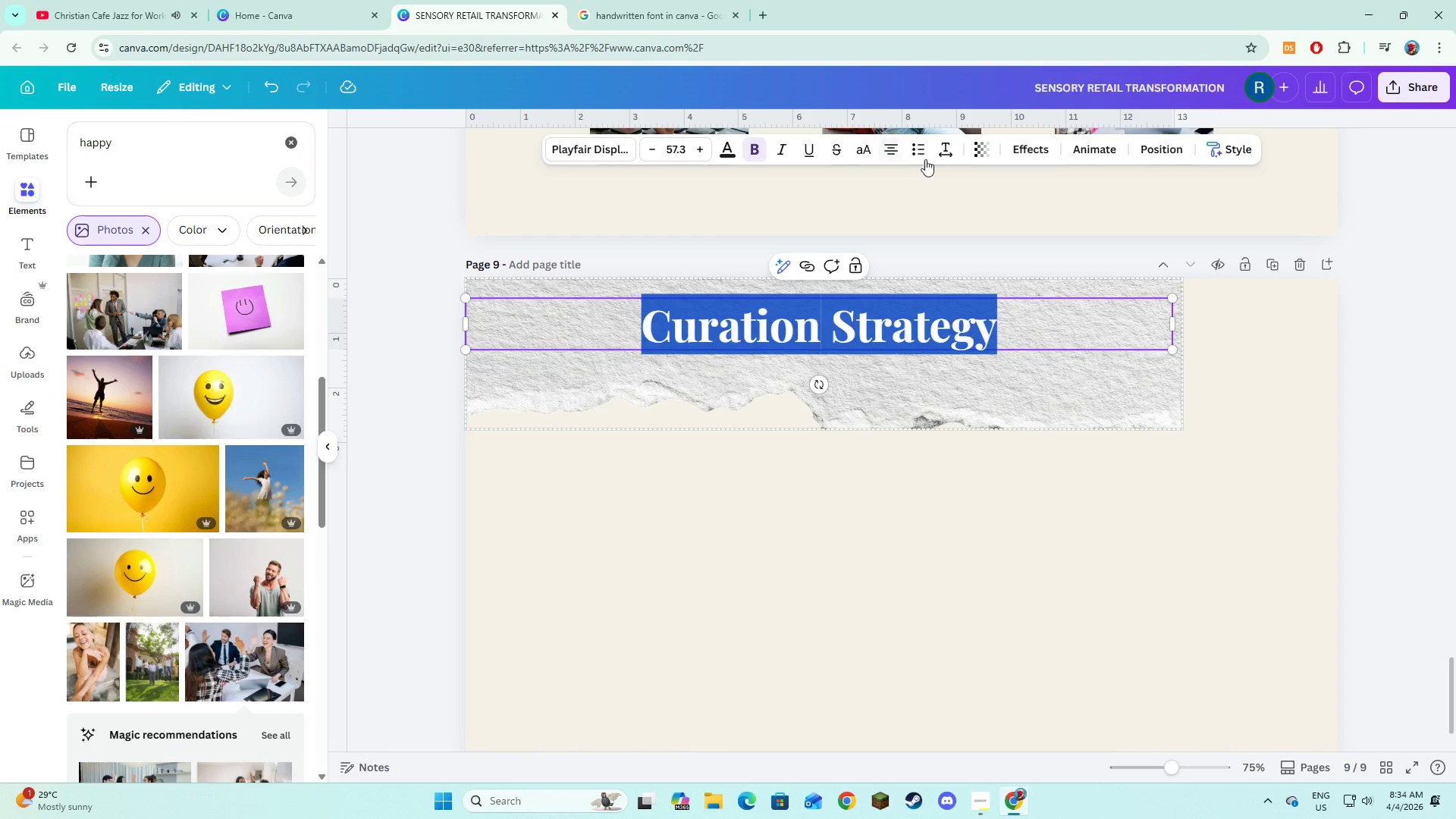 
left_click([864, 160])
 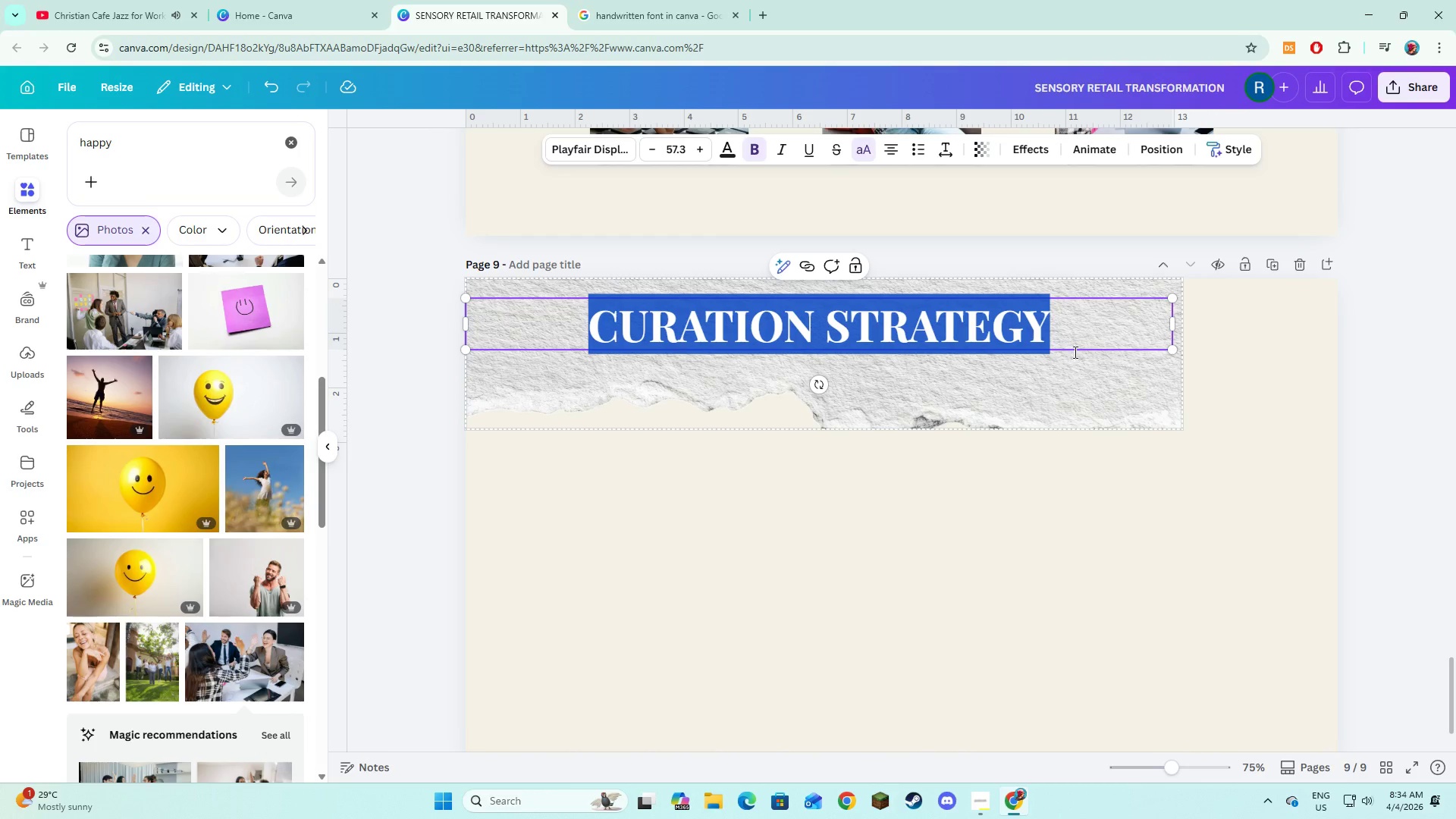 
left_click([1087, 397])
 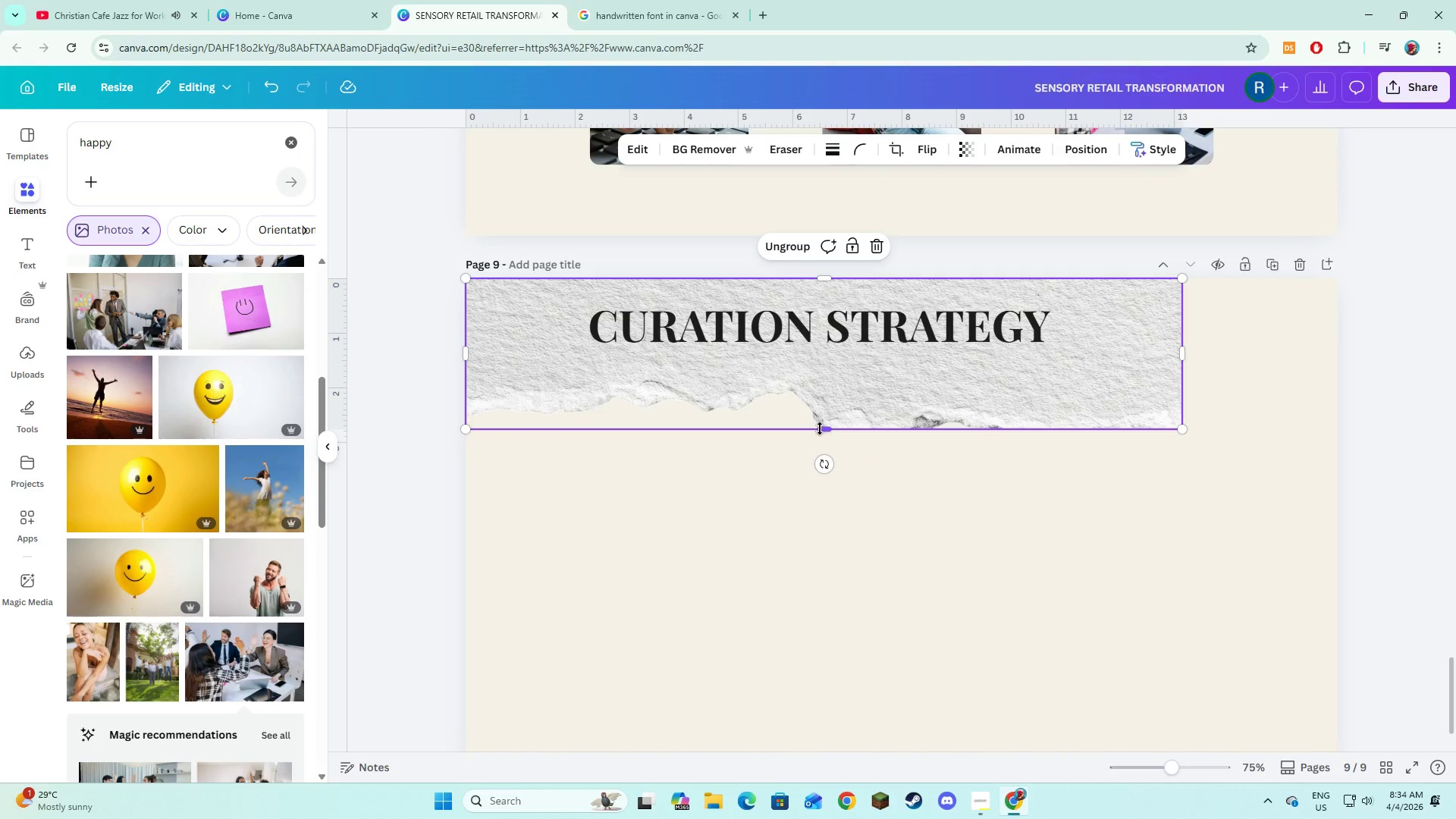 
left_click_drag(start_coordinate=[820, 428], to_coordinate=[828, 441])
 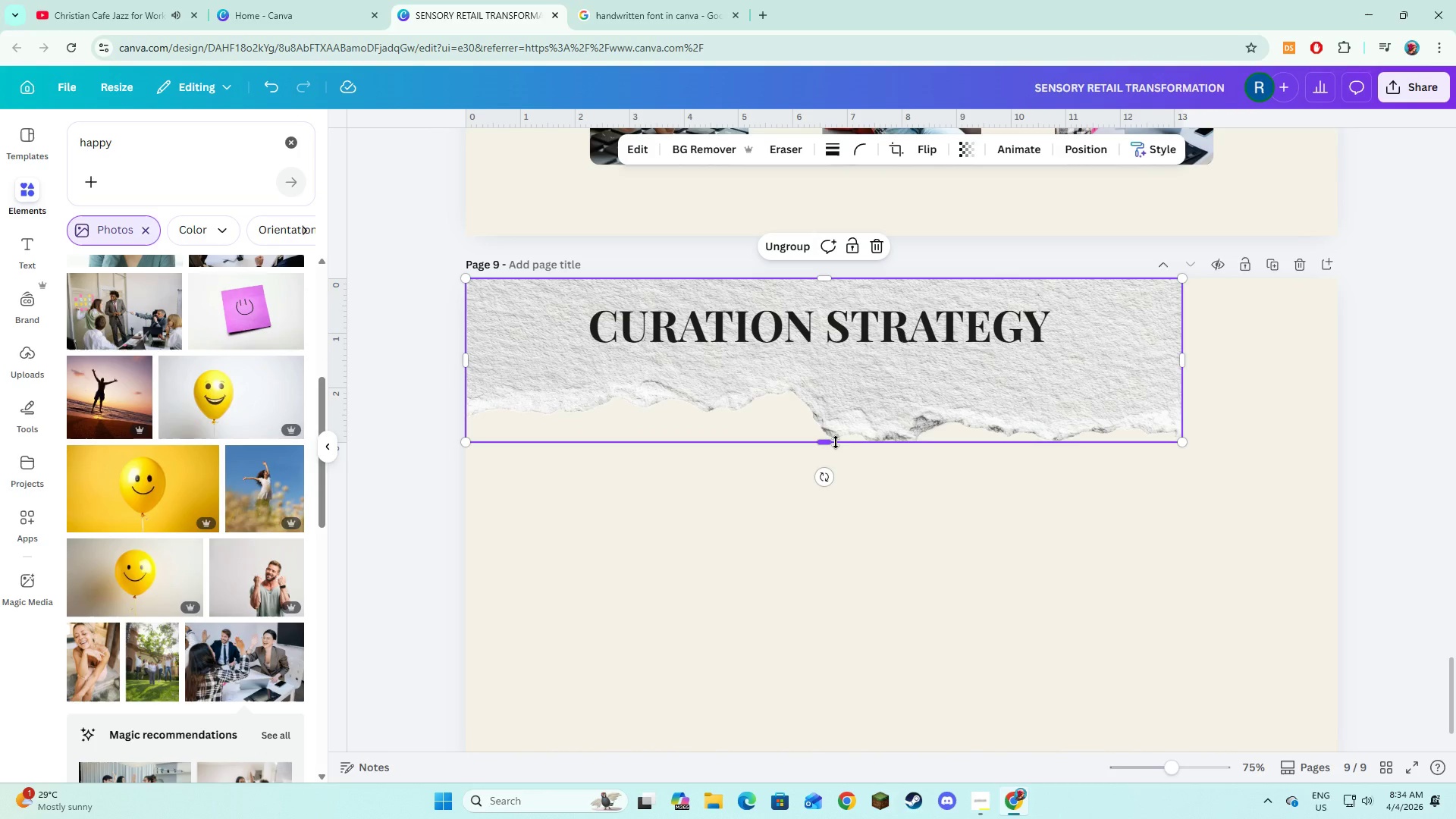 
left_click_drag(start_coordinate=[836, 442], to_coordinate=[838, 450])
 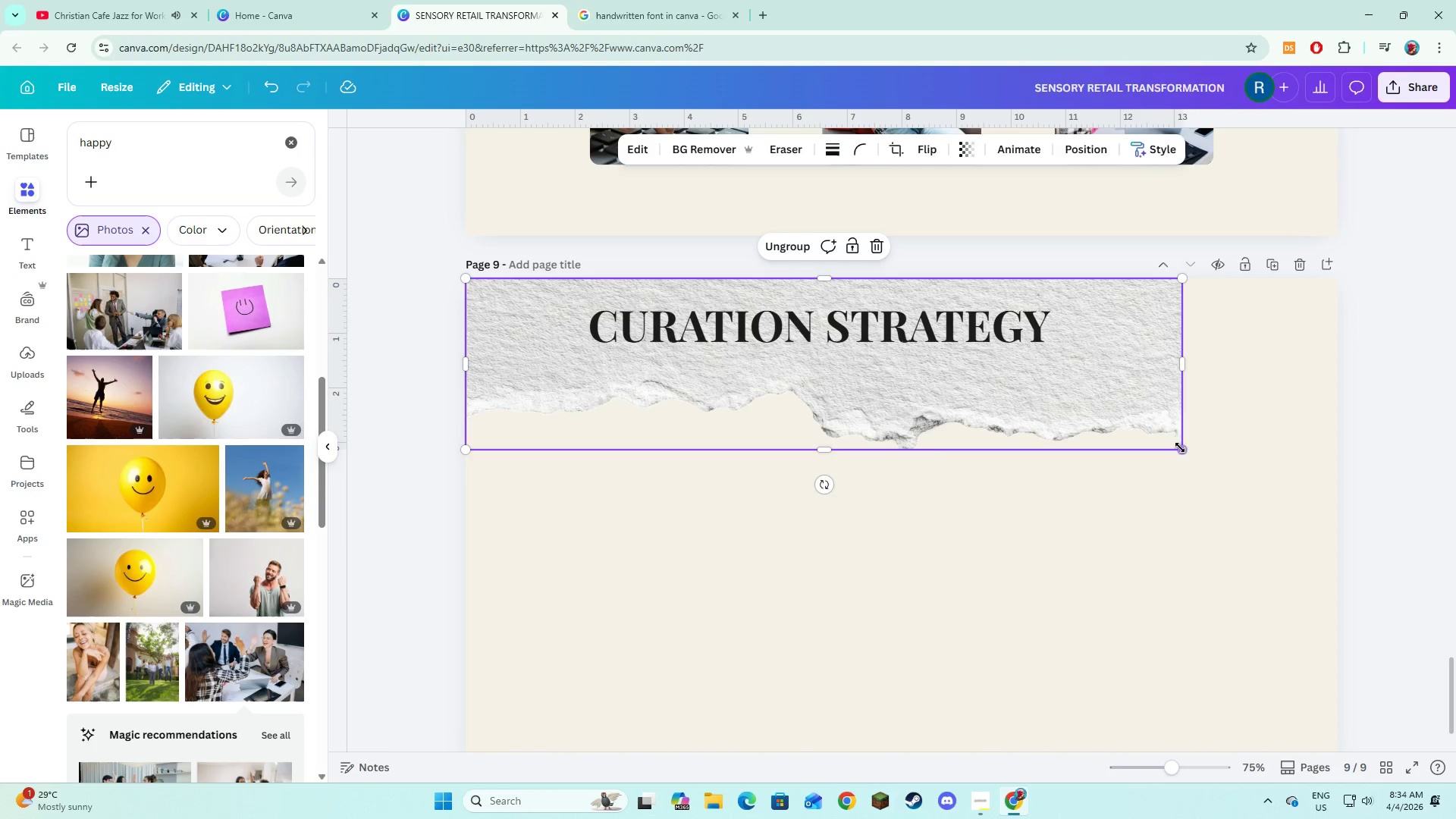 
left_click_drag(start_coordinate=[1180, 447], to_coordinate=[1026, 411])
 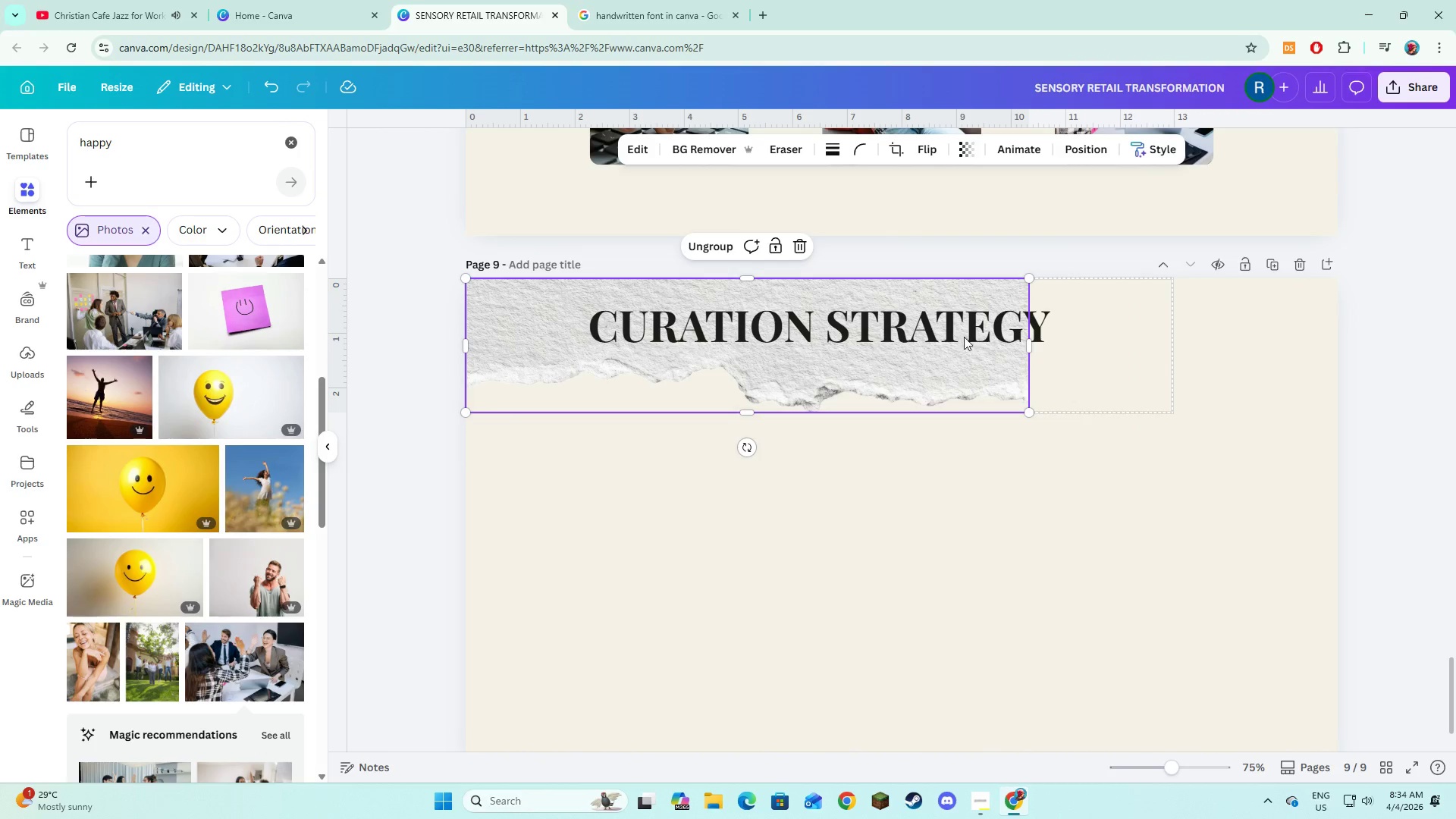 
left_click([963, 334])
 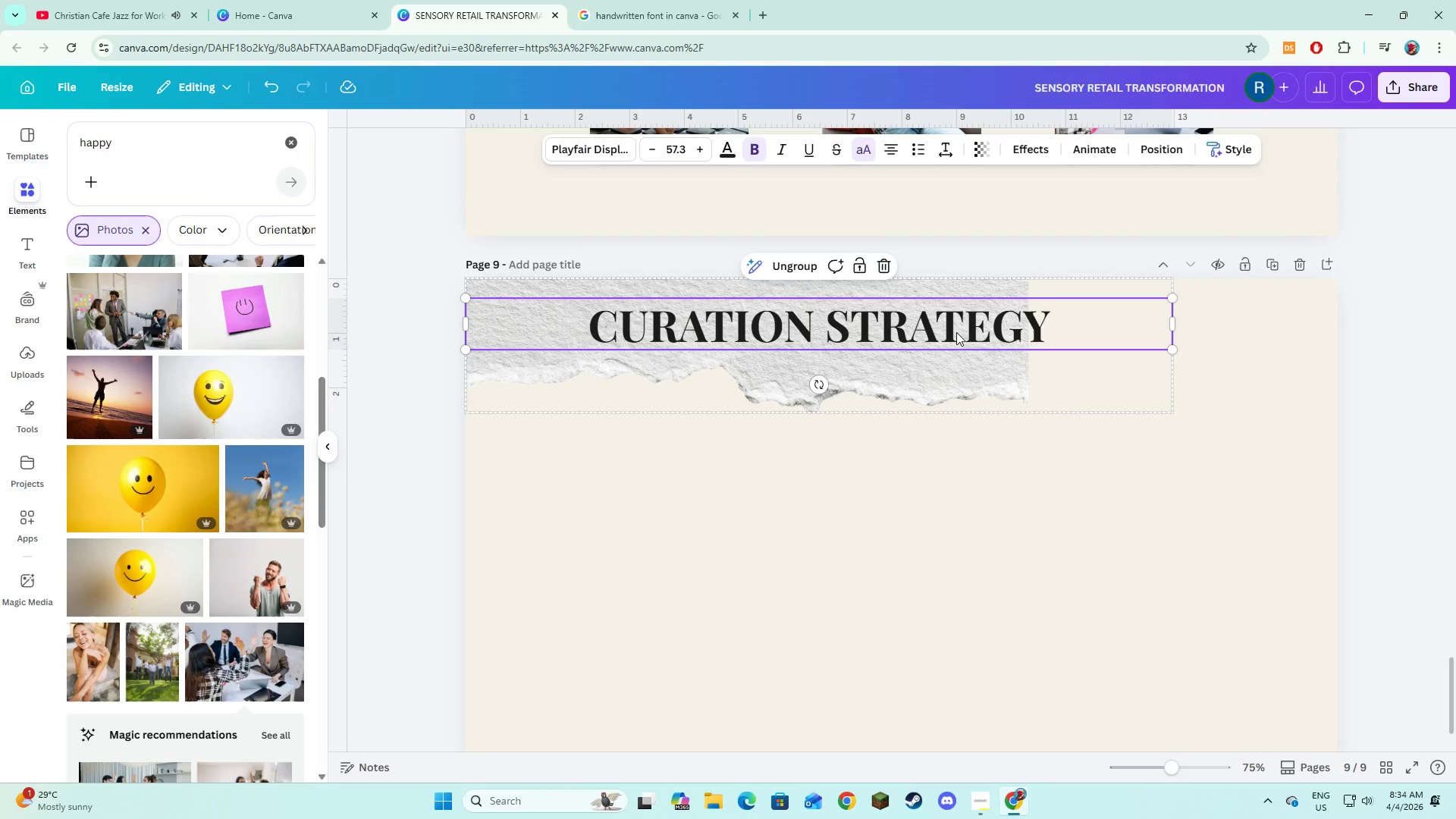 
left_click_drag(start_coordinate=[956, 332], to_coordinate=[949, 332])
 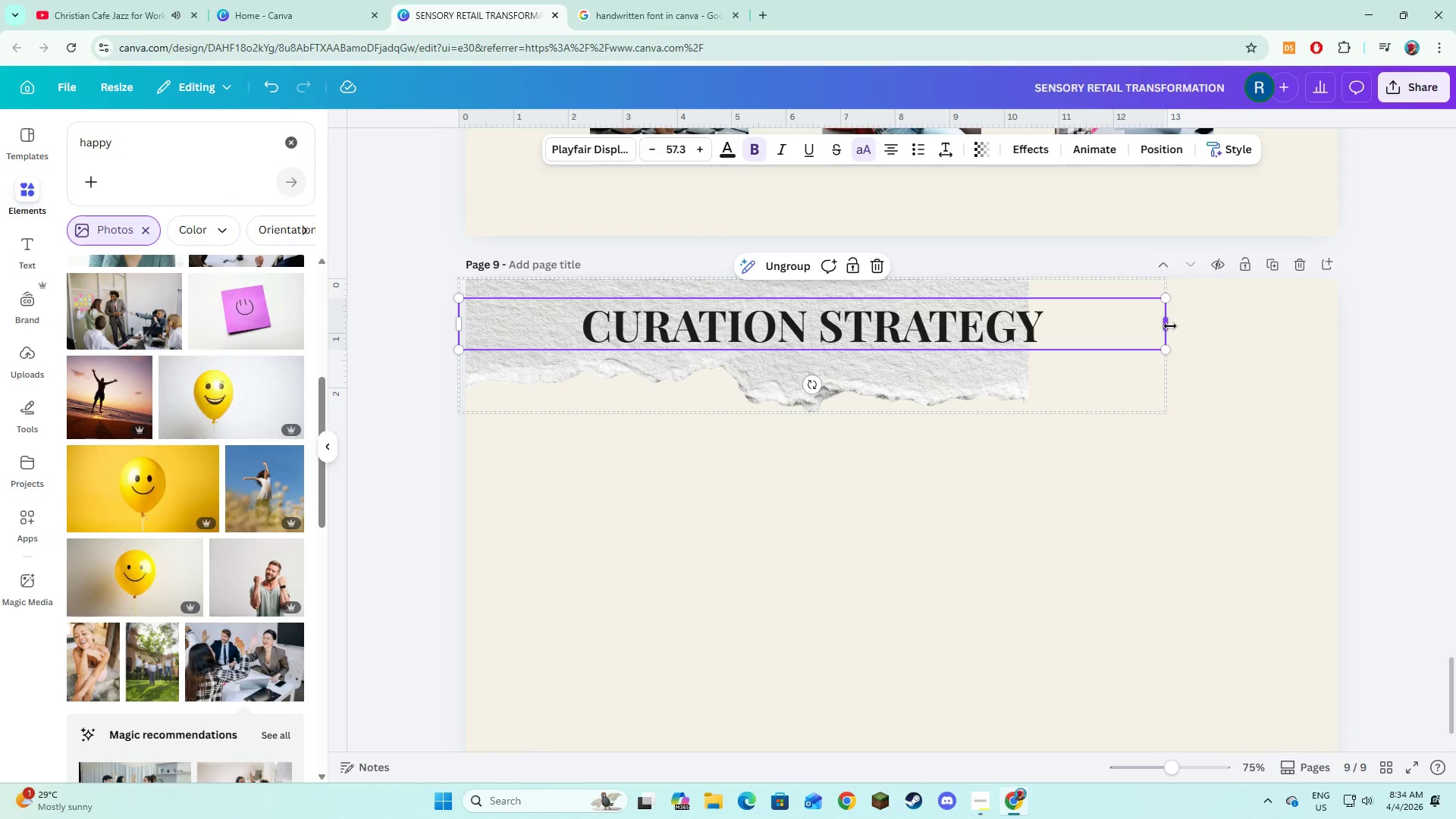 
left_click_drag(start_coordinate=[1170, 326], to_coordinate=[1000, 326])
 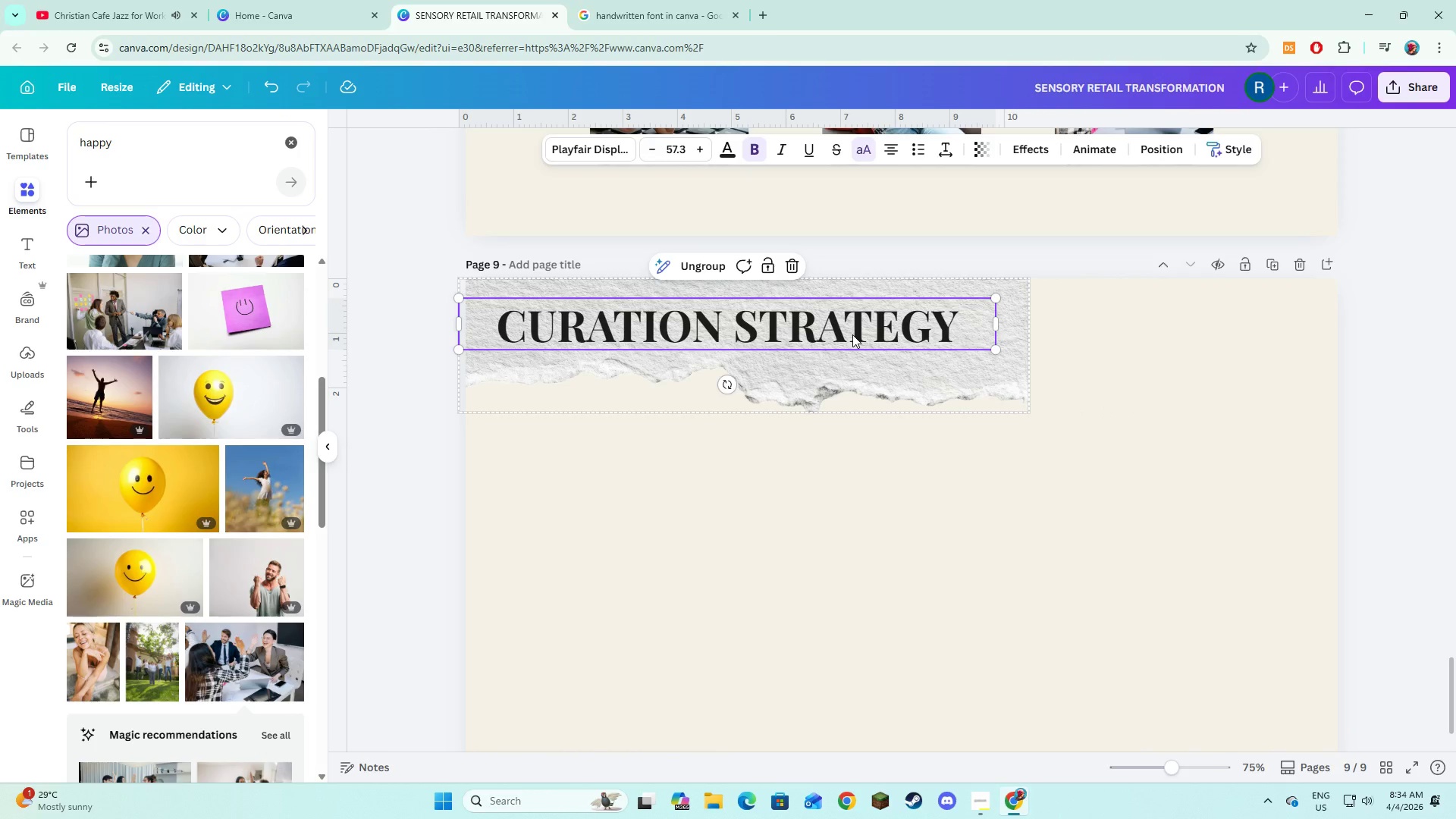 
left_click_drag(start_coordinate=[852, 334], to_coordinate=[863, 335])
 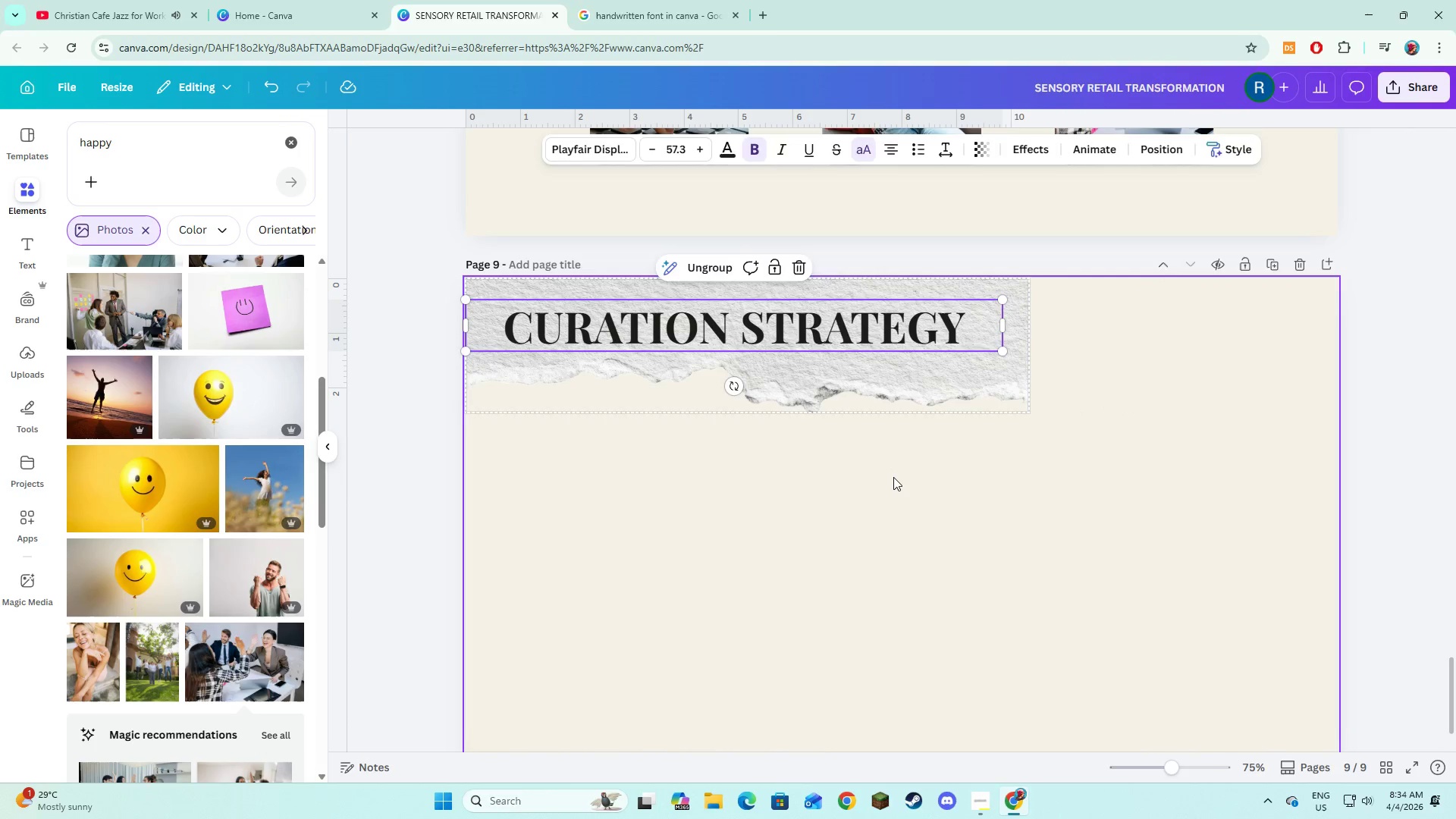 
left_click([893, 477])
 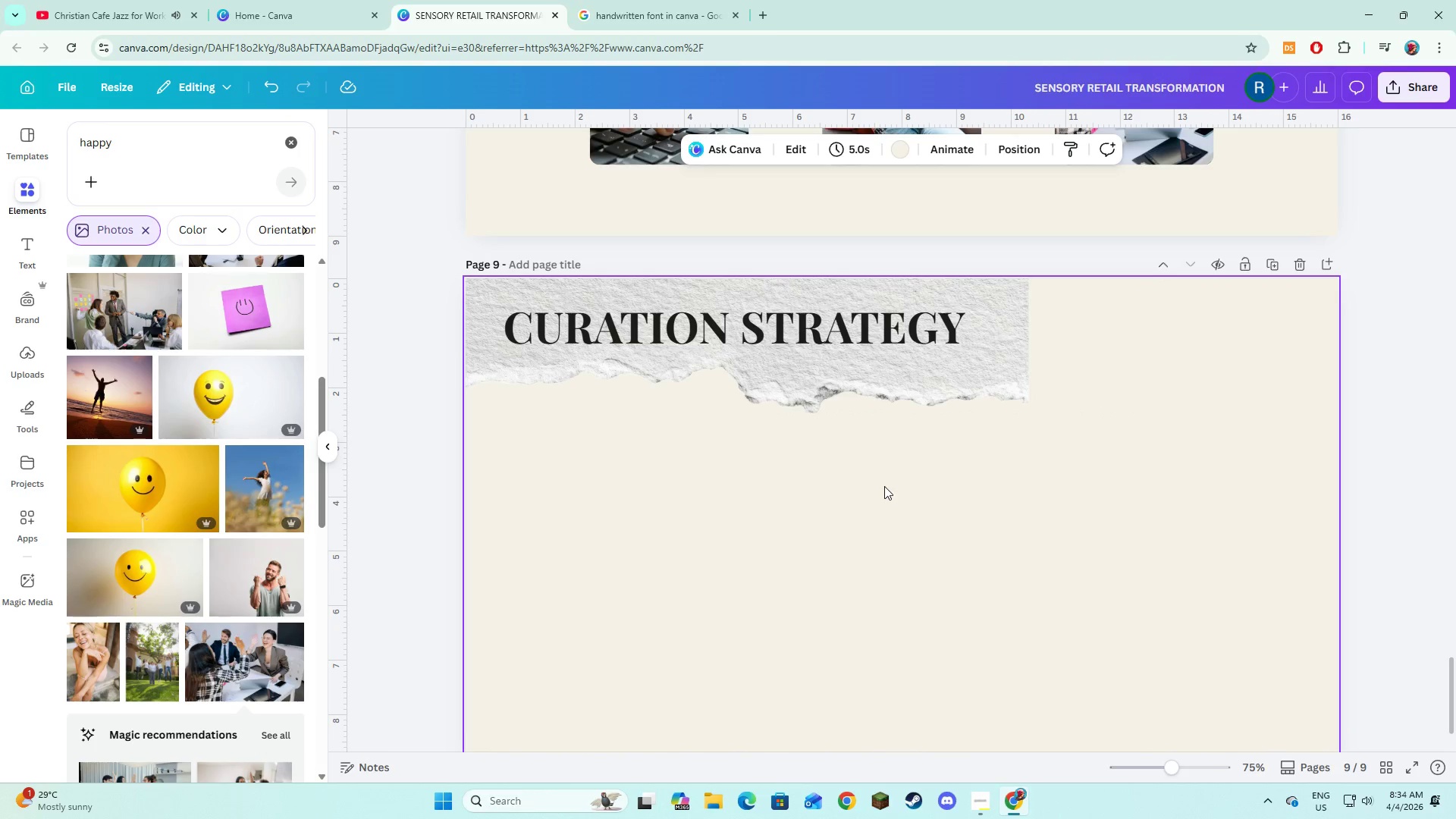 
left_click([884, 486])
 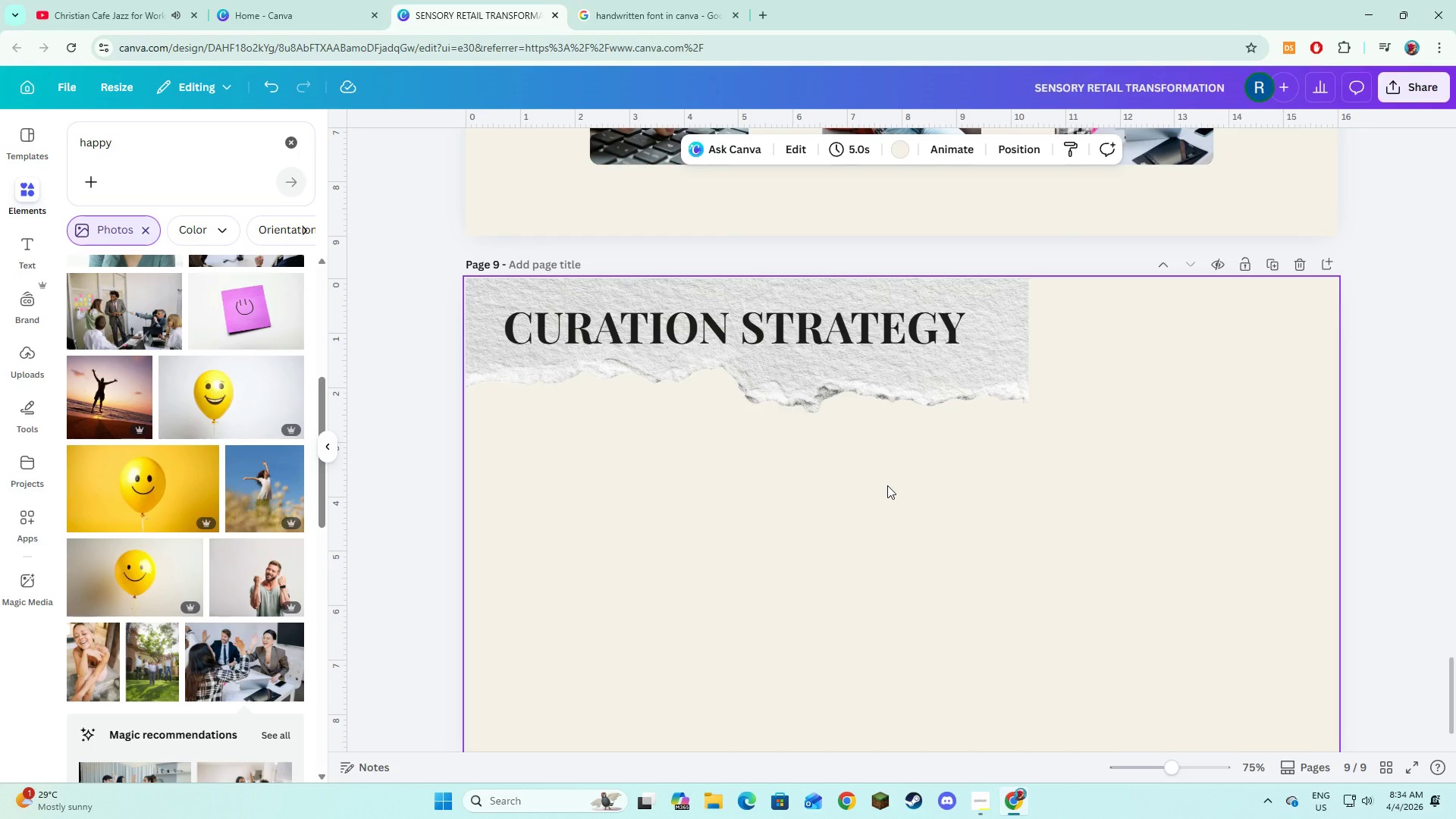 
wait(24.7)
 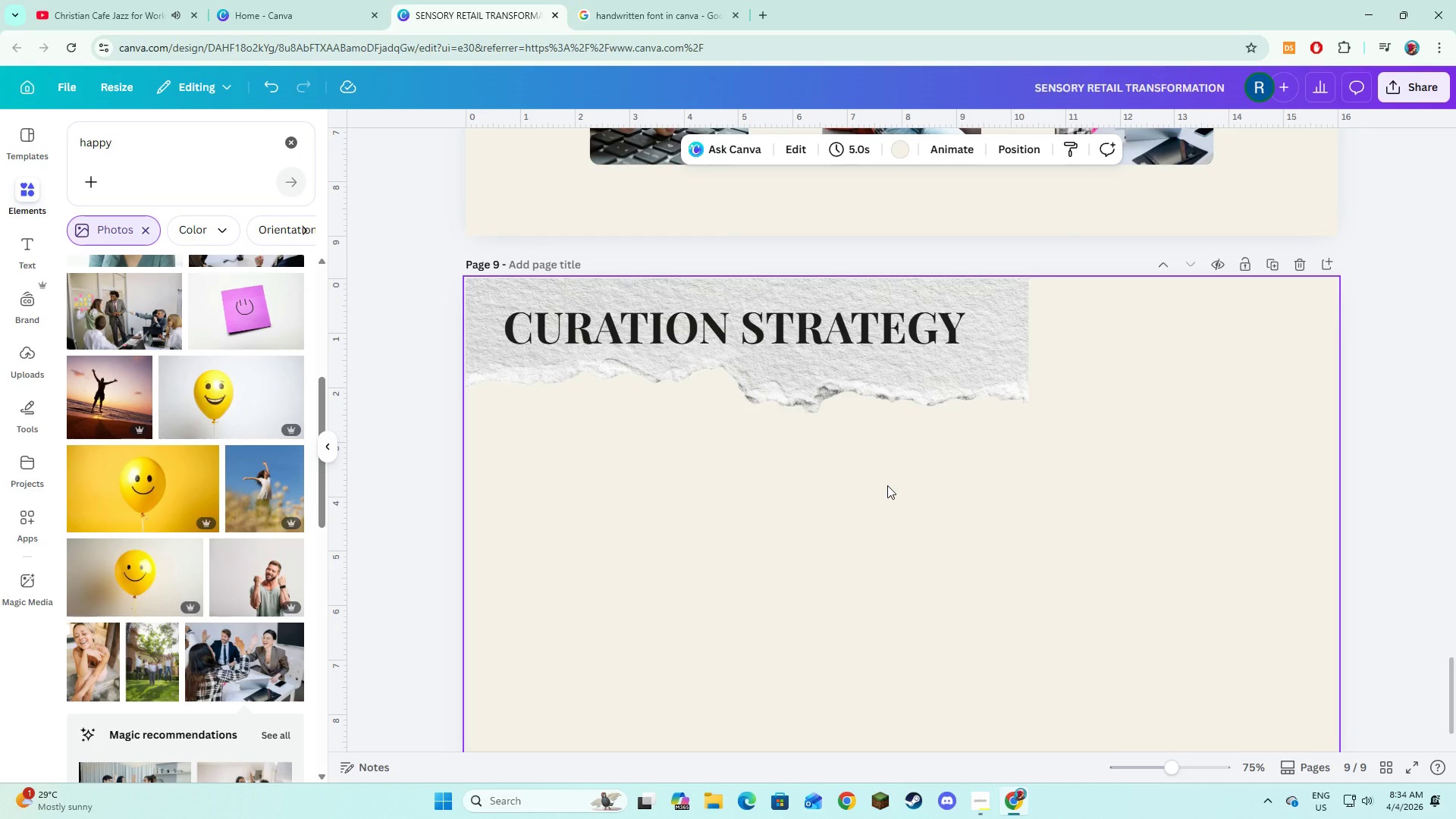 
left_click([288, 145])
 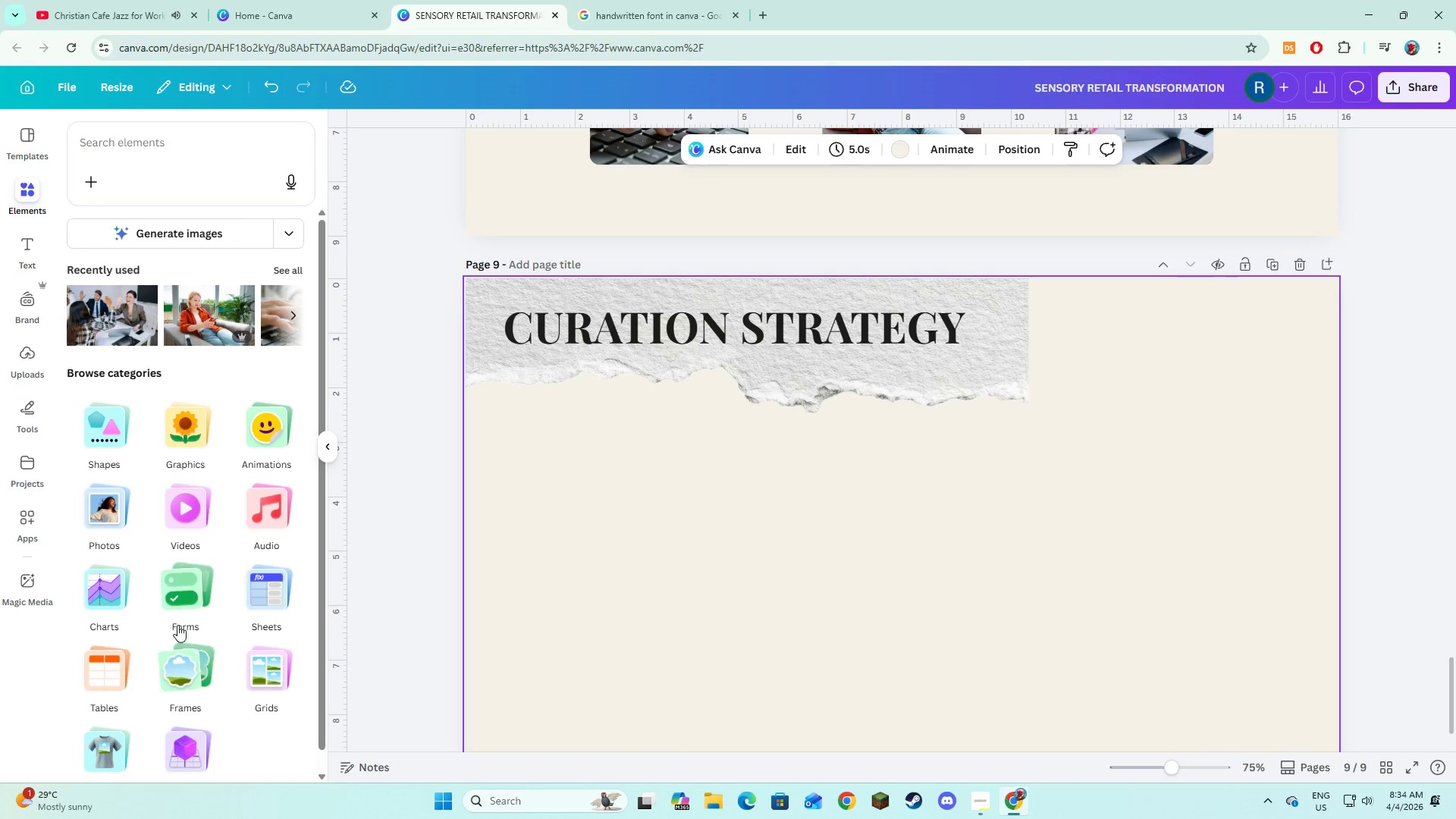 
left_click([194, 675])
 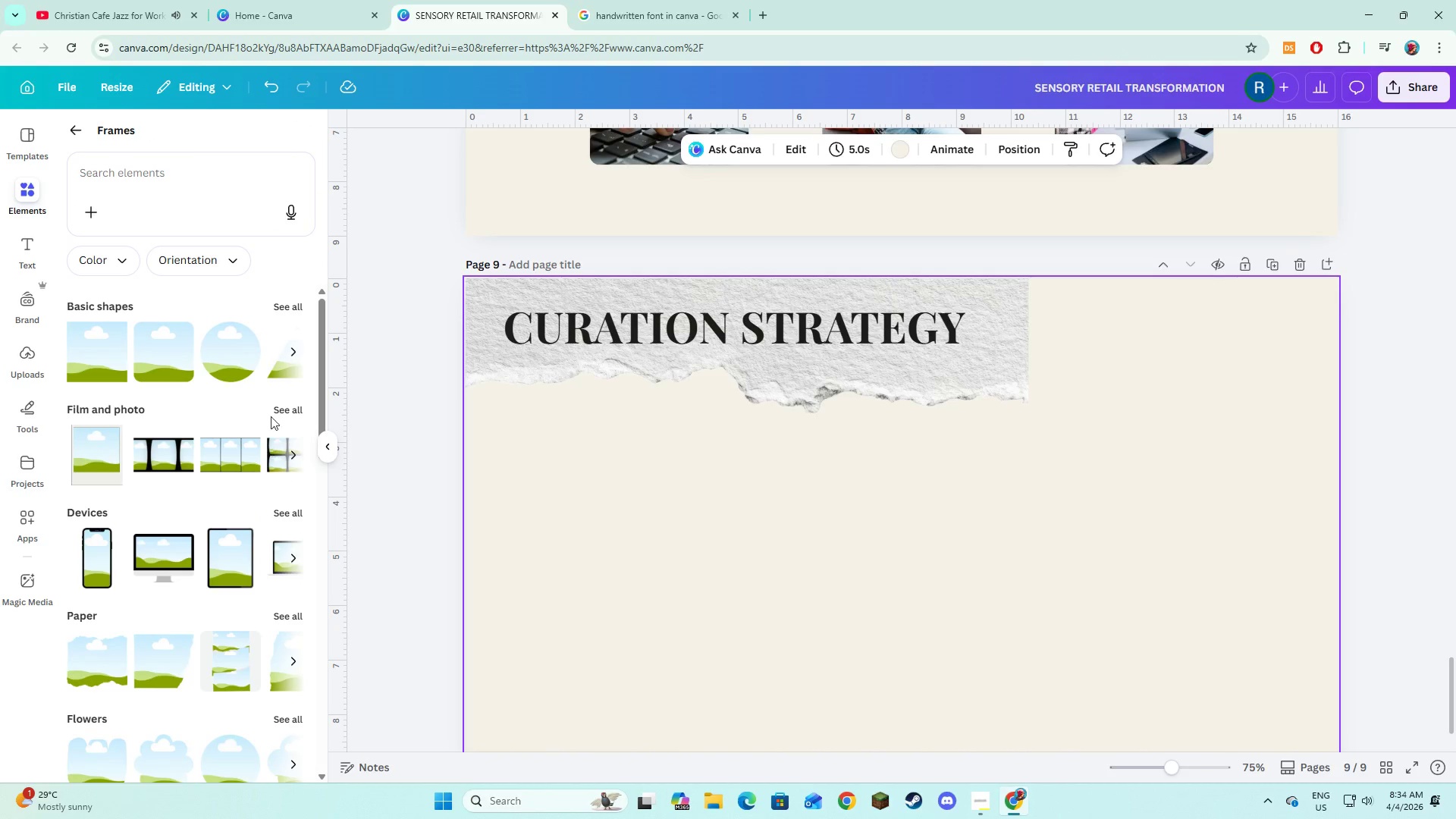 
left_click([290, 309])
 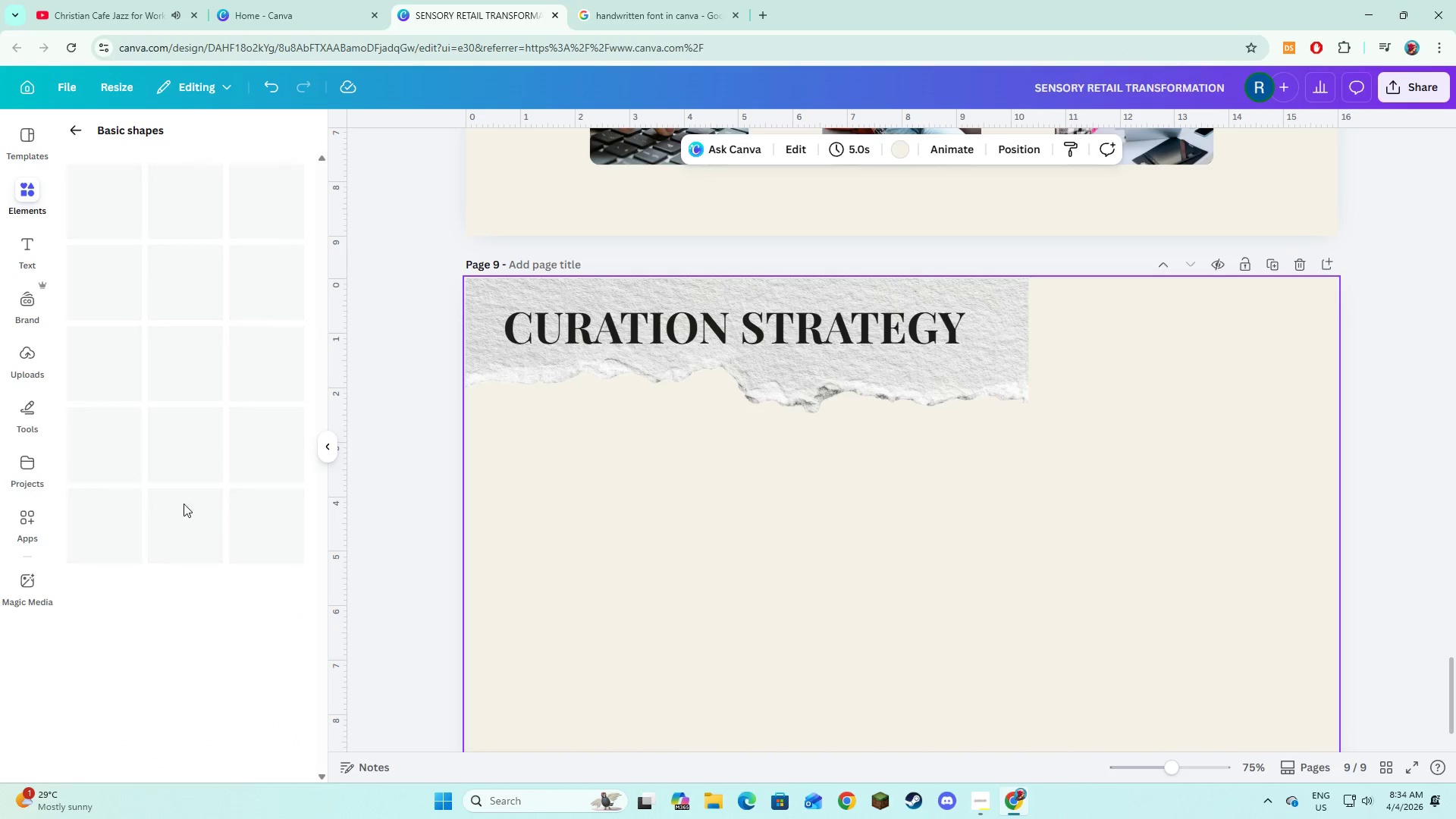 
mouse_move([193, 504])
 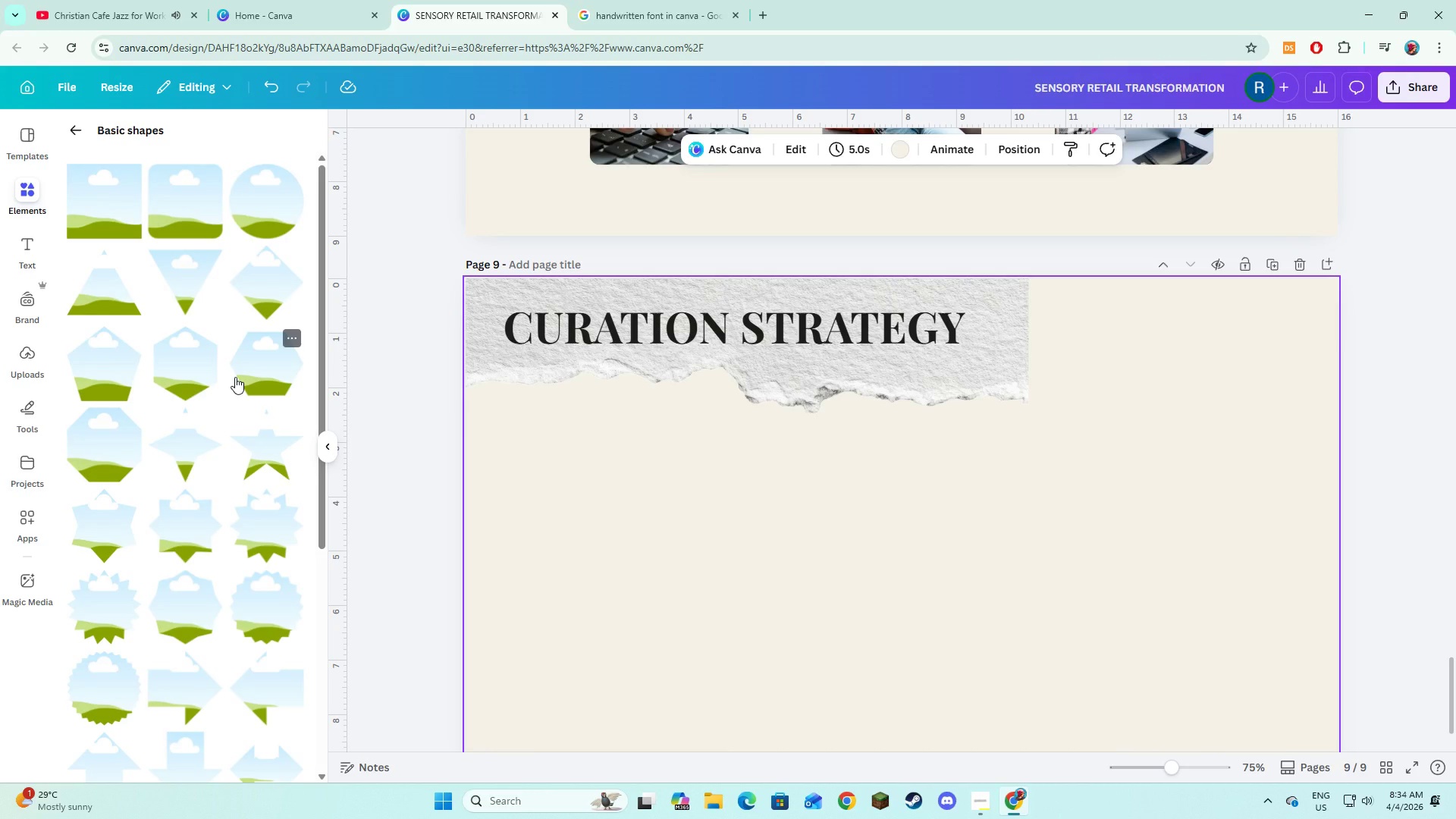 
wait(6.91)
 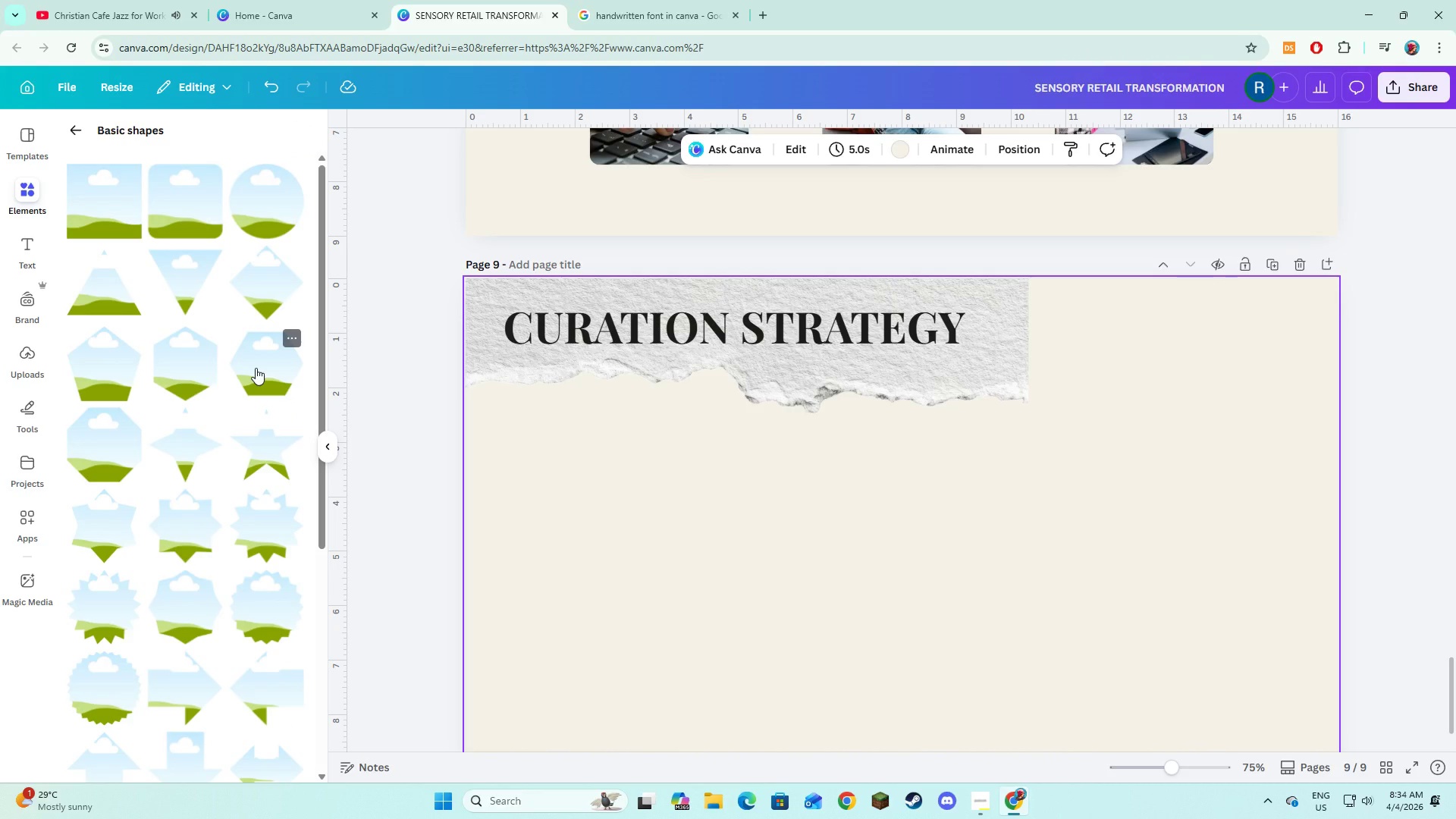 
left_click([199, 379])
 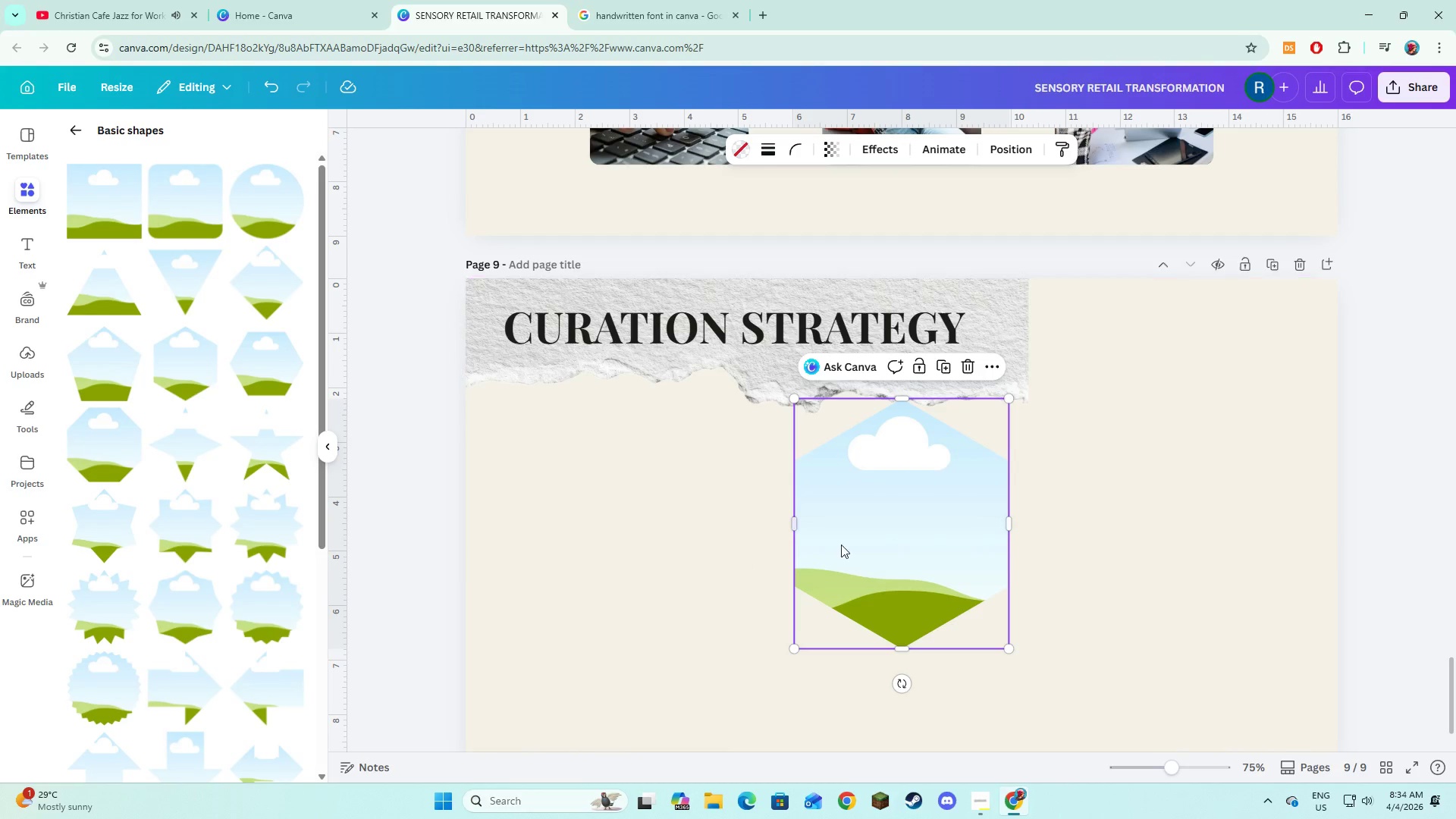 
left_click_drag(start_coordinate=[852, 542], to_coordinate=[711, 628])
 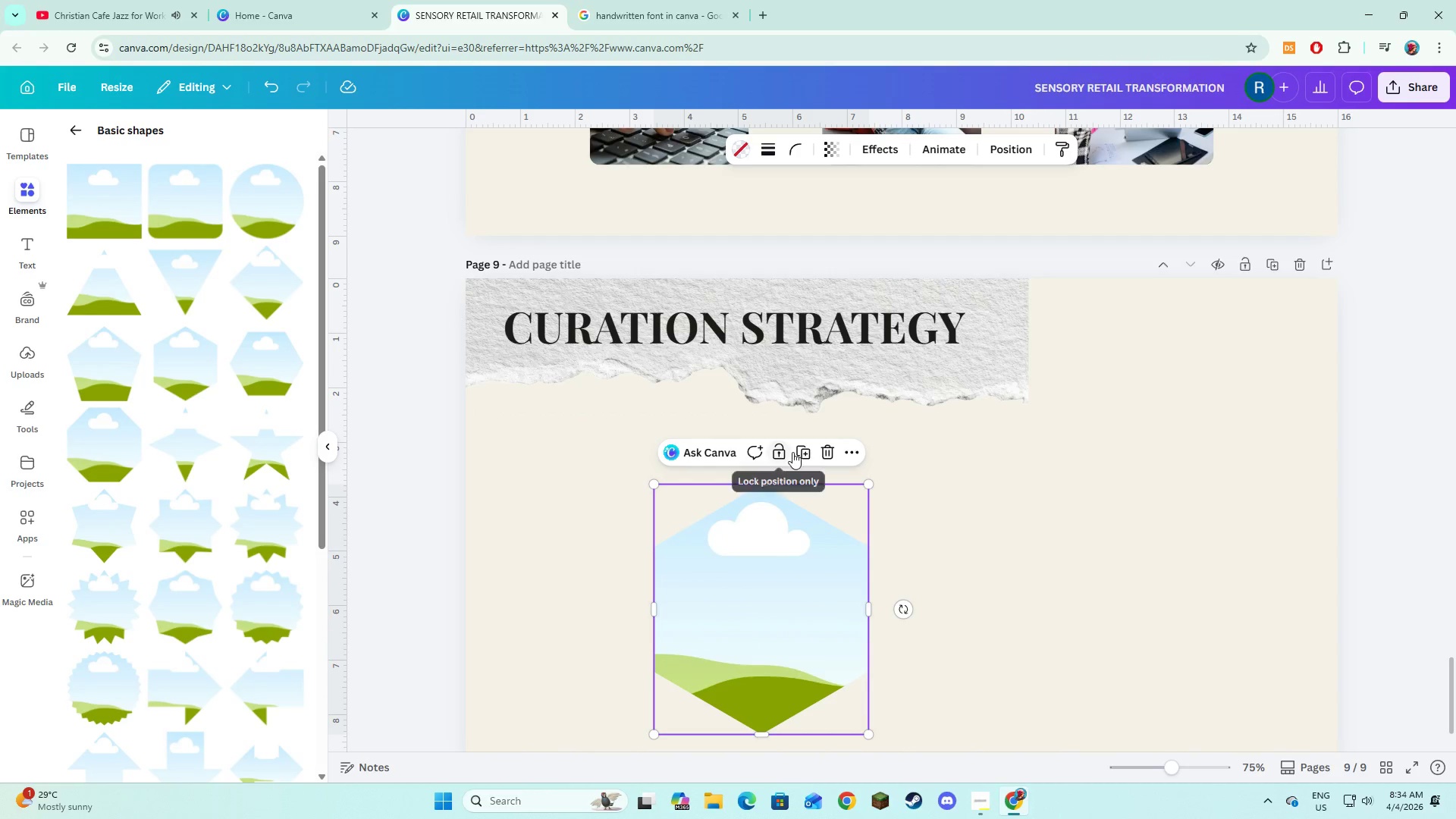 
left_click([802, 450])
 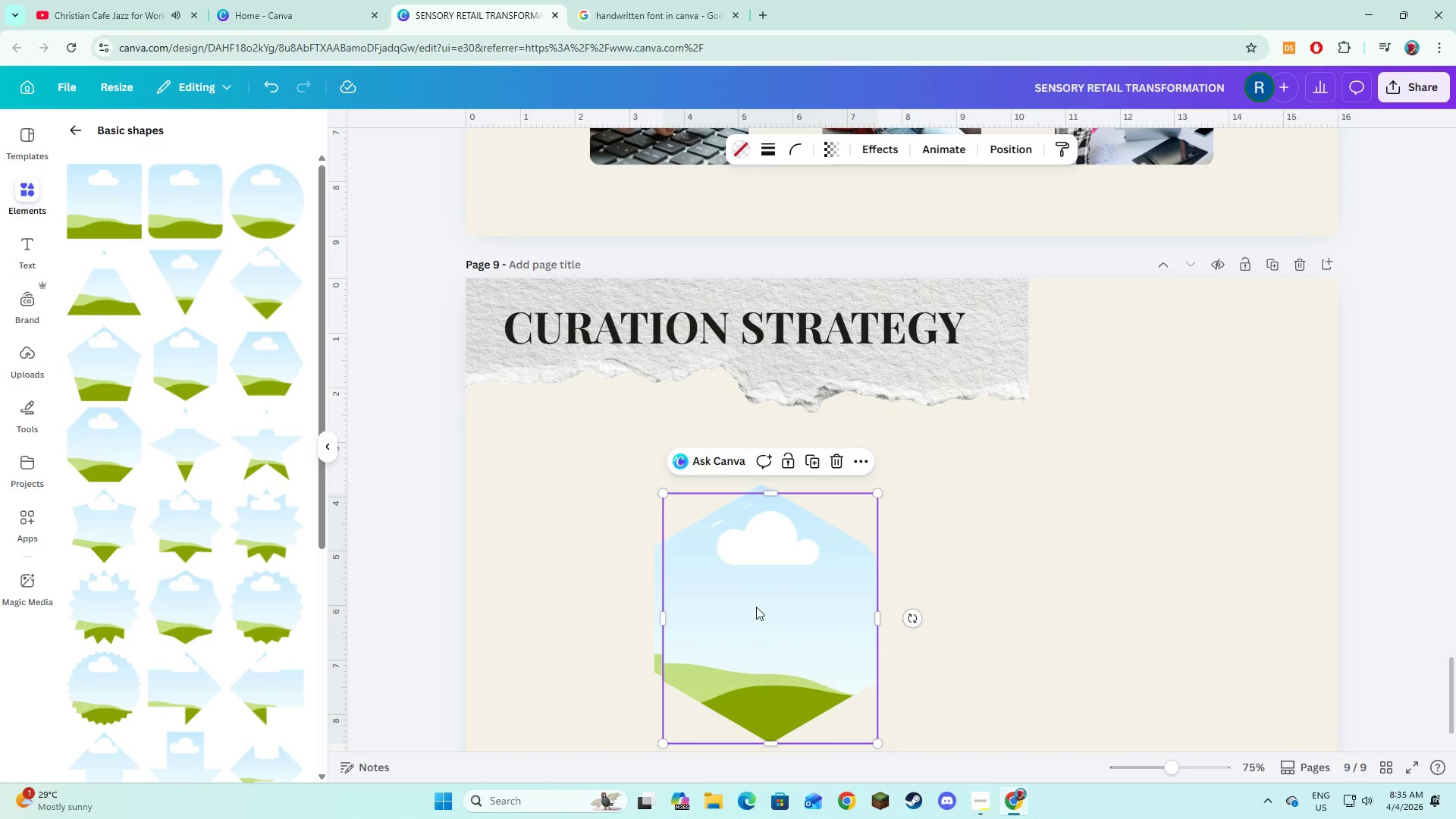 
left_click_drag(start_coordinate=[756, 607], to_coordinate=[604, 443])
 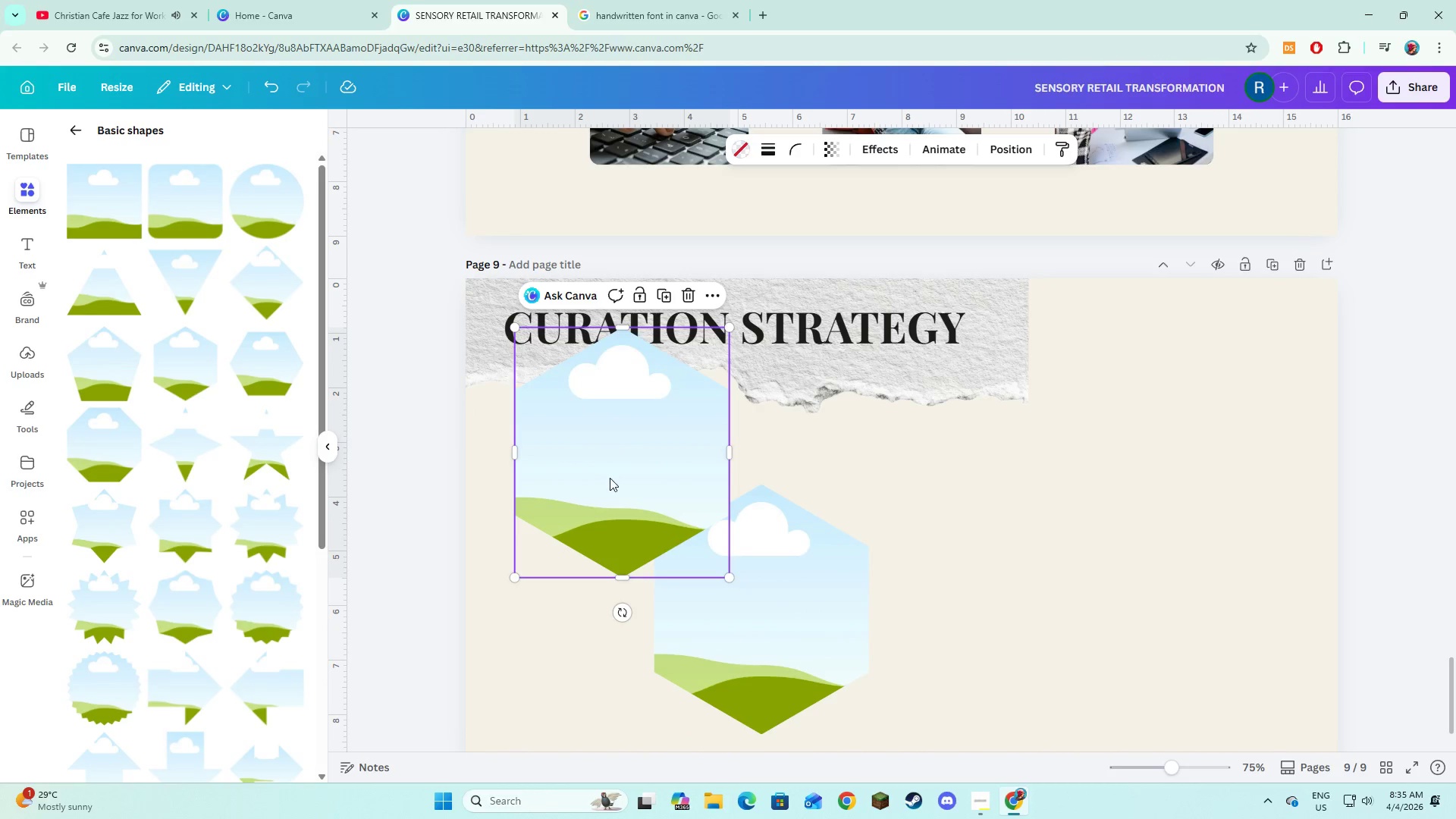 
left_click_drag(start_coordinate=[610, 478], to_coordinate=[638, 444])
 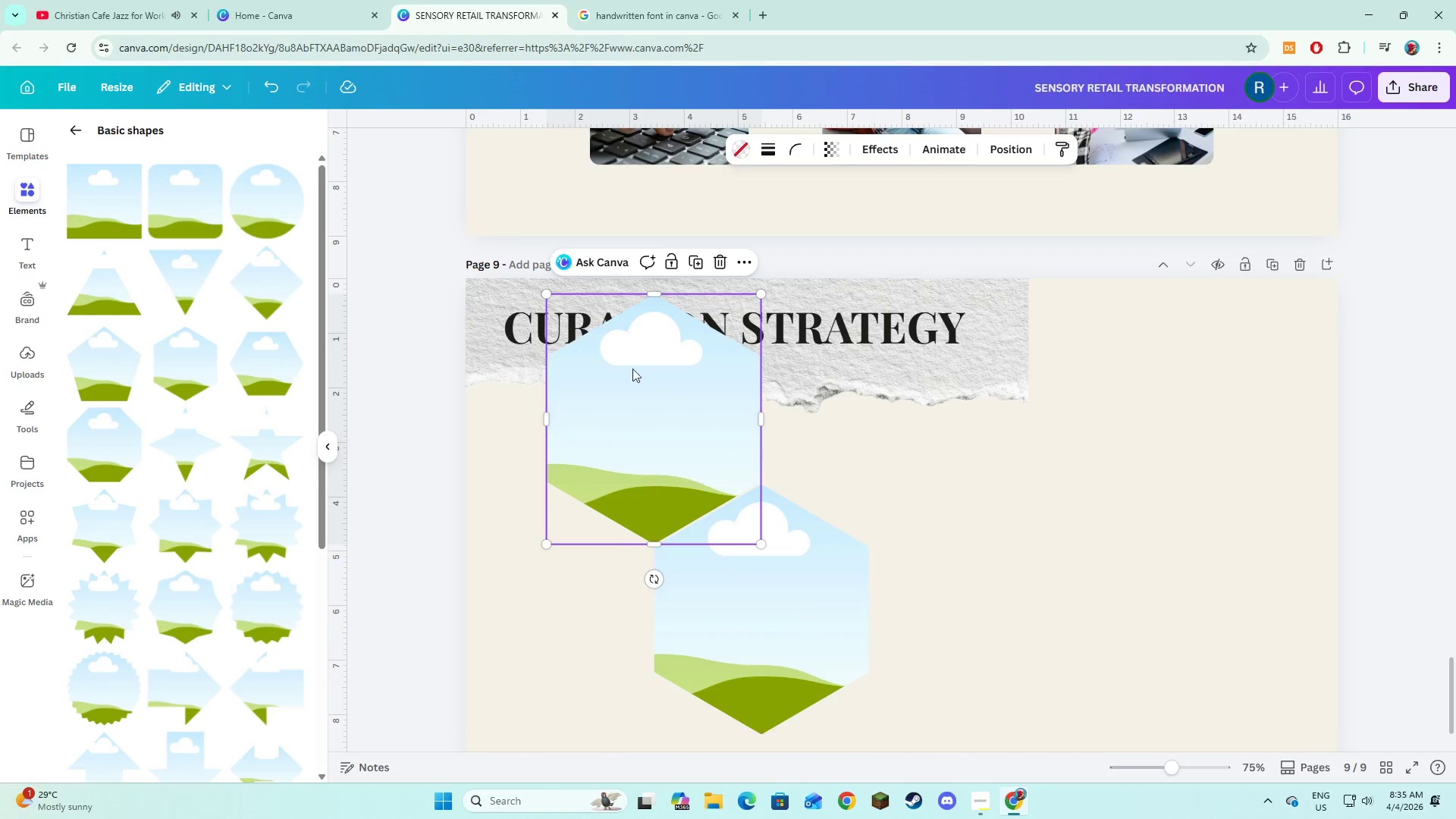 
left_click([694, 260])
 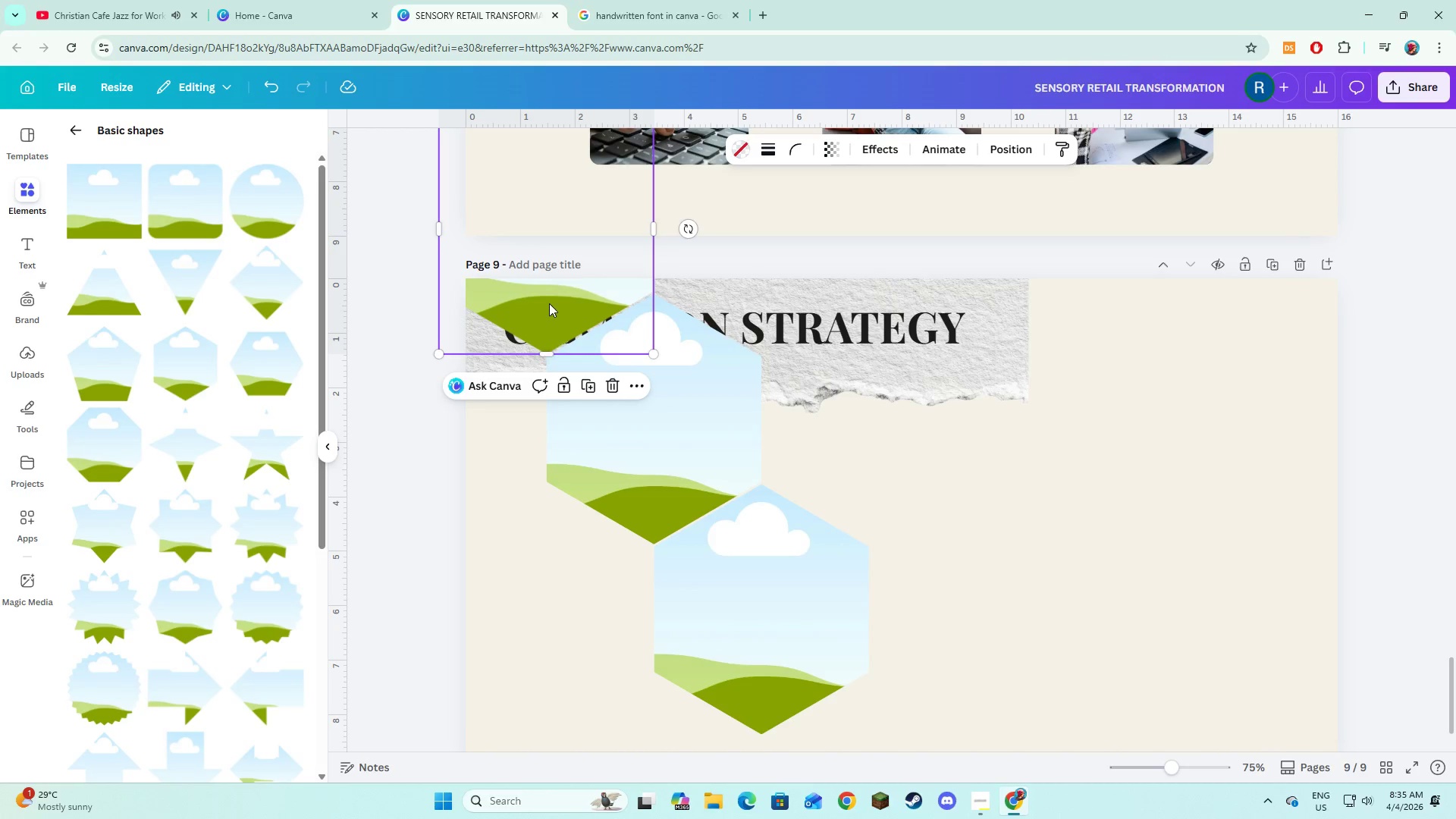 
left_click_drag(start_coordinate=[549, 303], to_coordinate=[544, 682])
 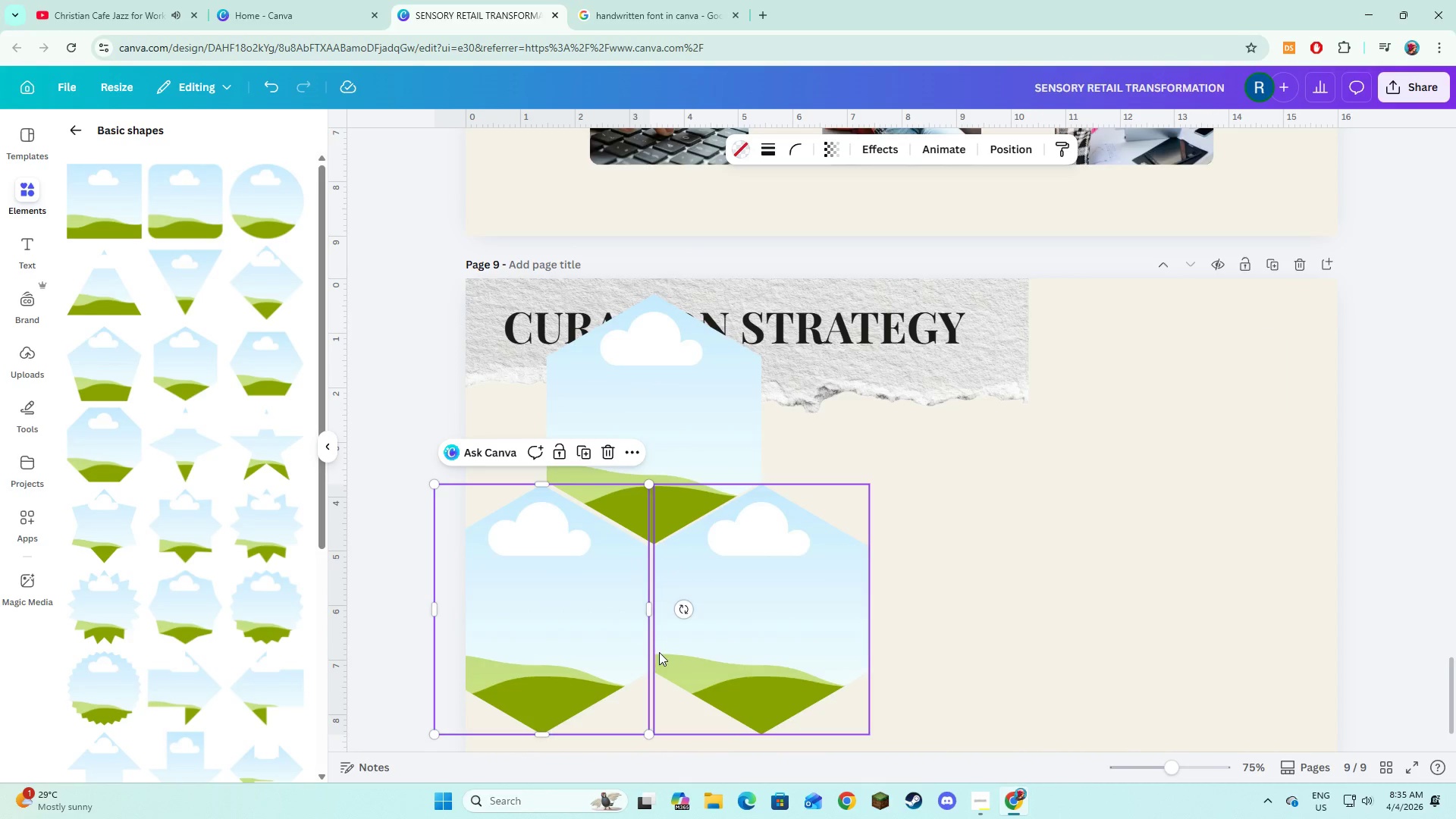 
scroll: coordinate [659, 652], scroll_direction: down, amount: 2.0
 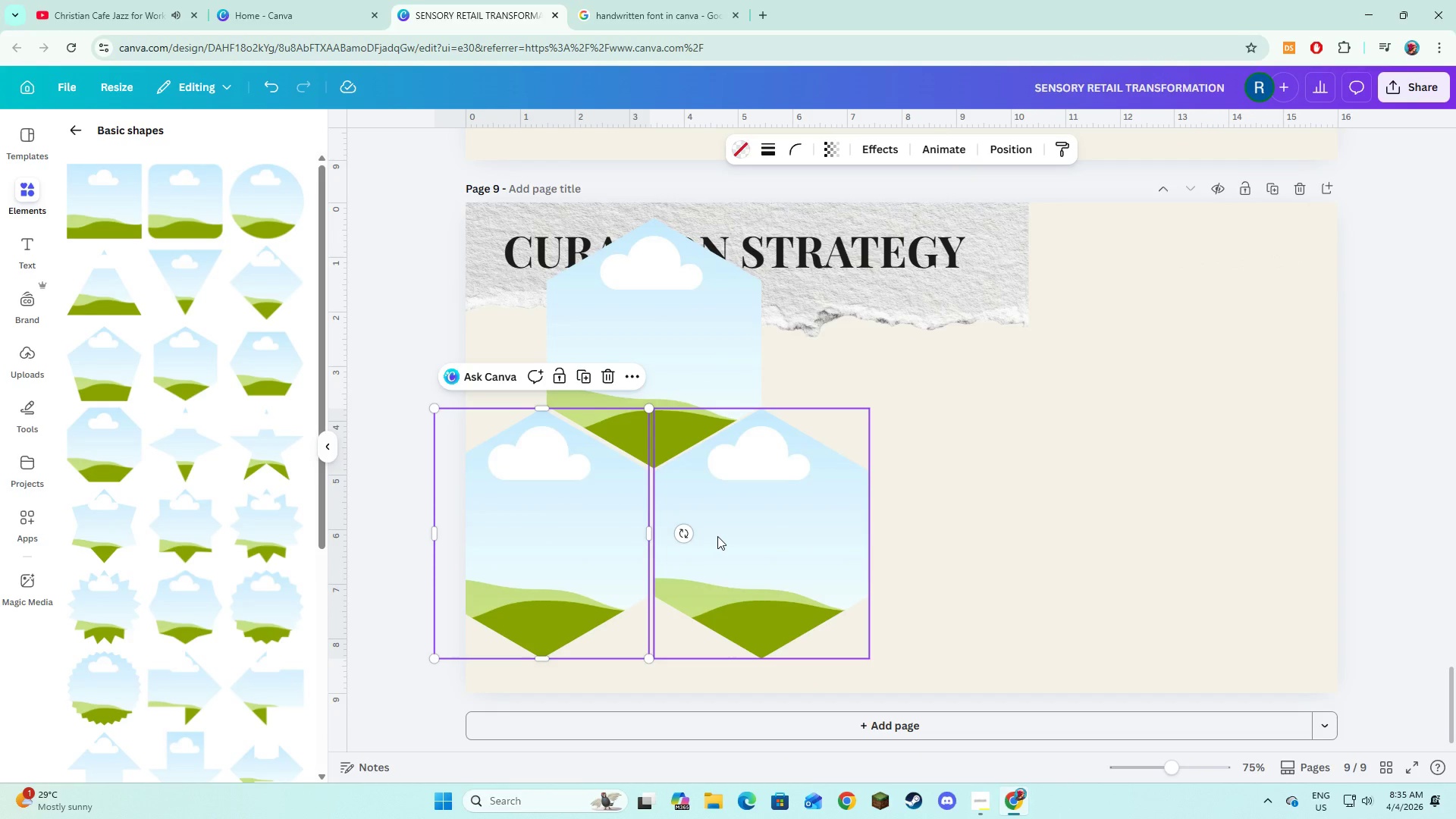 
left_click([725, 536])
 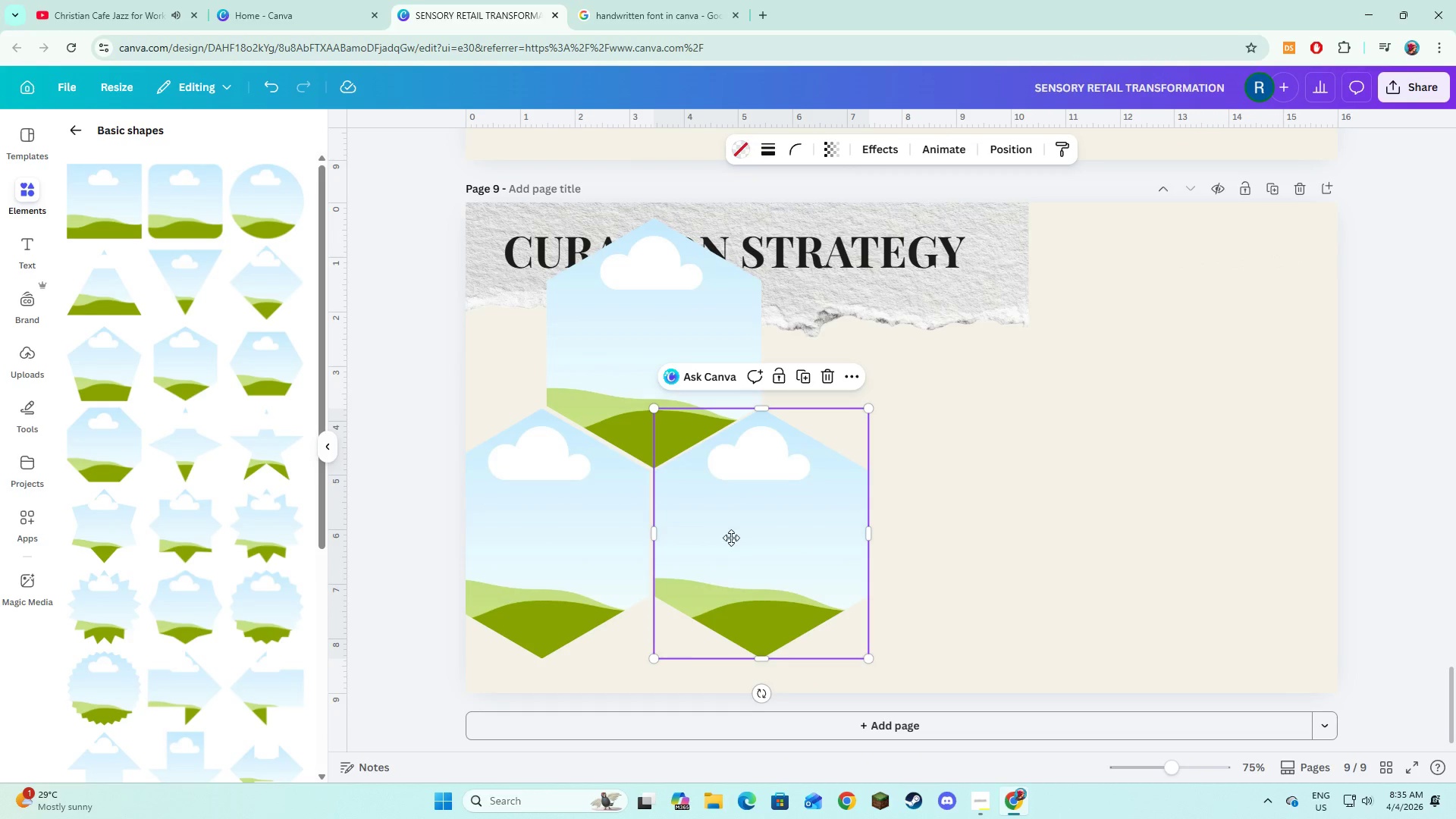 
left_click_drag(start_coordinate=[727, 536], to_coordinate=[731, 538])
 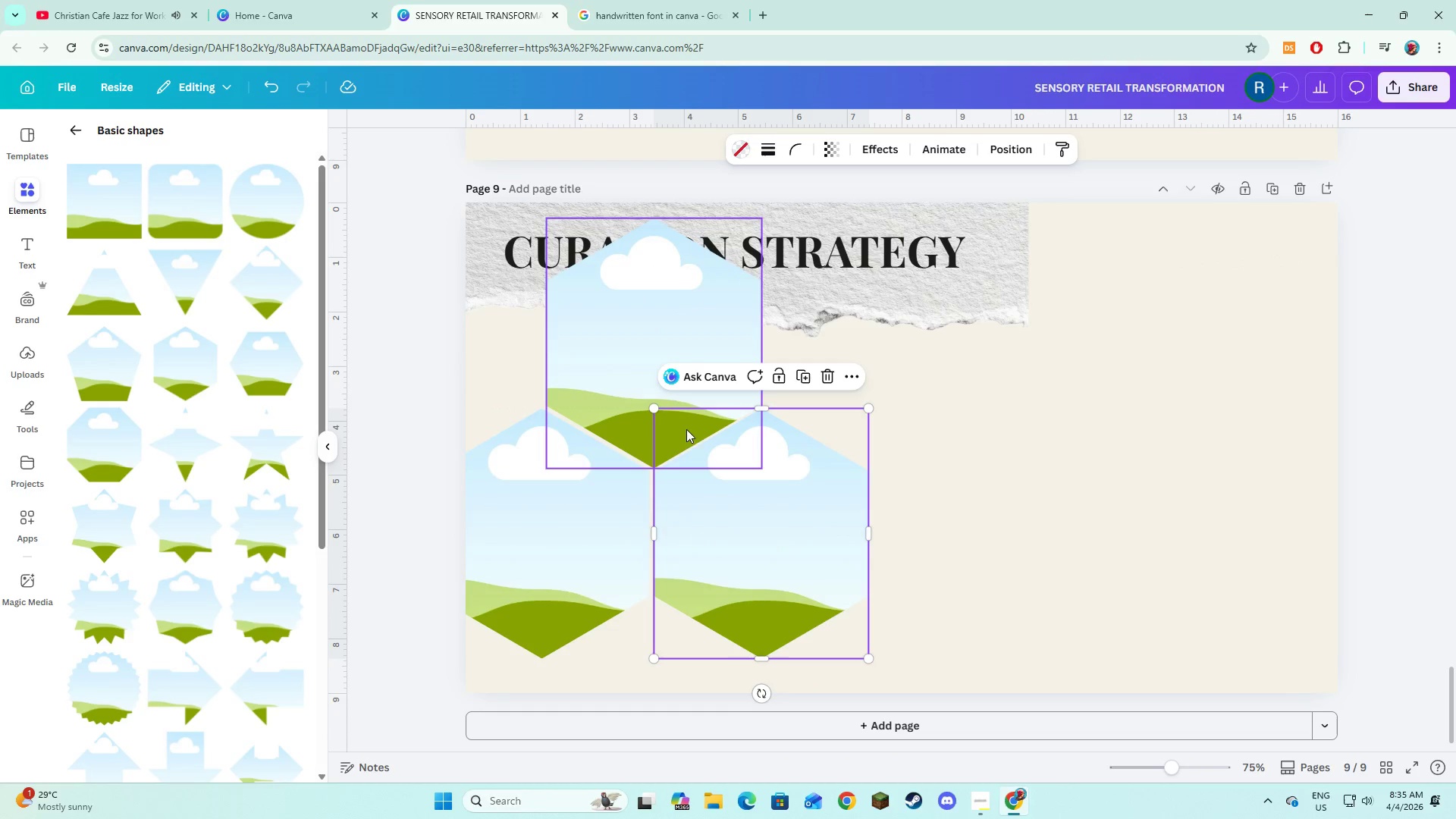 
left_click([642, 369])
 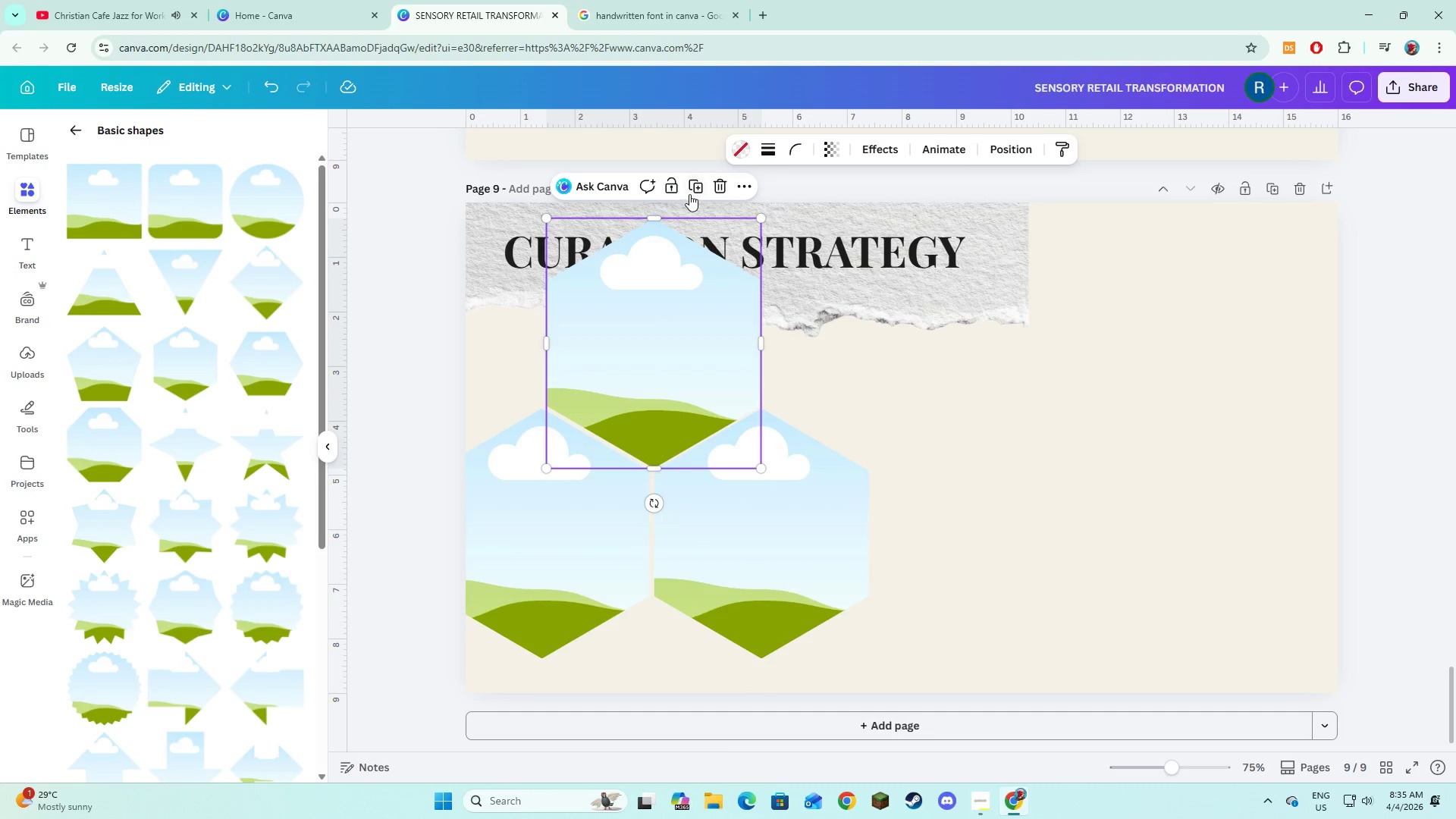 
left_click([693, 191])
 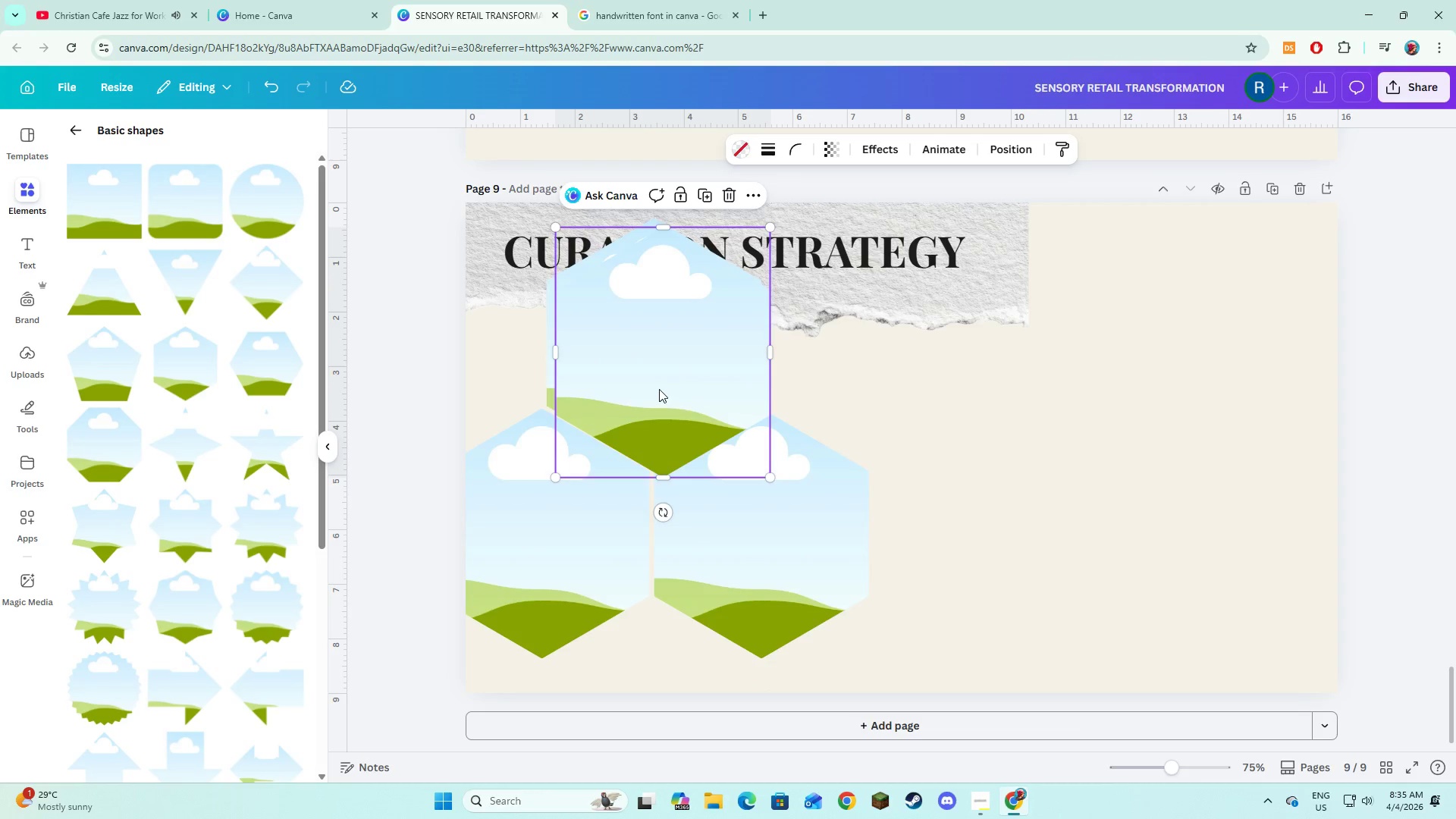 
left_click_drag(start_coordinate=[661, 393], to_coordinate=[650, 764])
 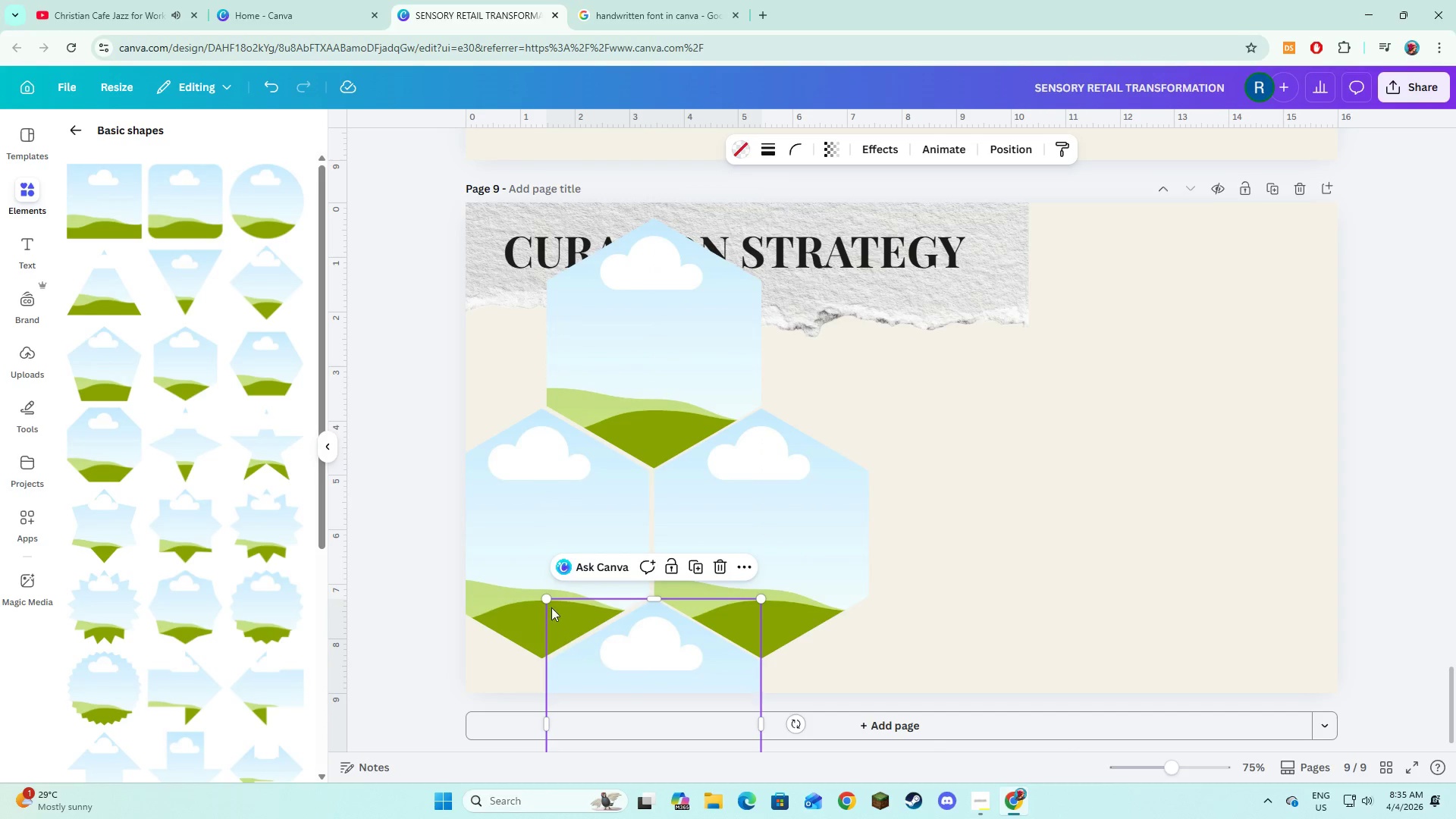 
hold_key(key=ShiftLeft, duration=1.5)
left_click([536, 566])
 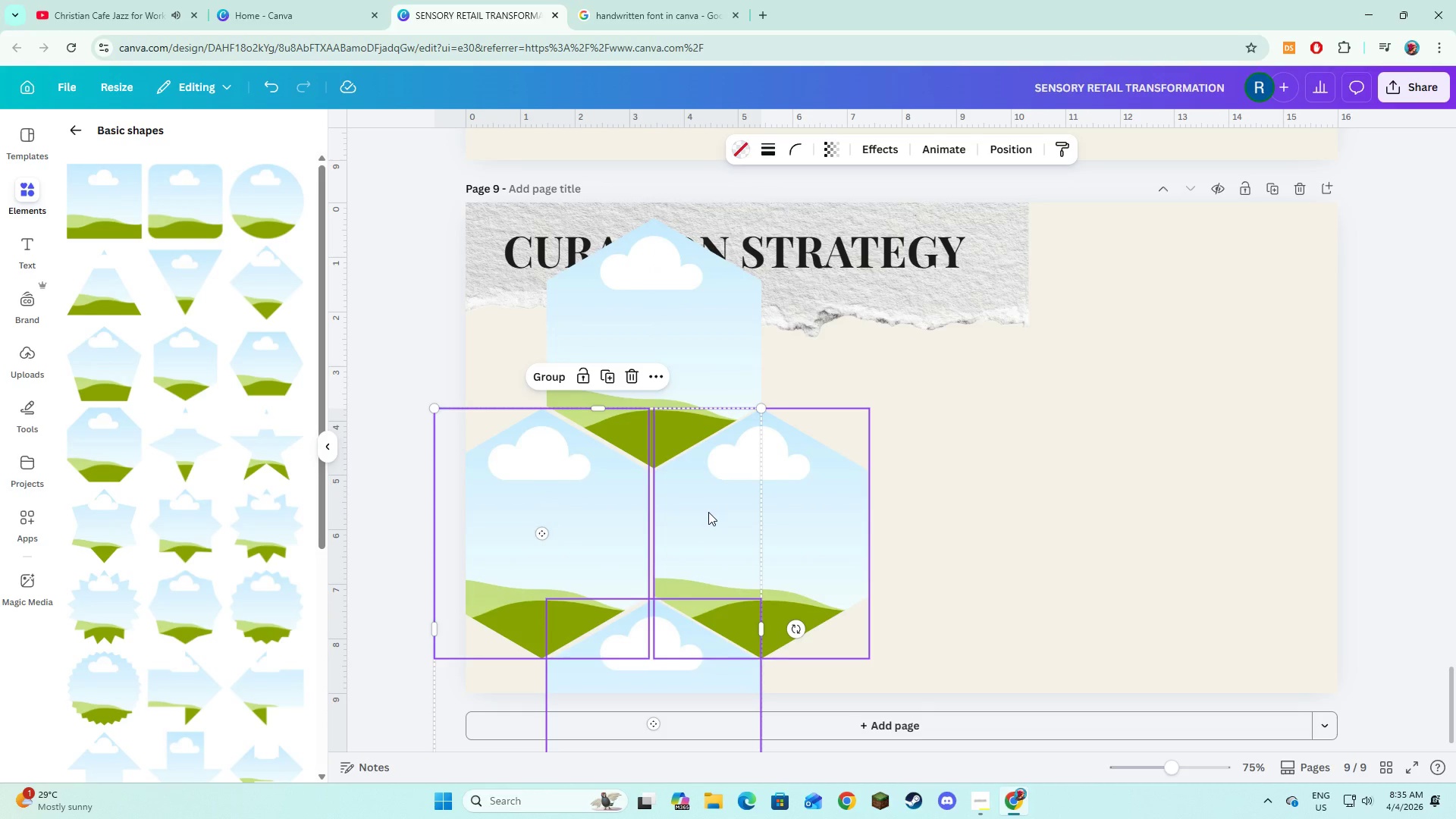 
double_click([708, 512])
 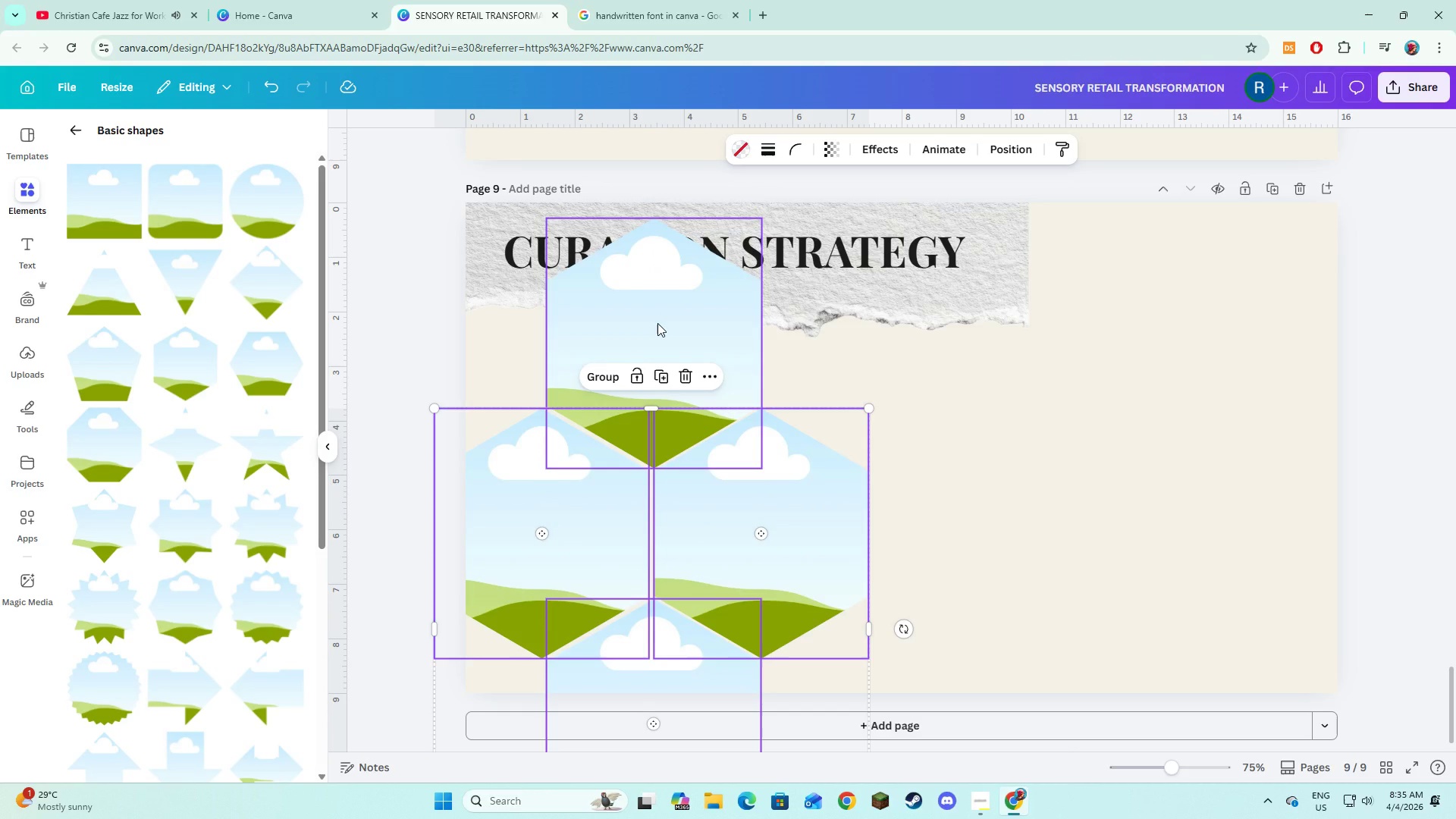 
hold_key(key=ShiftLeft, duration=0.88)
left_click([657, 323])
 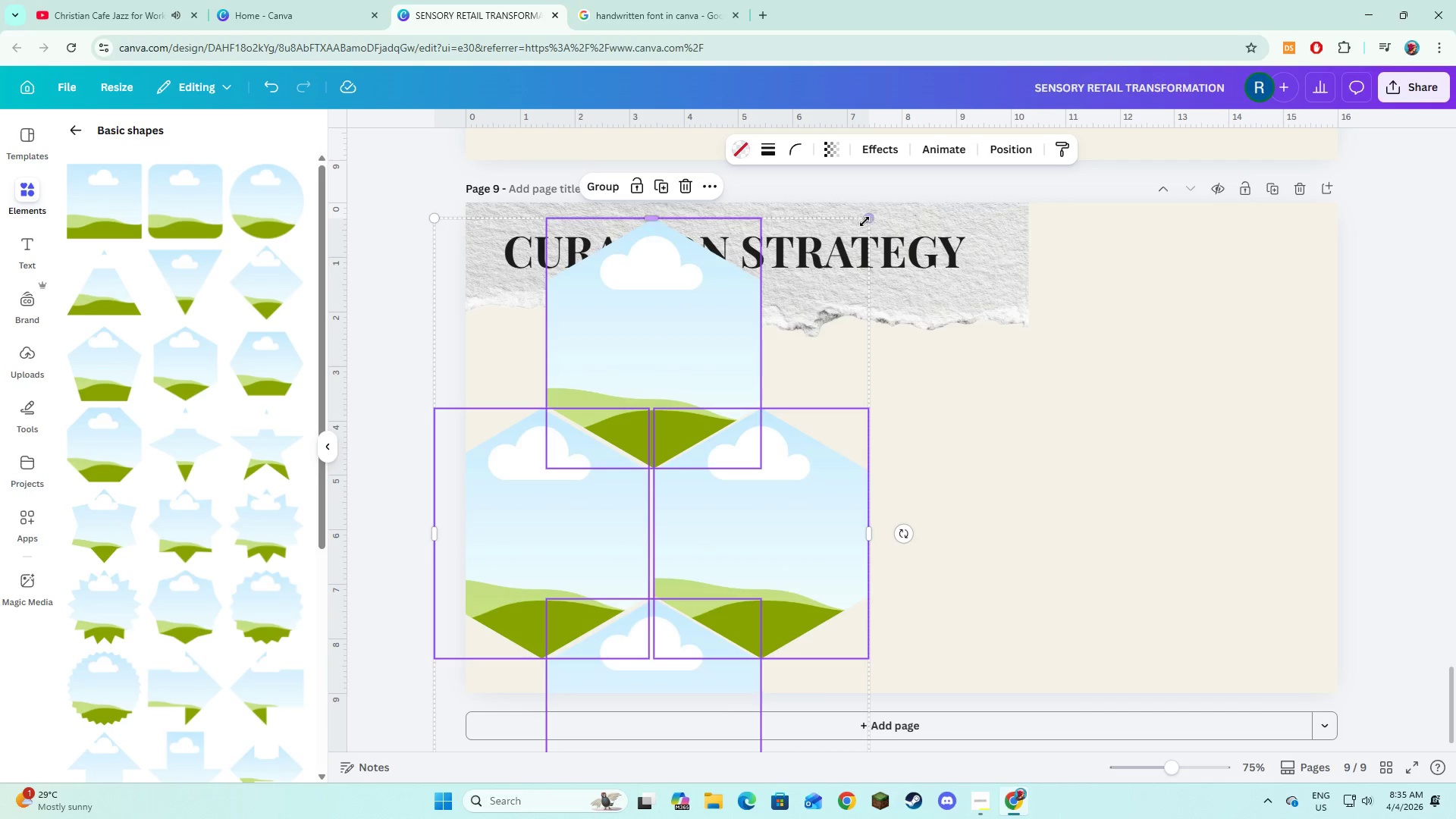 
left_click_drag(start_coordinate=[865, 221], to_coordinate=[711, 514])
 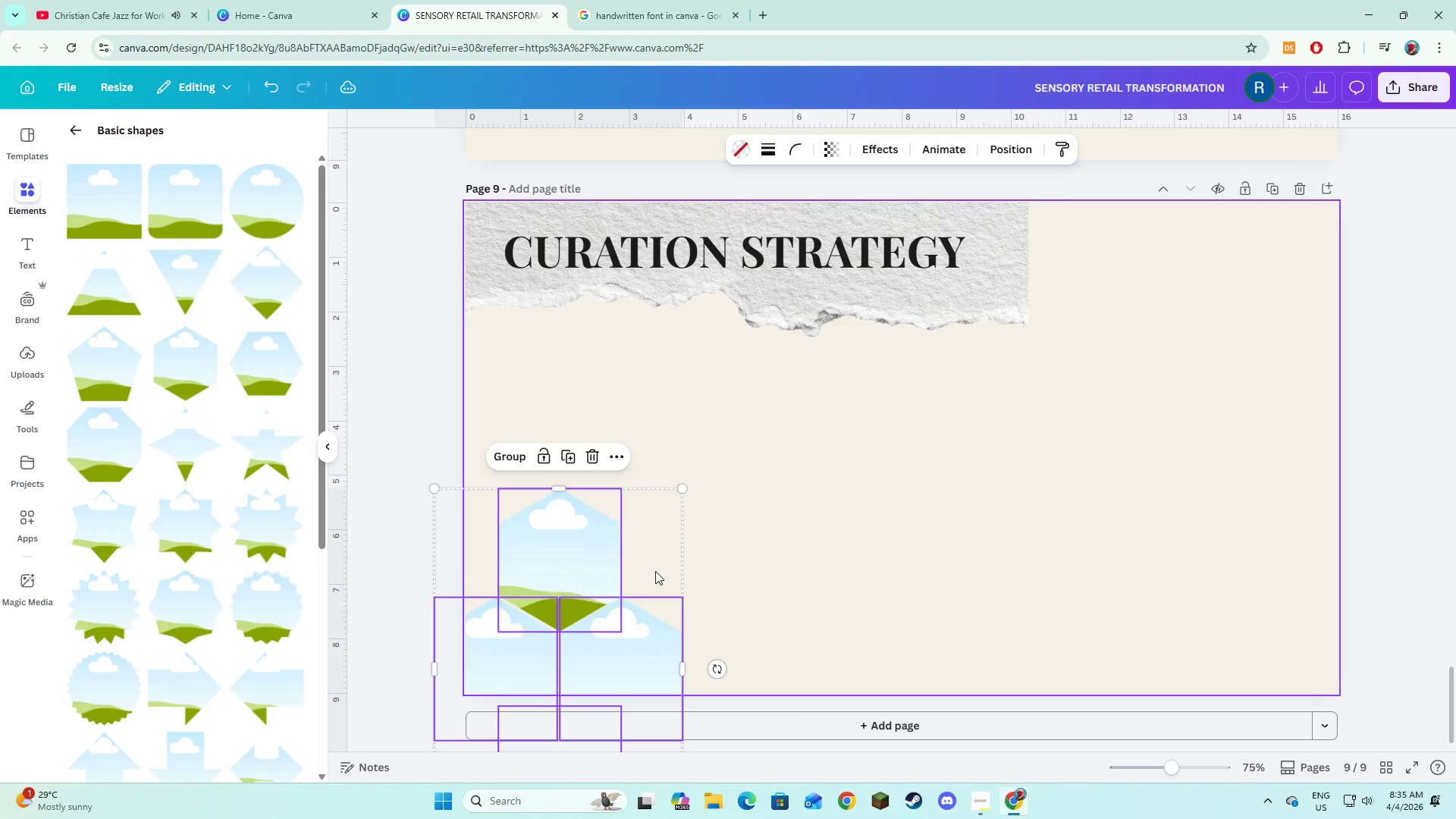 
left_click_drag(start_coordinate=[655, 571], to_coordinate=[746, 402])
 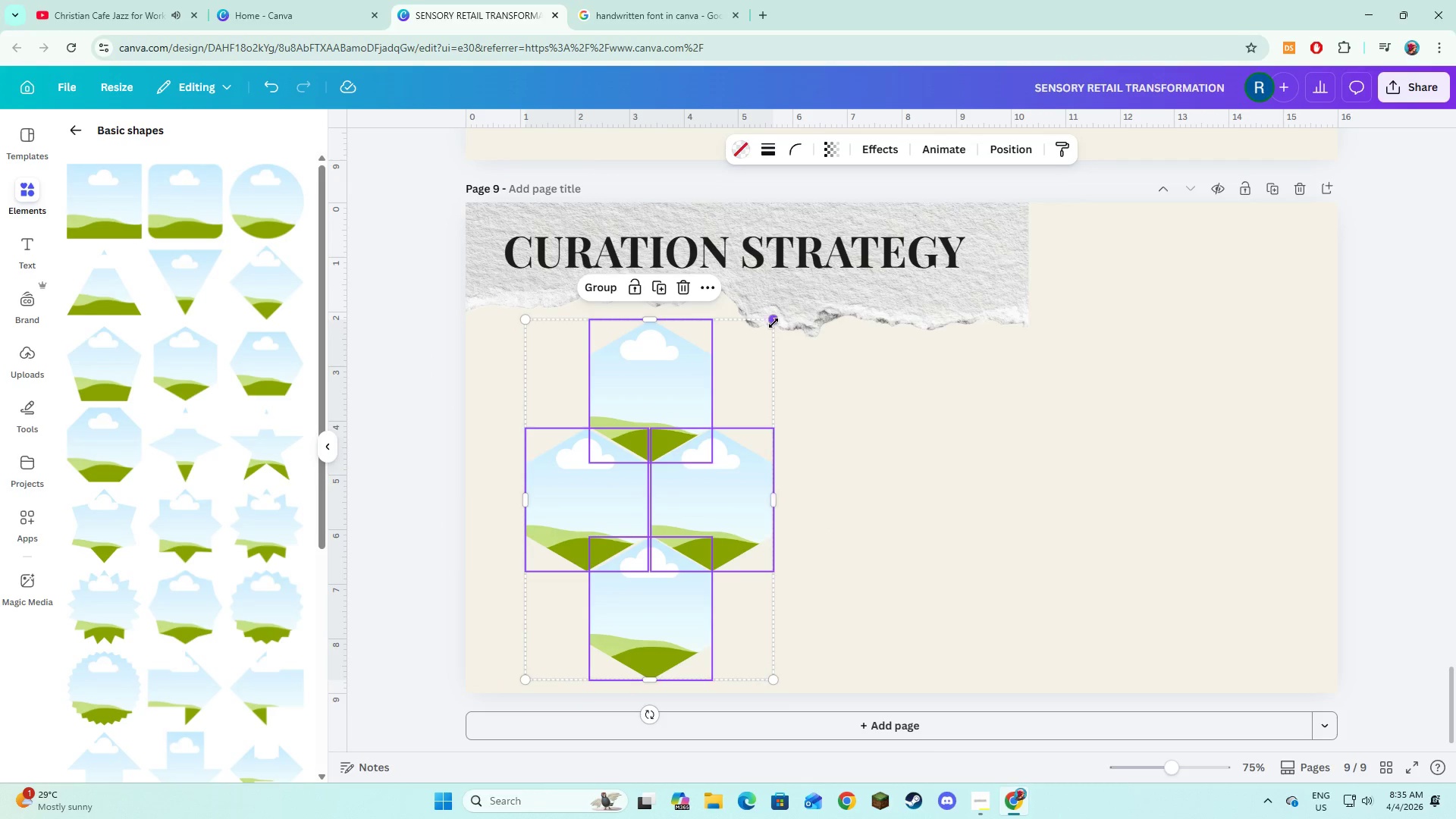 
left_click_drag(start_coordinate=[774, 323], to_coordinate=[744, 417])
 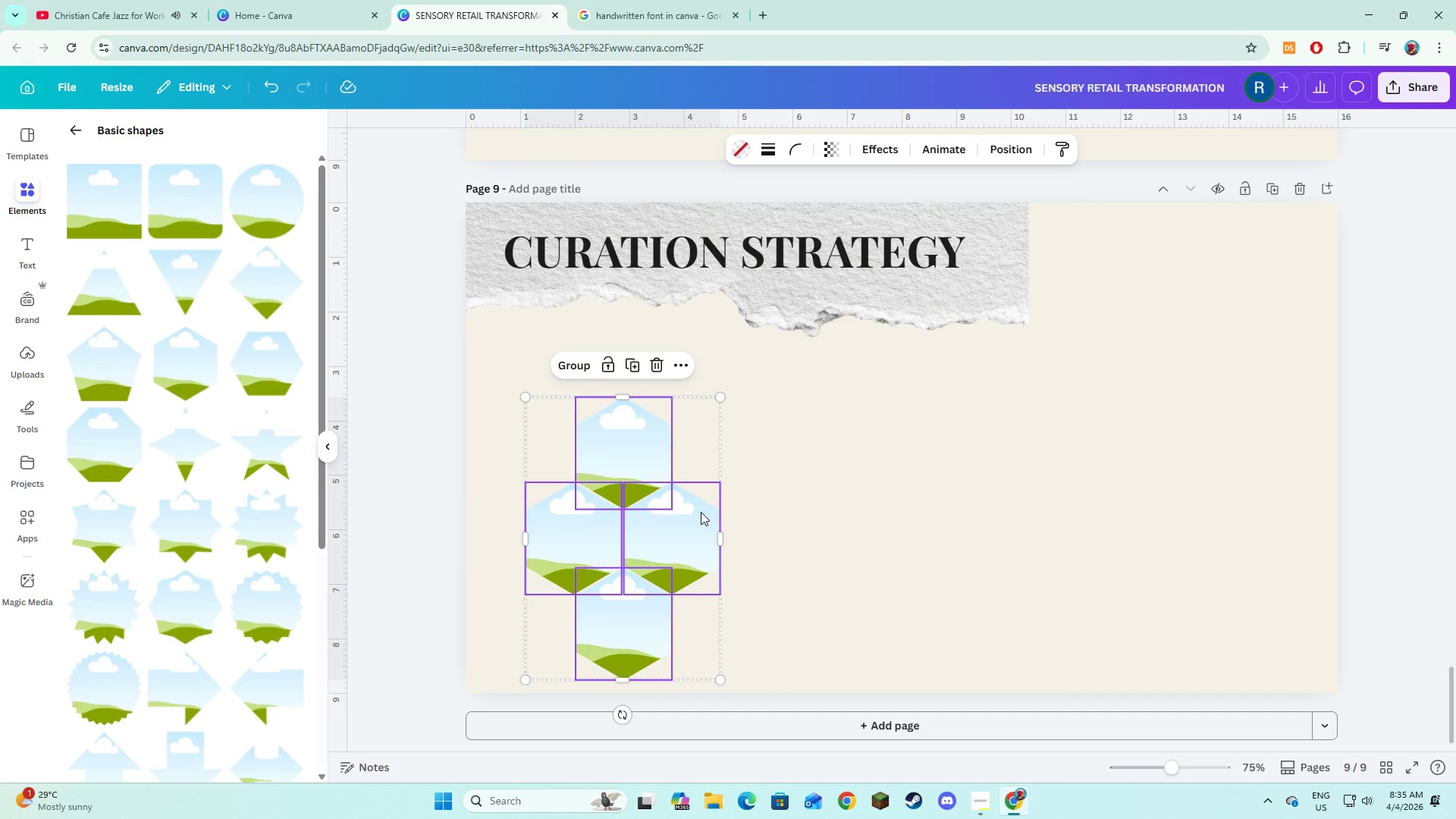 
left_click_drag(start_coordinate=[701, 512], to_coordinate=[726, 482])
 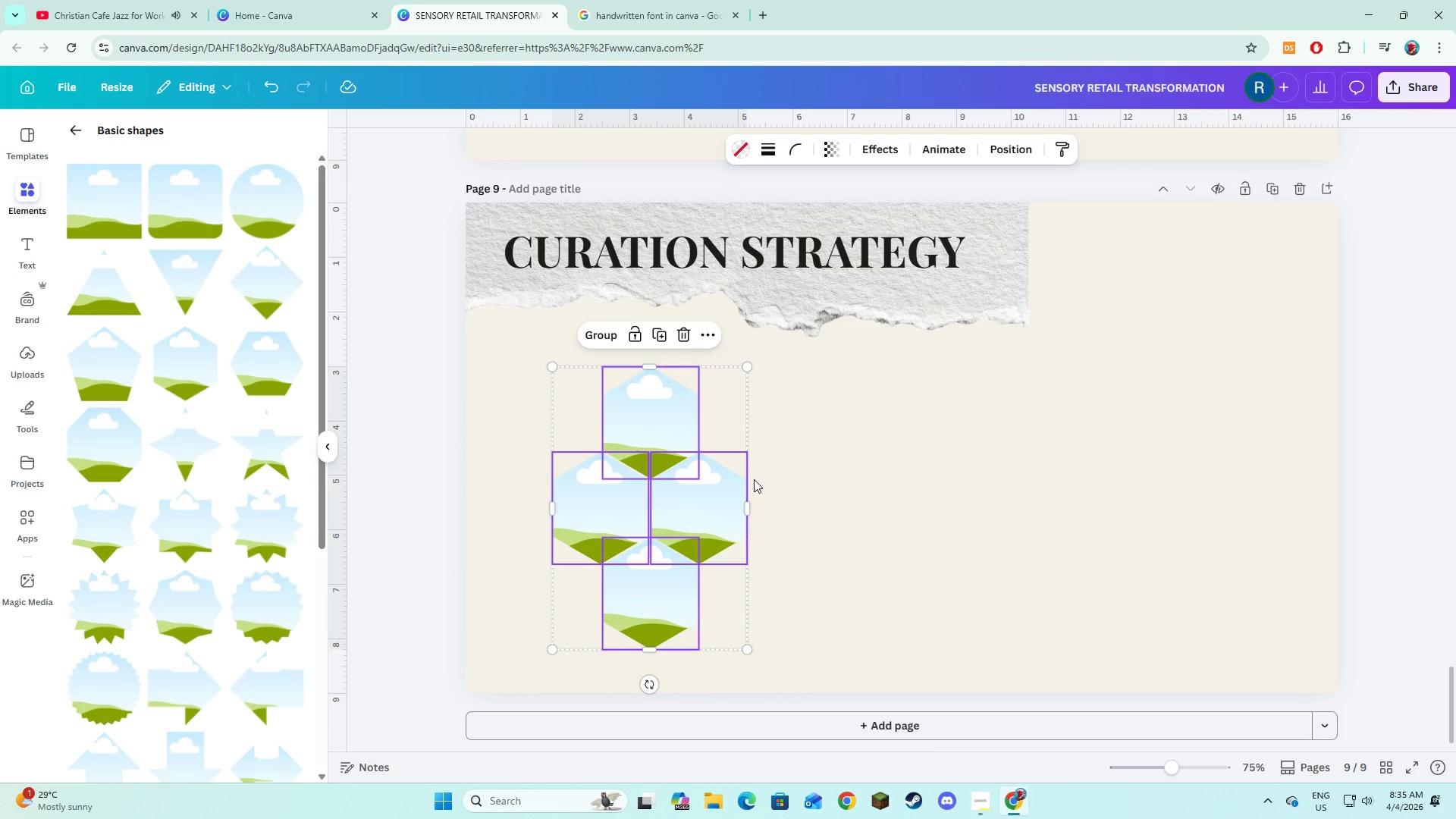 
left_click([858, 504])
 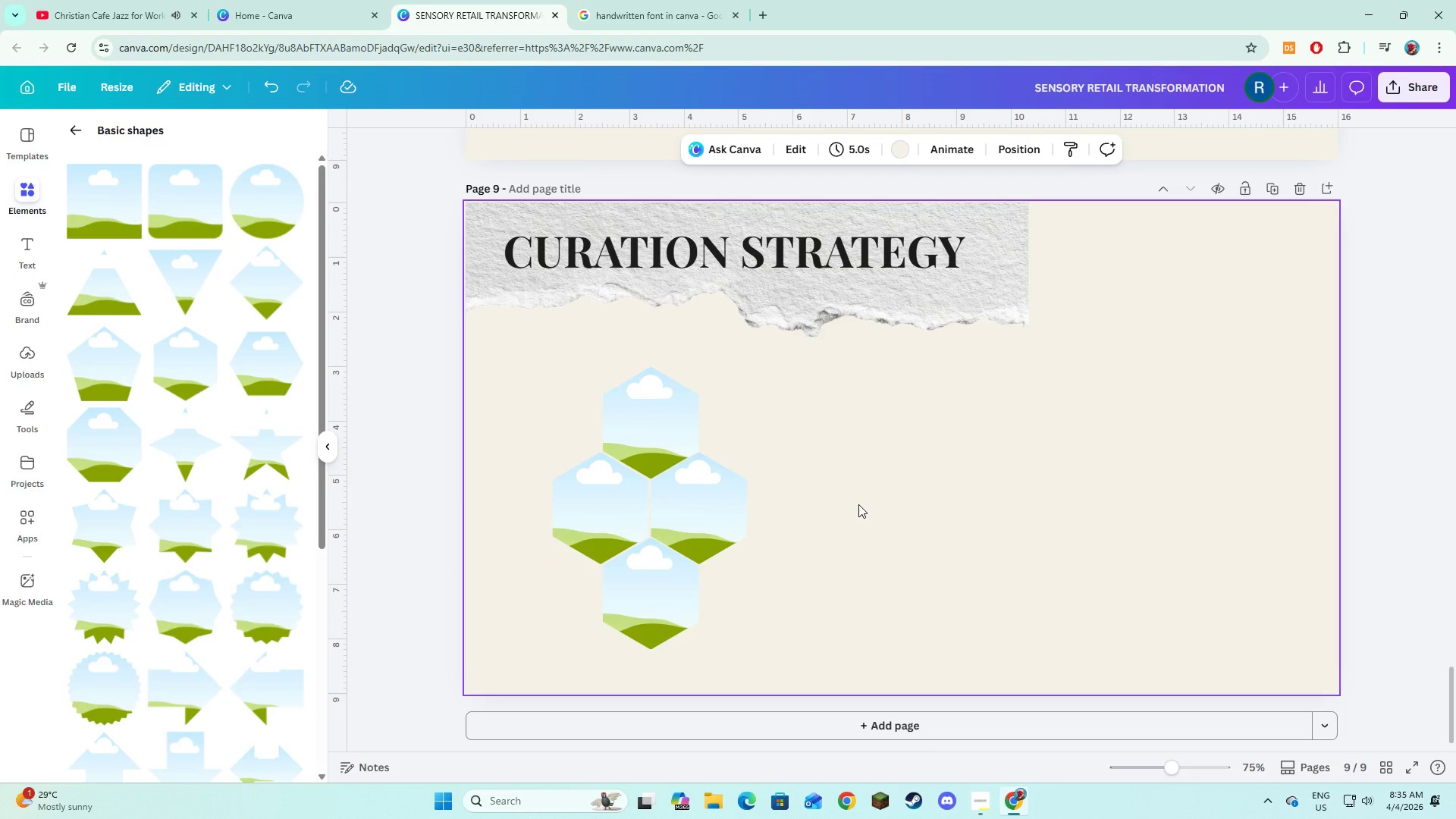 
left_click([609, 608])
 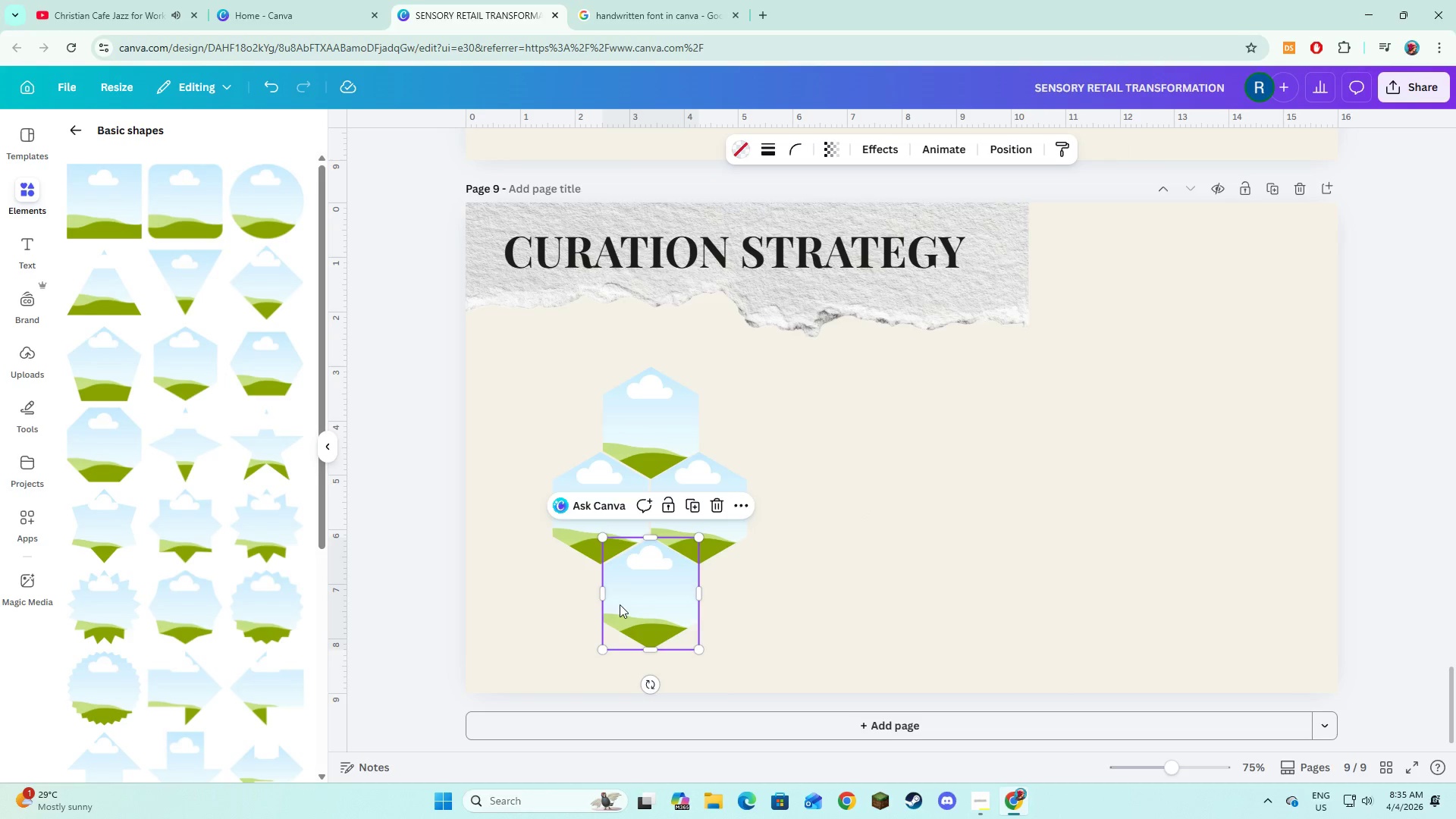 
left_click_drag(start_coordinate=[619, 604], to_coordinate=[718, 431])
 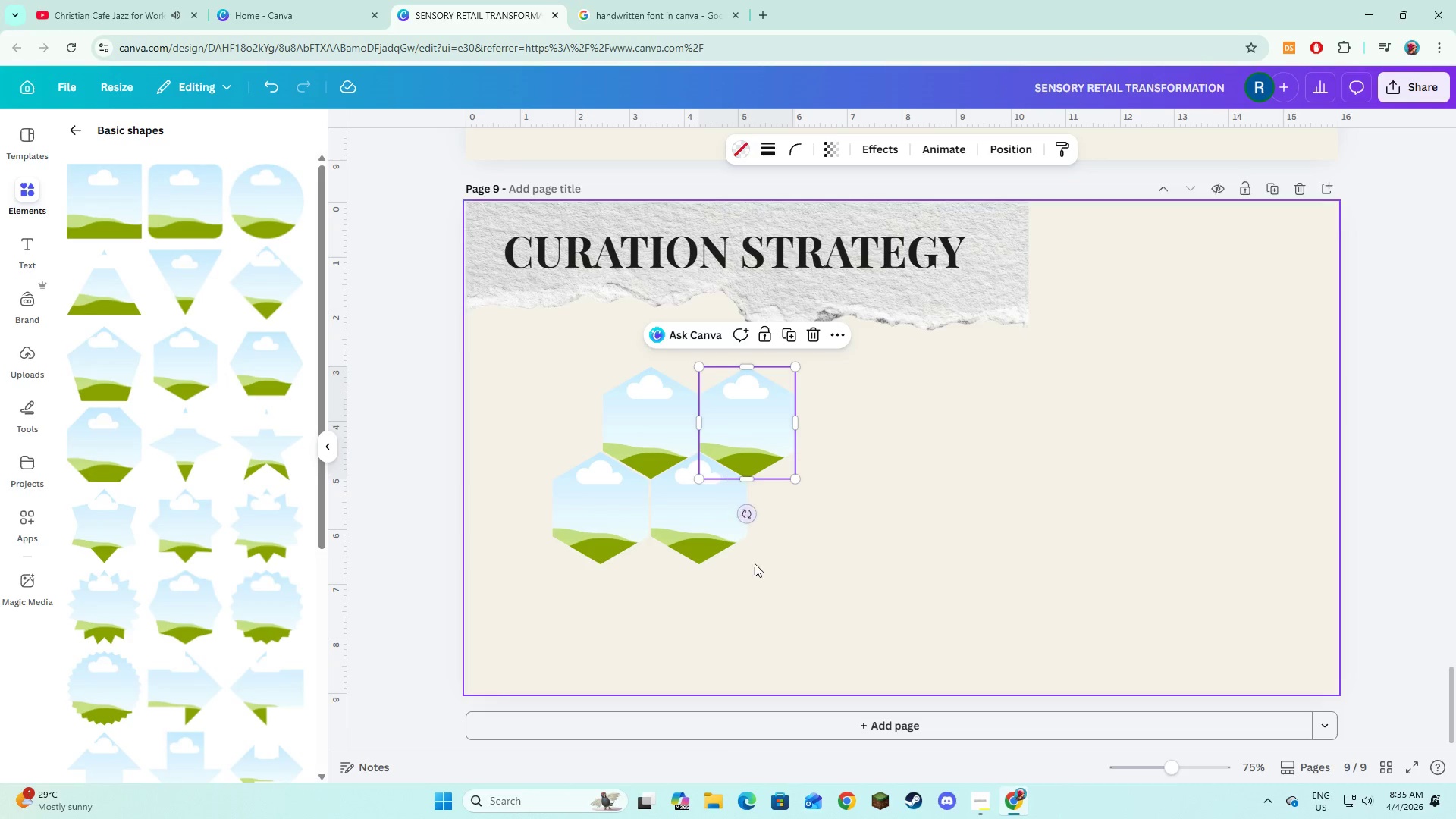 
left_click([755, 566])
 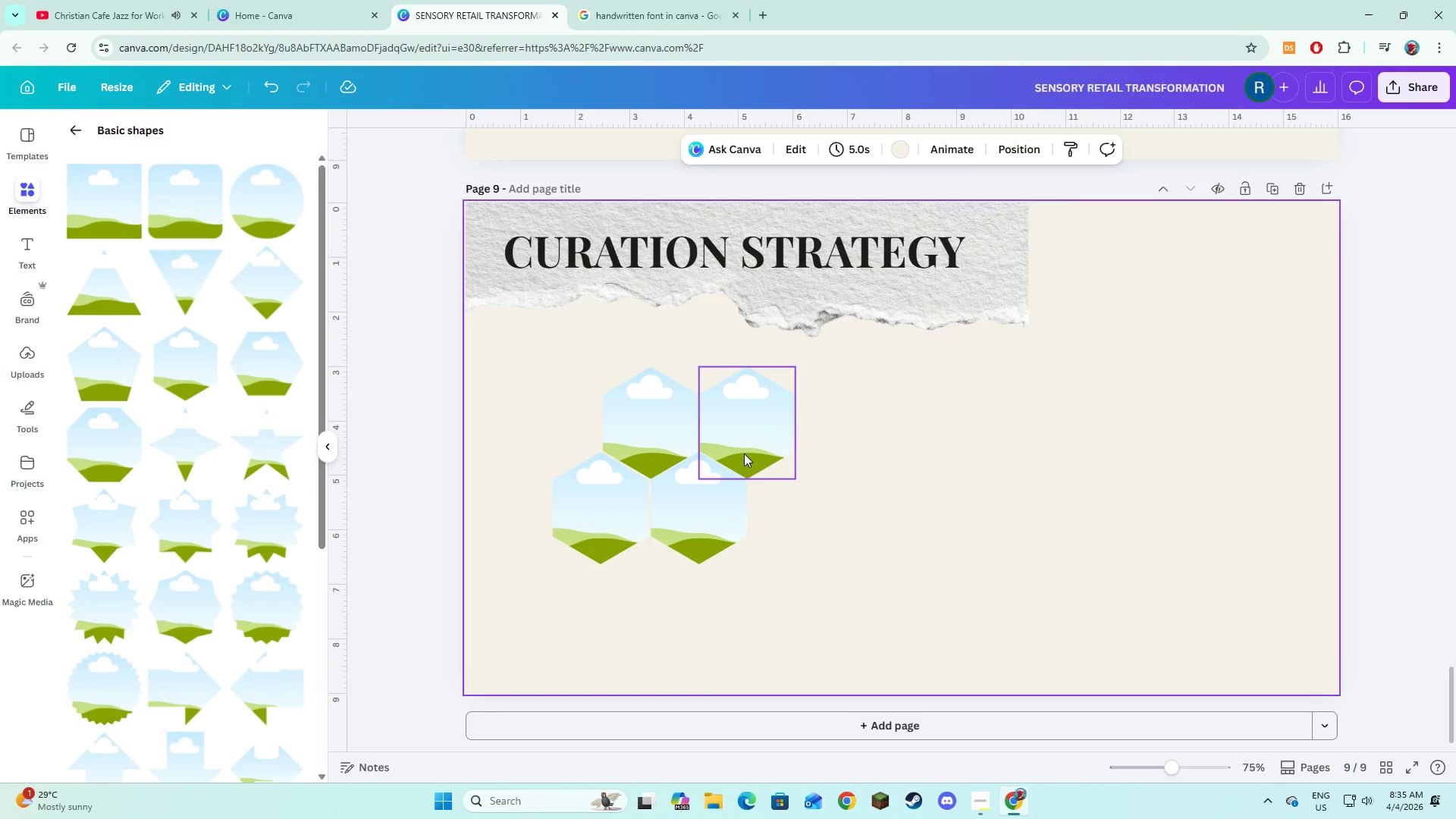 
left_click_drag(start_coordinate=[746, 445], to_coordinate=[750, 447])
 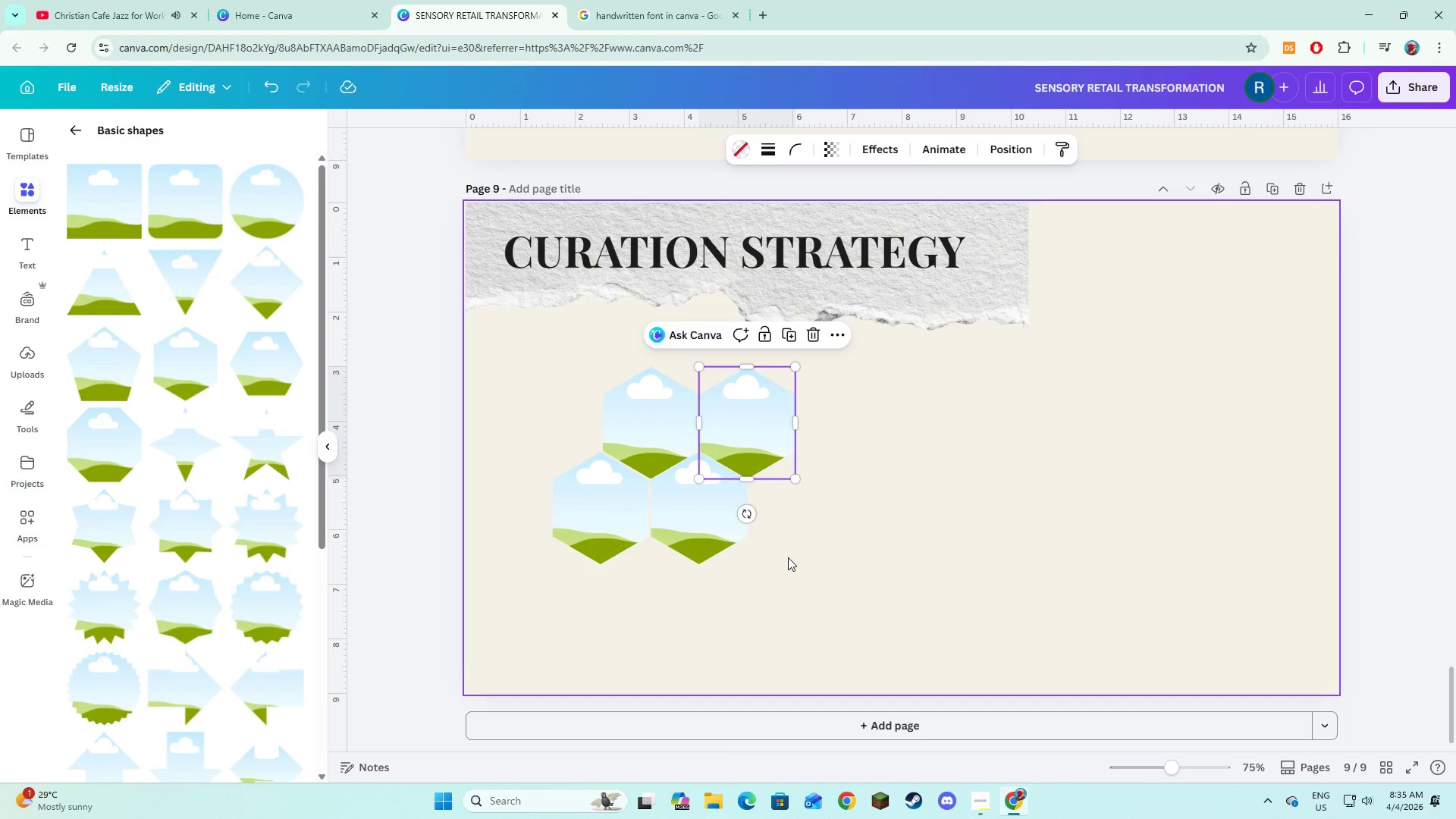 
left_click([788, 557])
 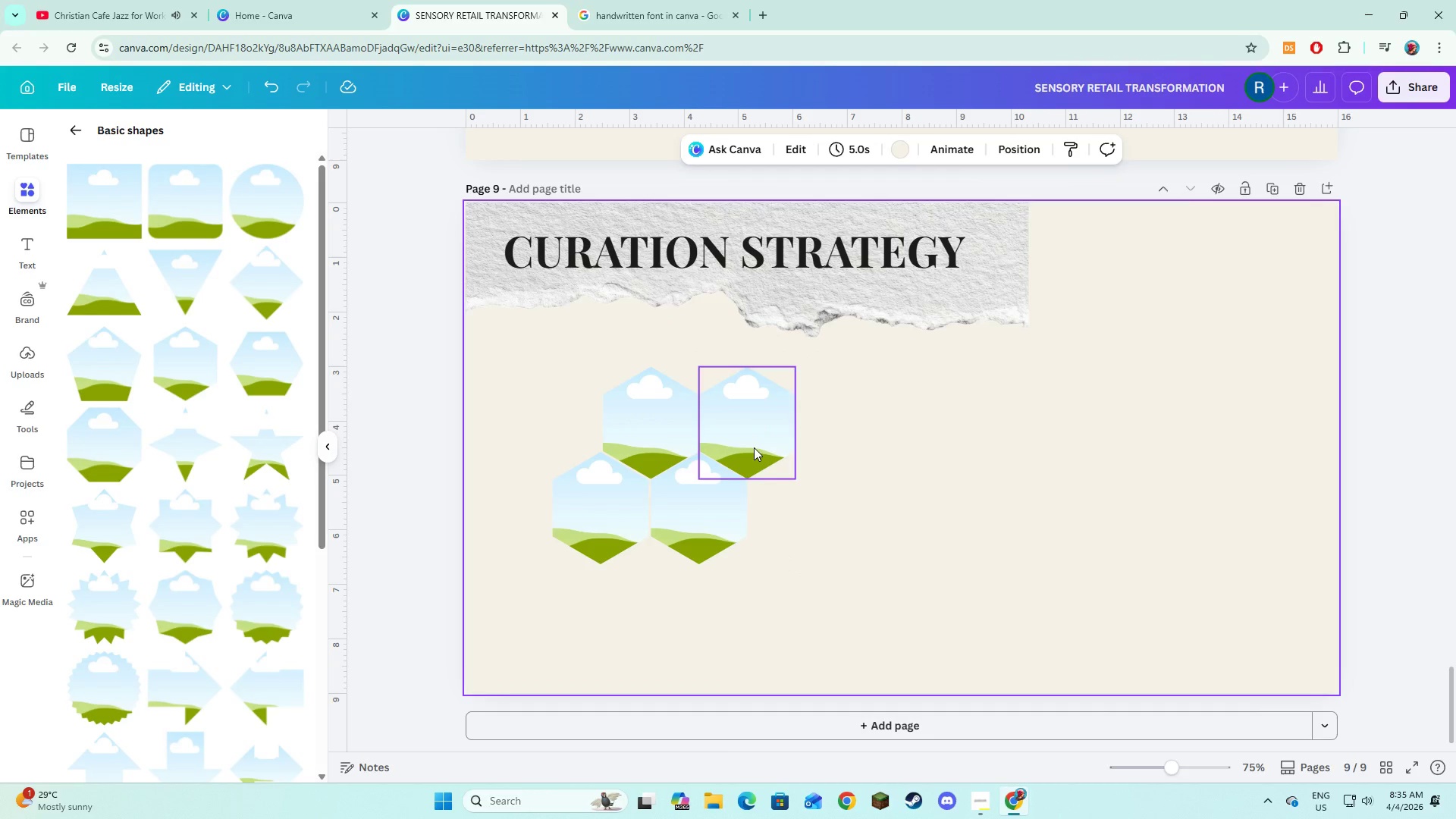 
left_click([775, 562])
 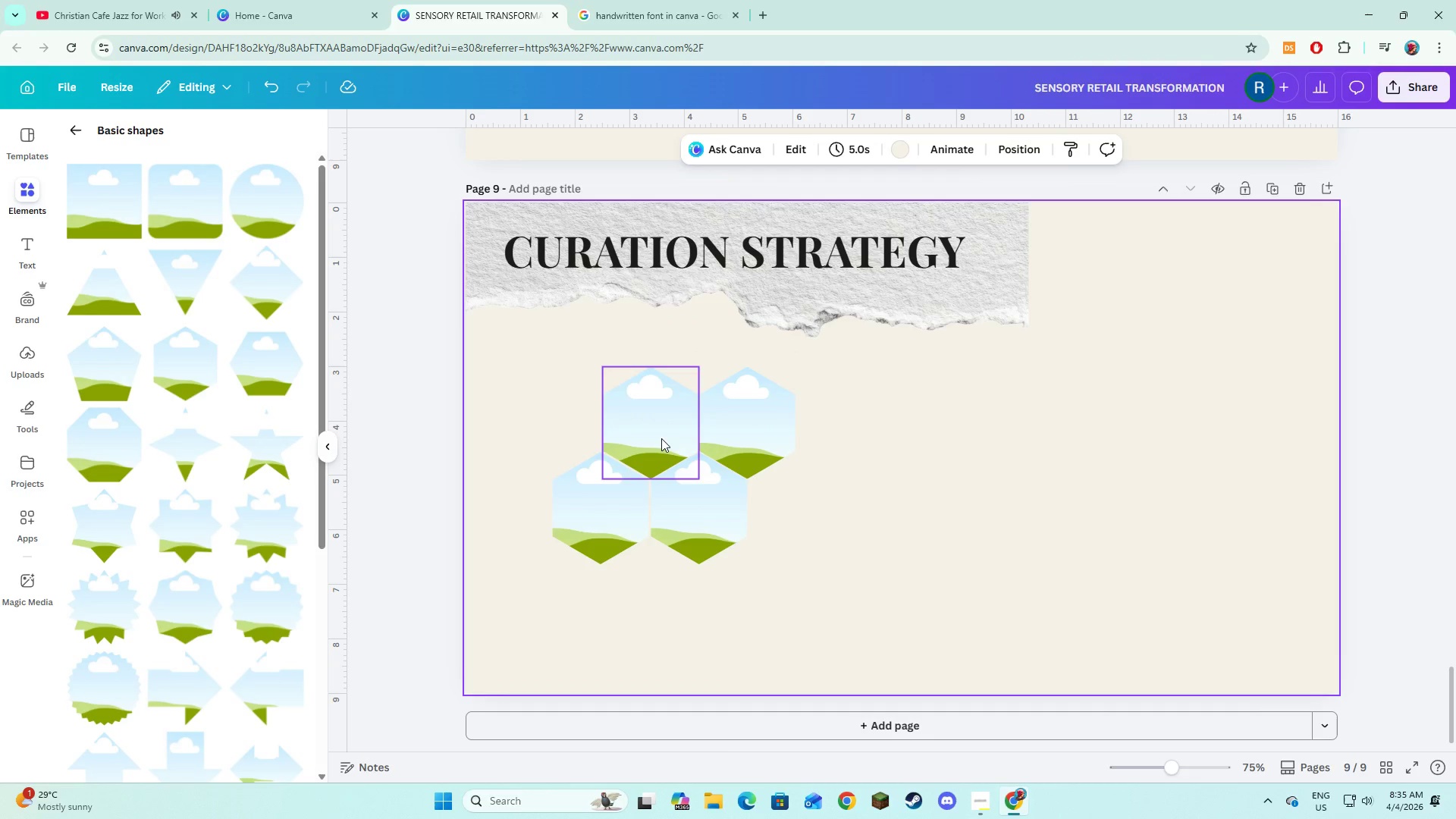 
hold_key(key=ShiftLeft, duration=1.53)
left_click([664, 422])
 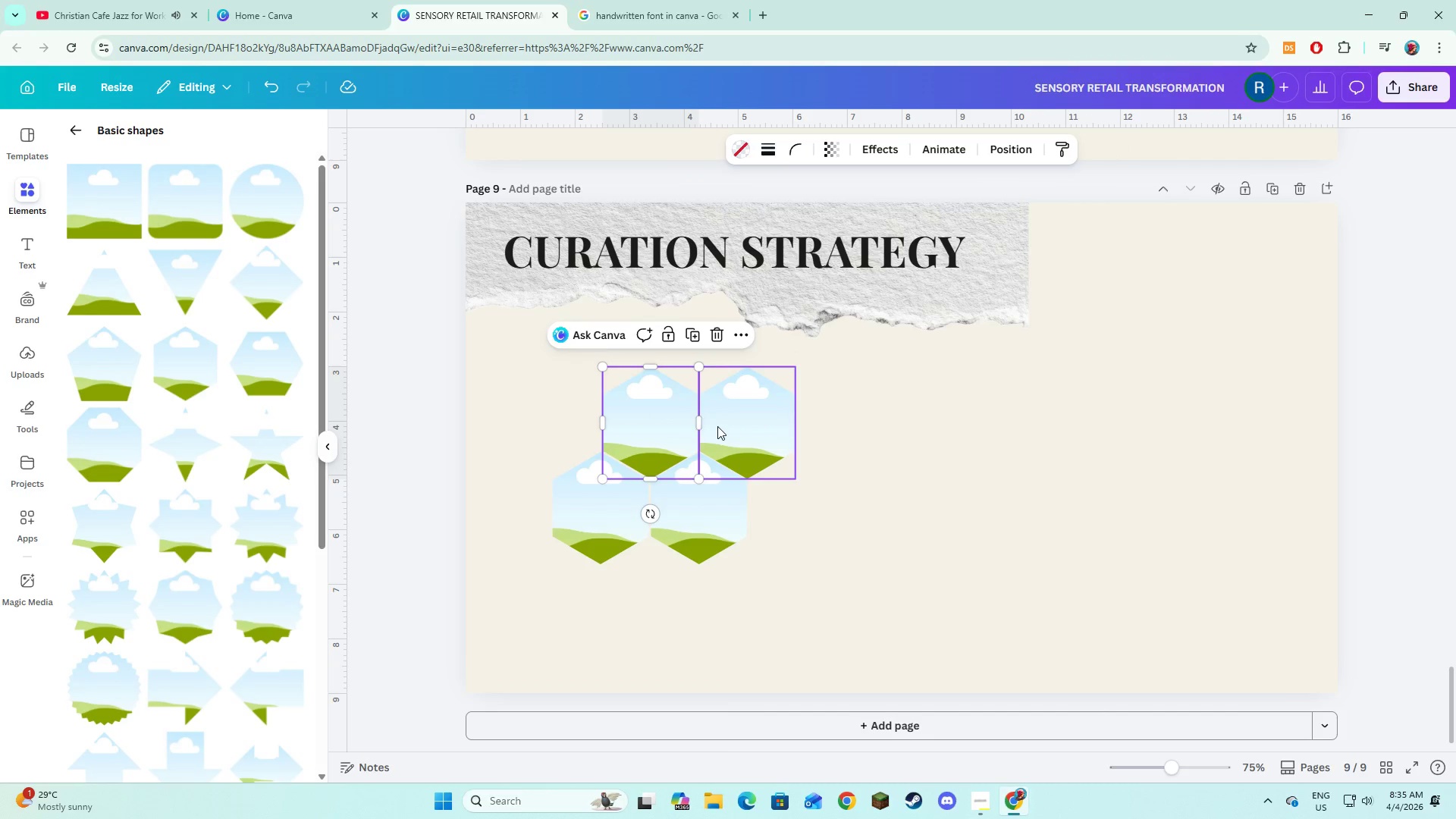 
double_click([717, 426])
 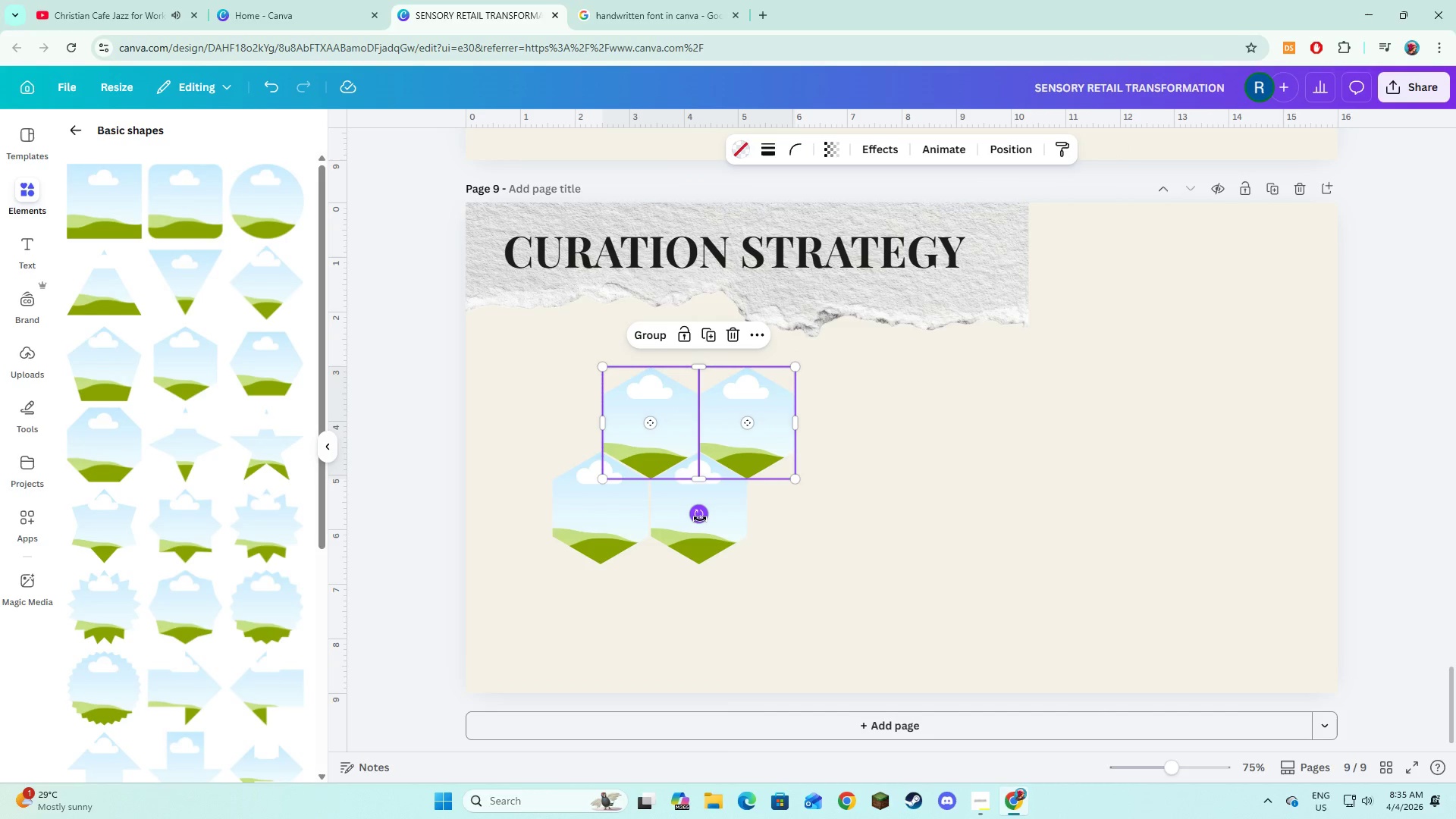 
triple_click([700, 519])
 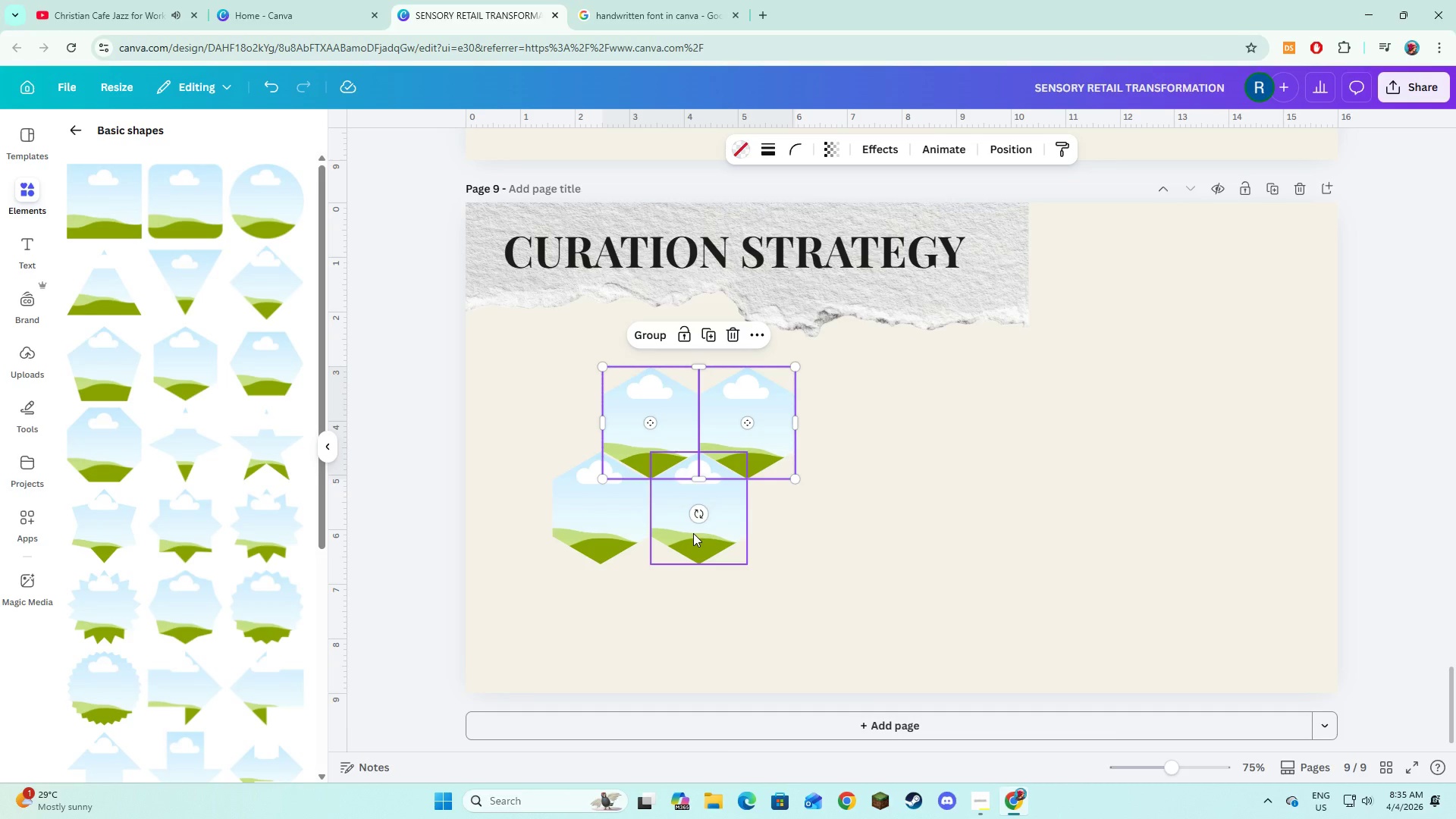 
hold_key(key=ShiftLeft, duration=1.06)
left_click([693, 533])
 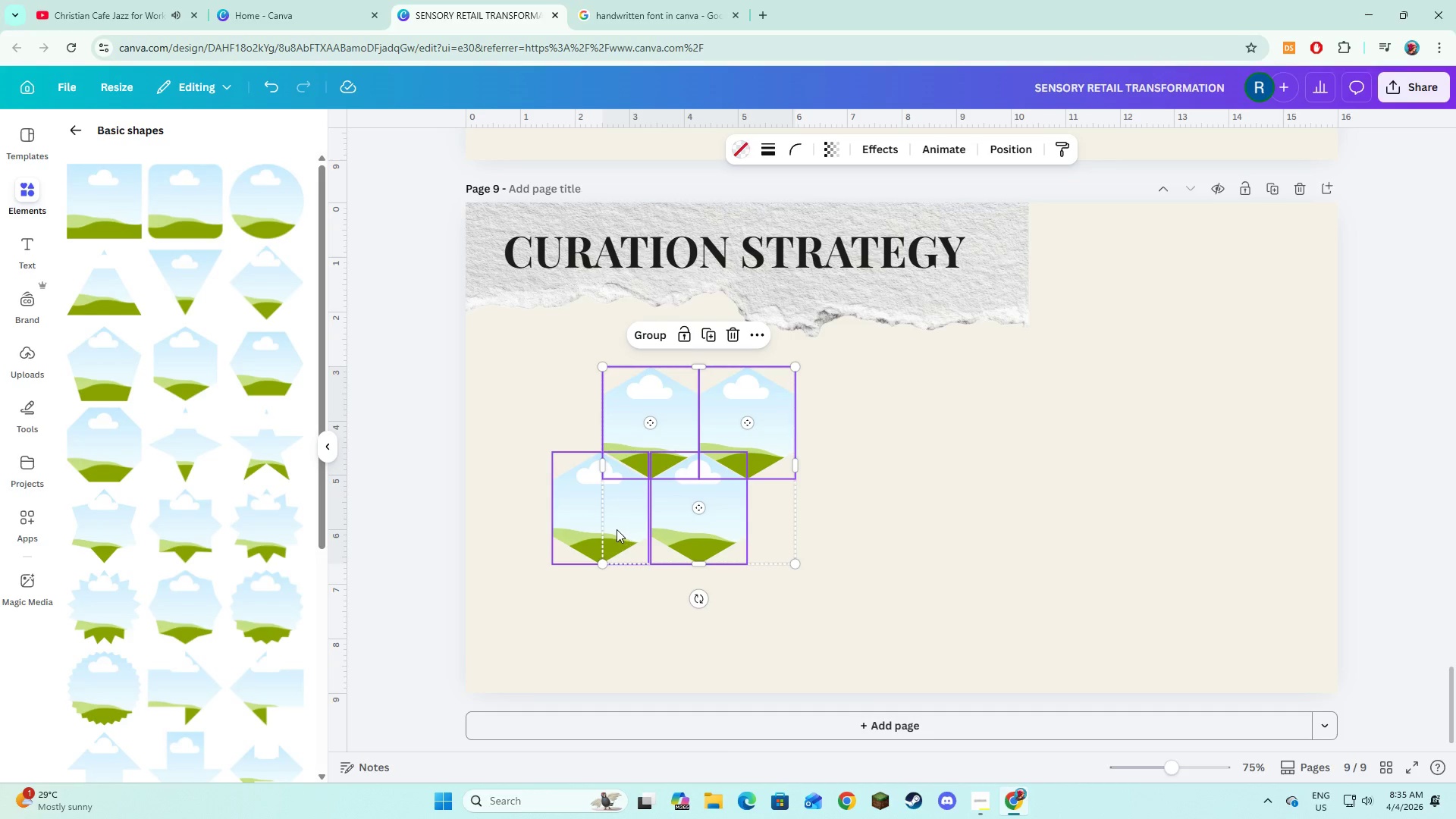 
left_click([617, 529])
 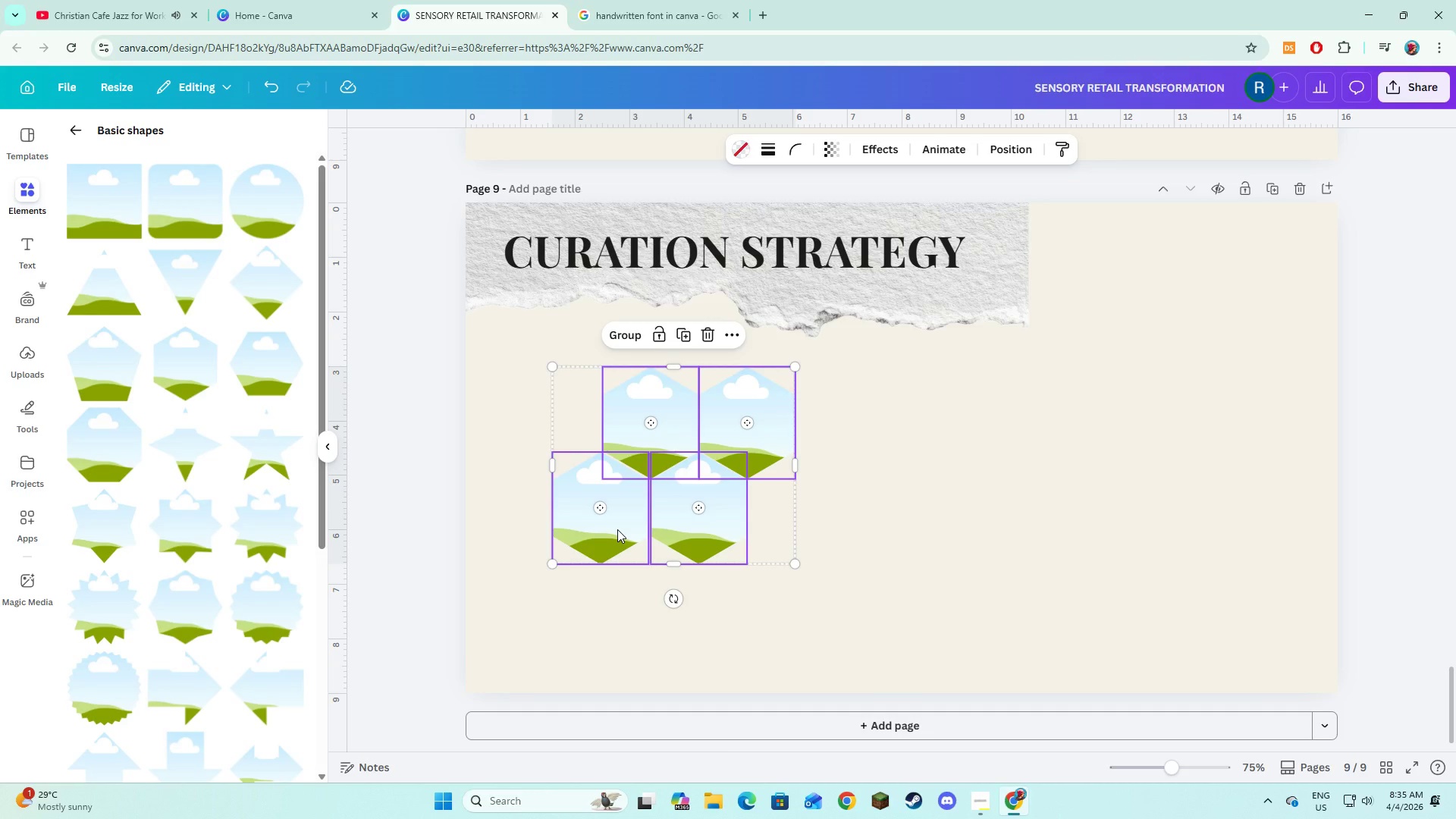 
left_click_drag(start_coordinate=[617, 529], to_coordinate=[568, 516])
 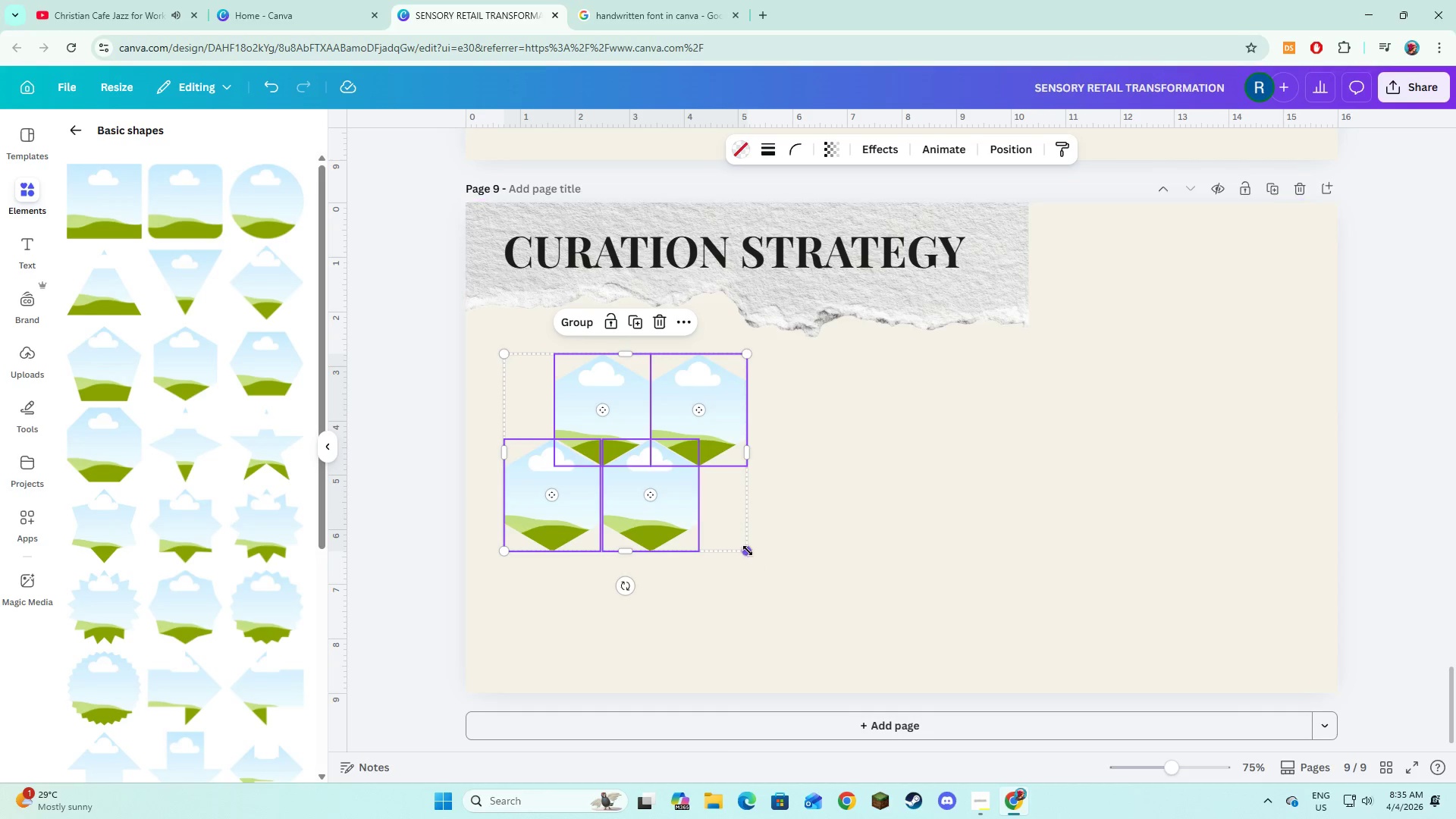 
left_click_drag(start_coordinate=[748, 551], to_coordinate=[818, 642])
 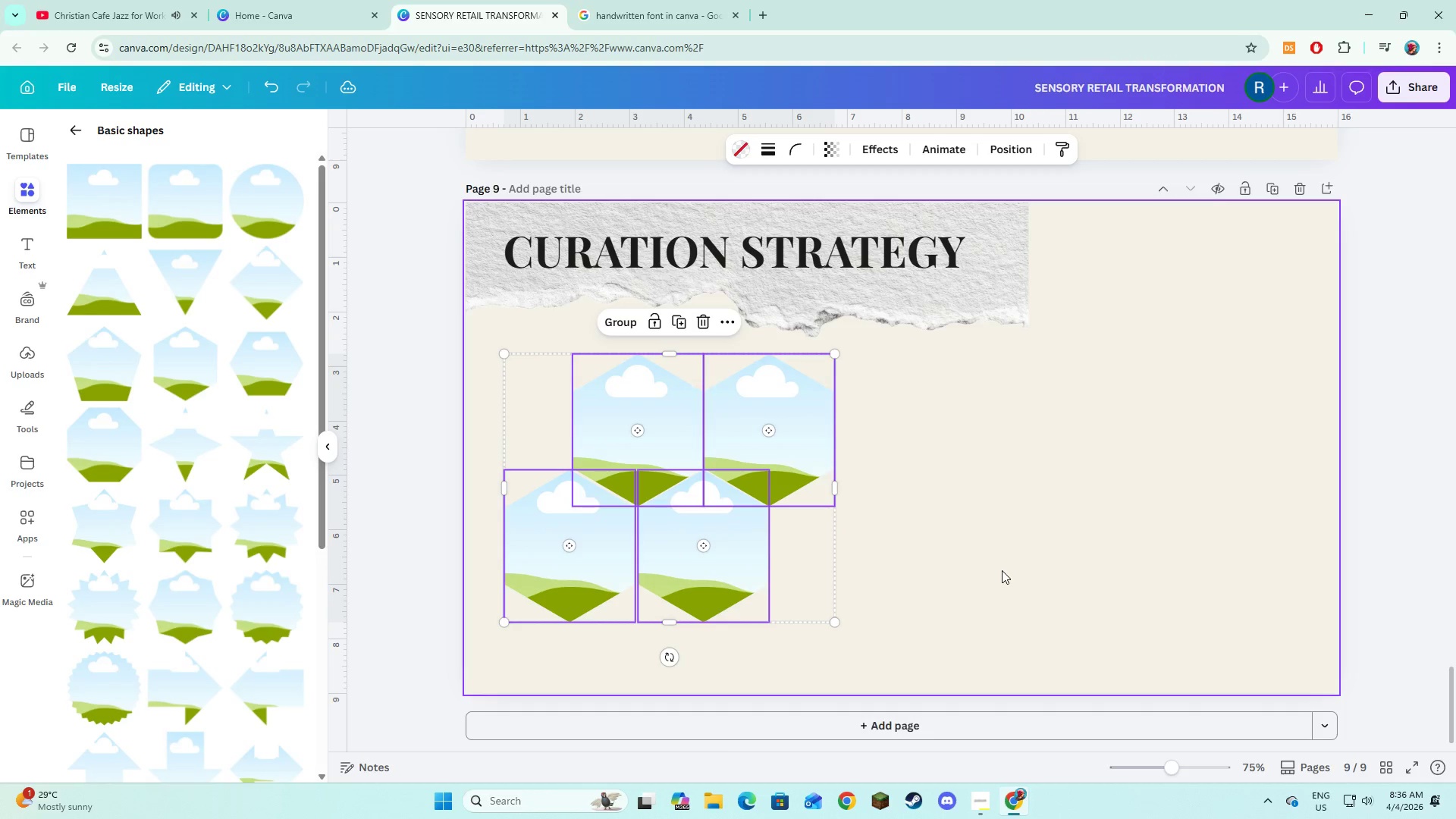 
left_click([1002, 570])
 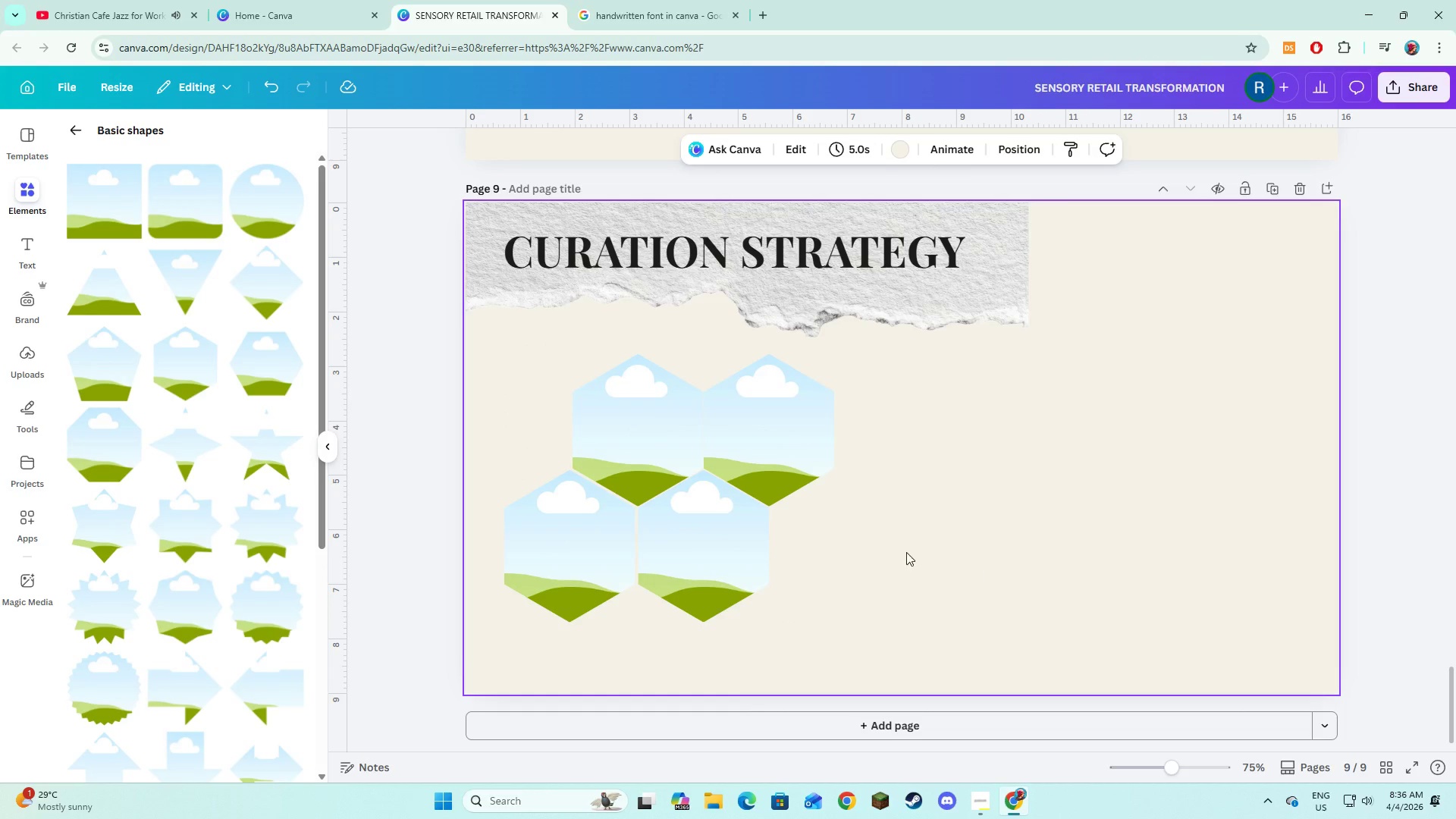 
left_click([657, 450])
 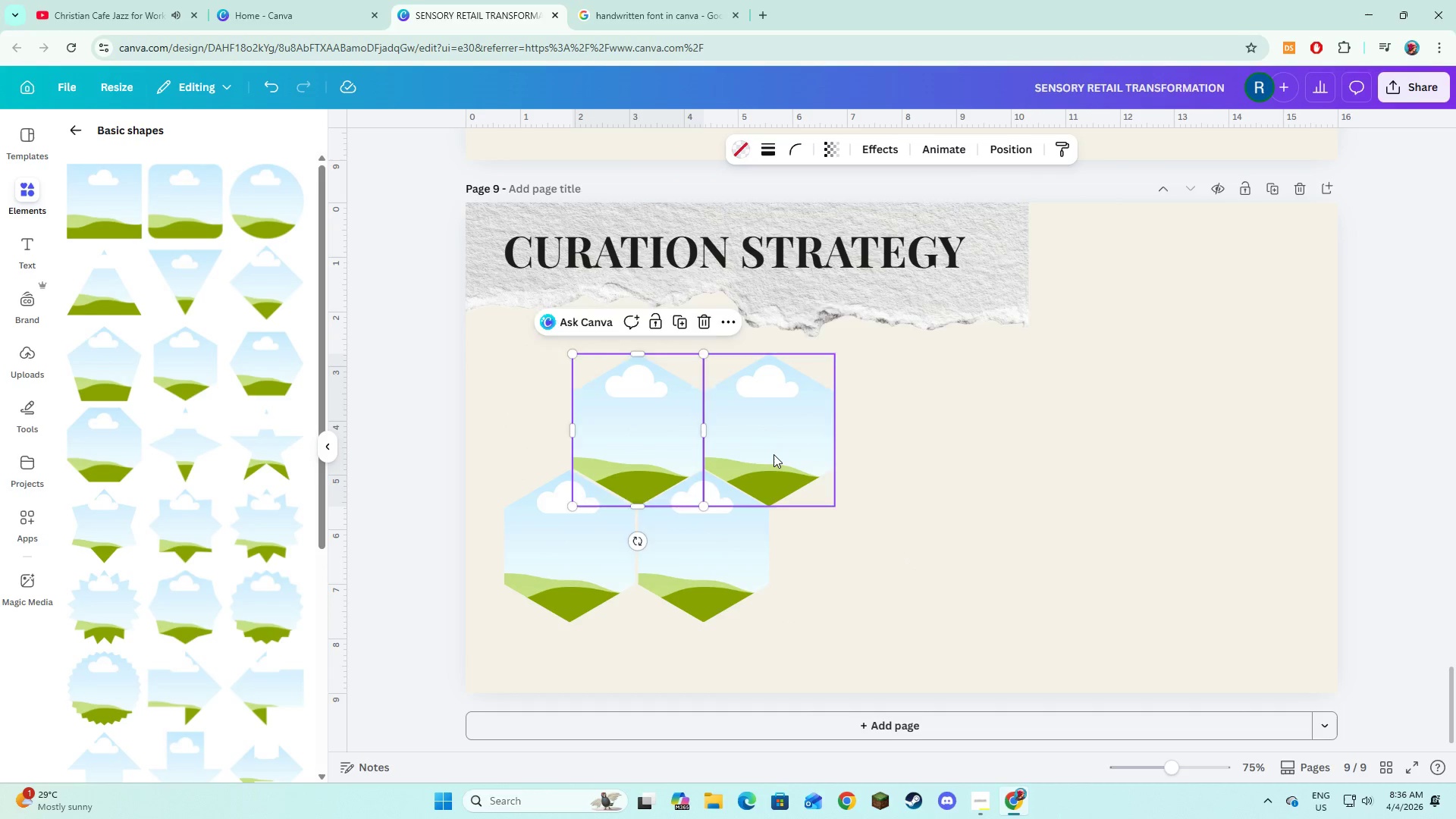 
left_click([774, 454])
 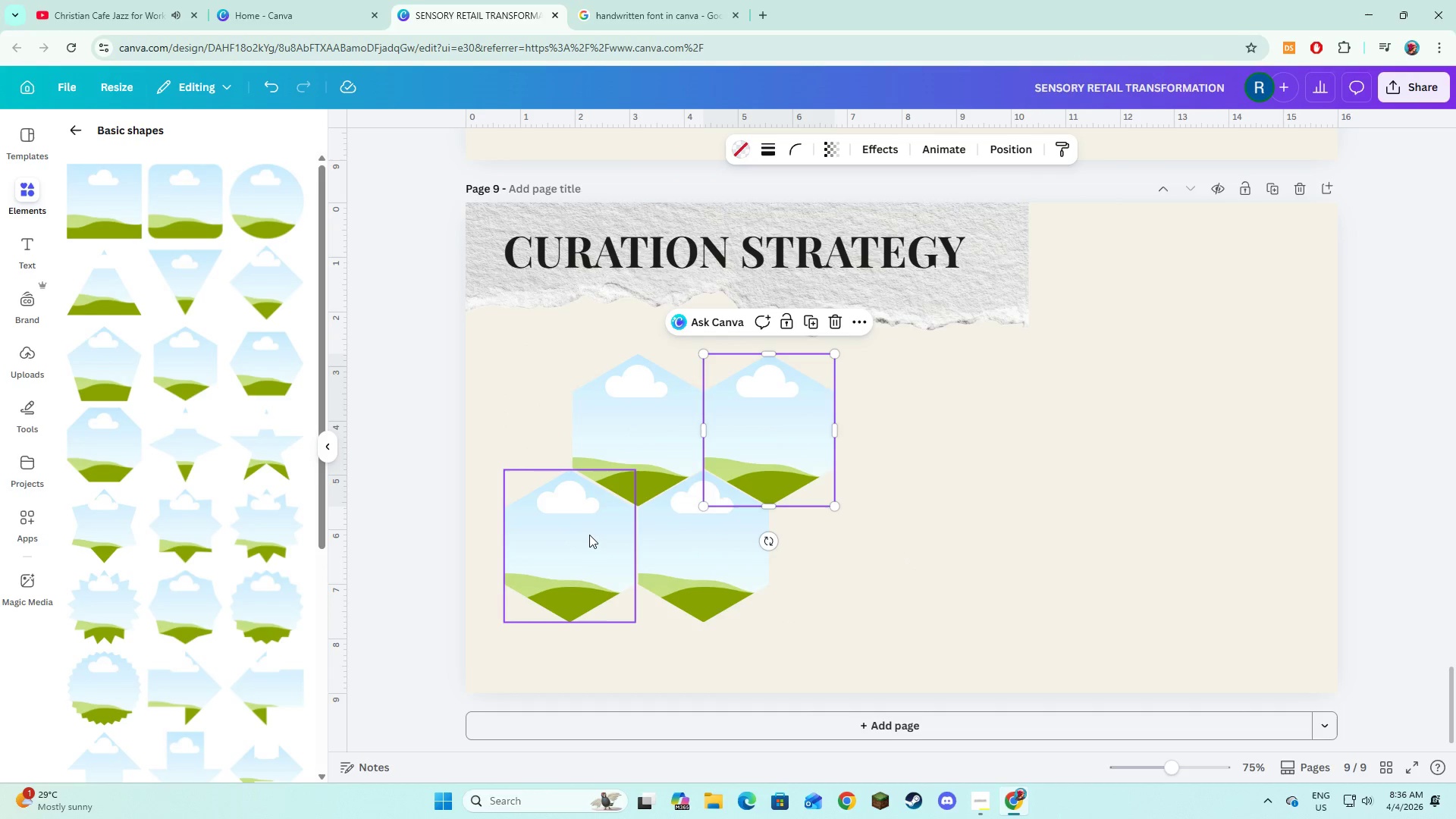 
hold_key(key=ShiftLeft, duration=1.47)
left_click([588, 535])
 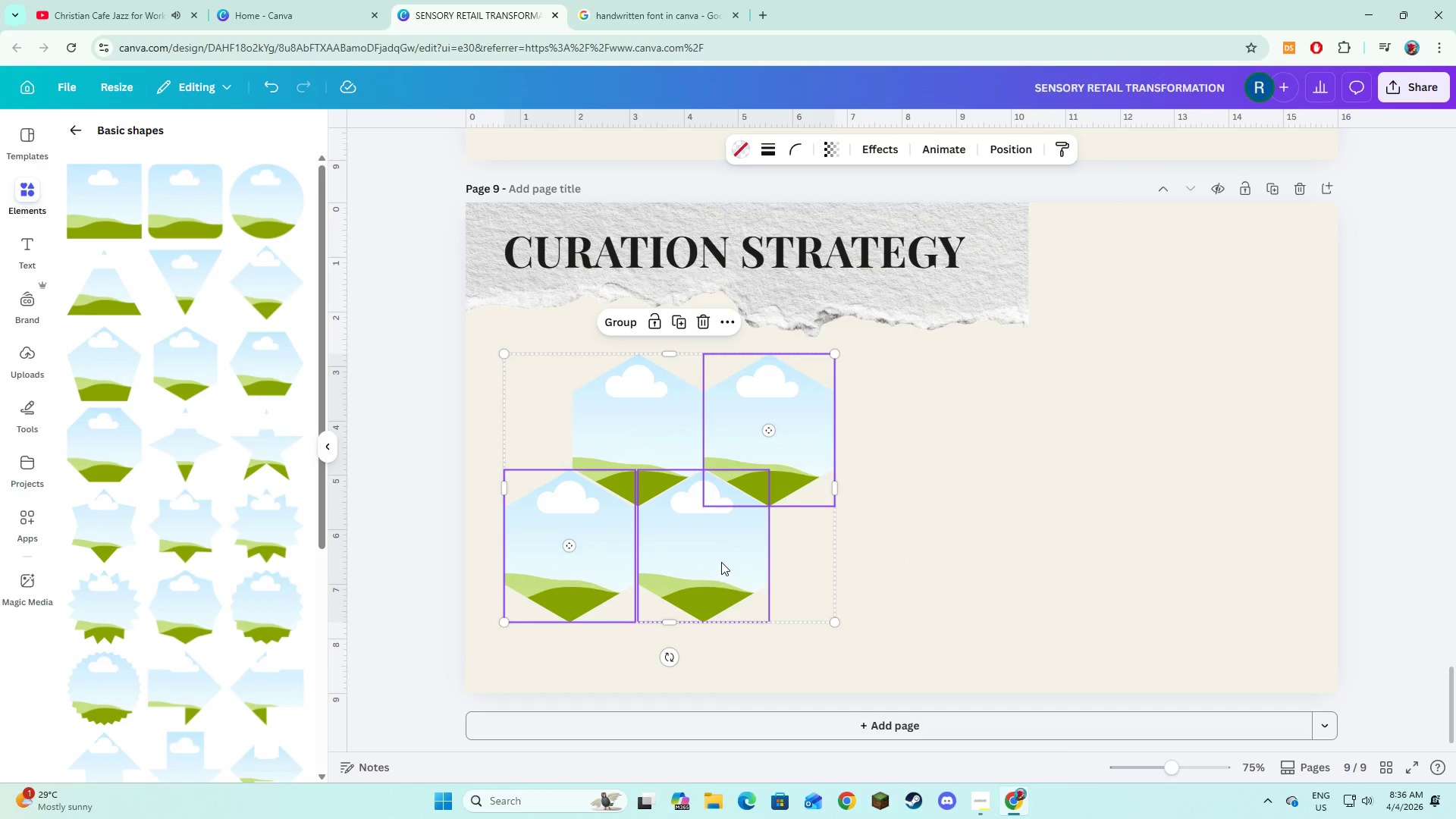 
double_click([721, 562])
 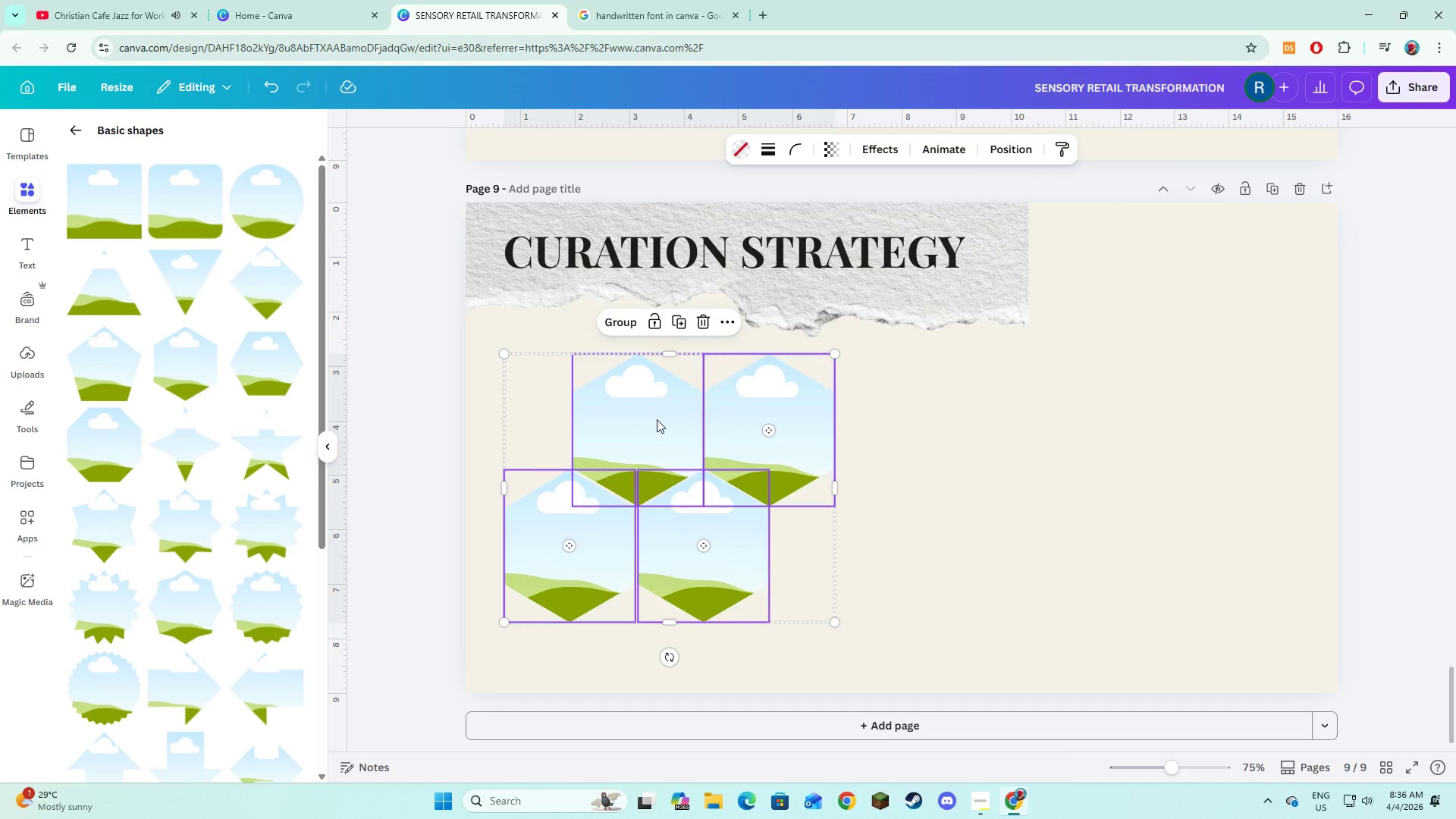 
triple_click([657, 419])
 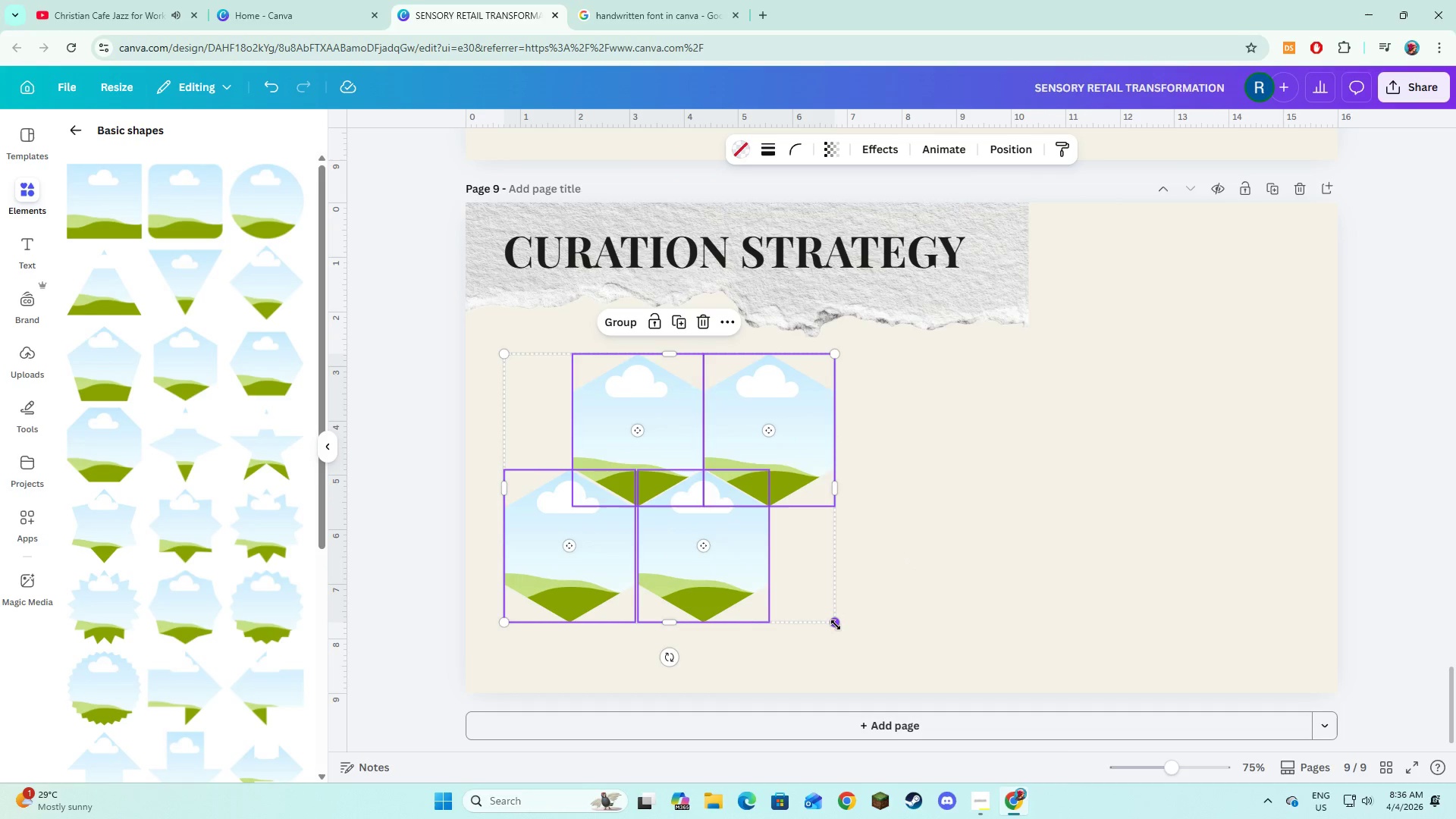 
left_click_drag(start_coordinate=[836, 625], to_coordinate=[861, 645])
 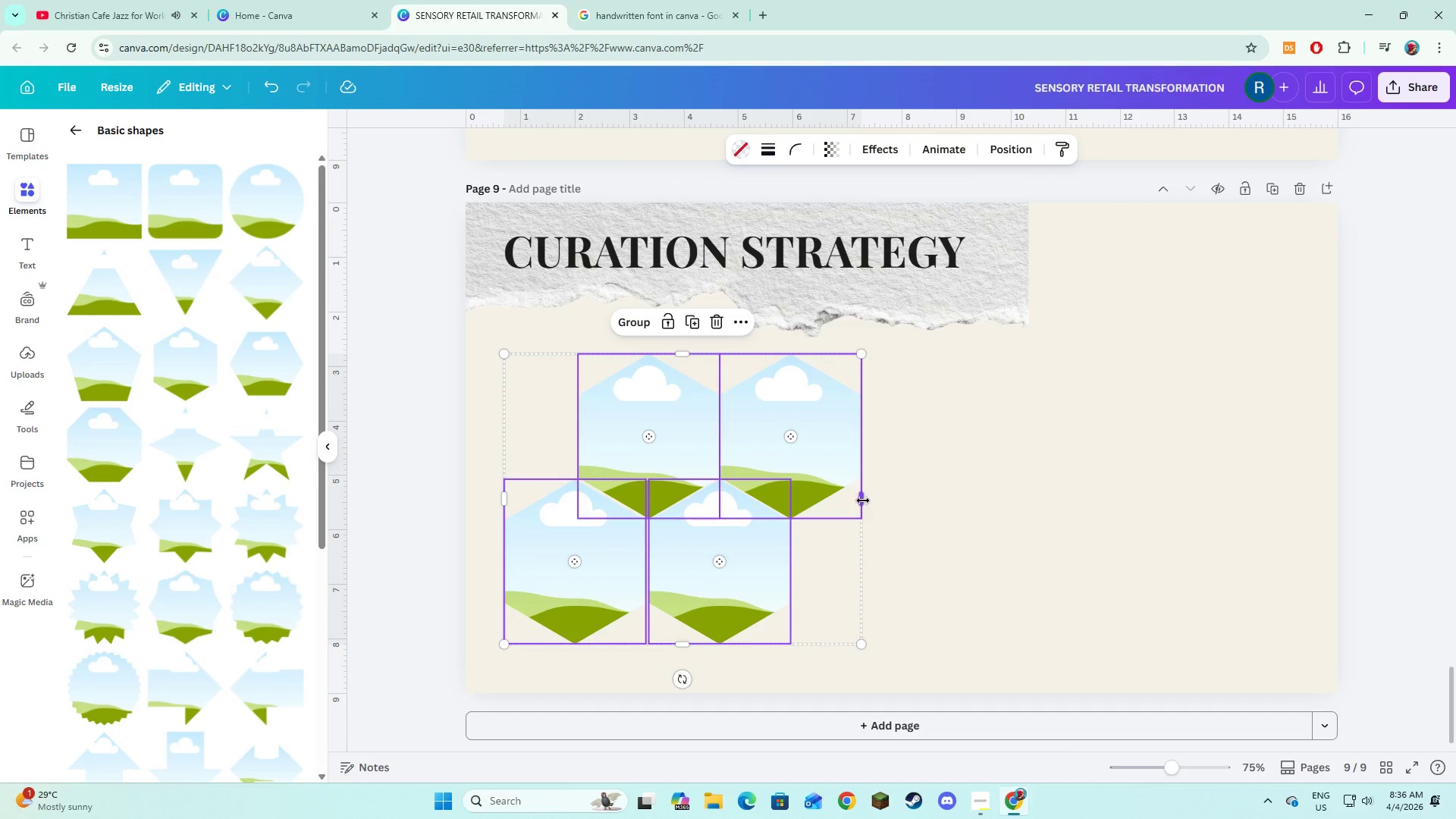 
left_click_drag(start_coordinate=[863, 500], to_coordinate=[891, 511])
 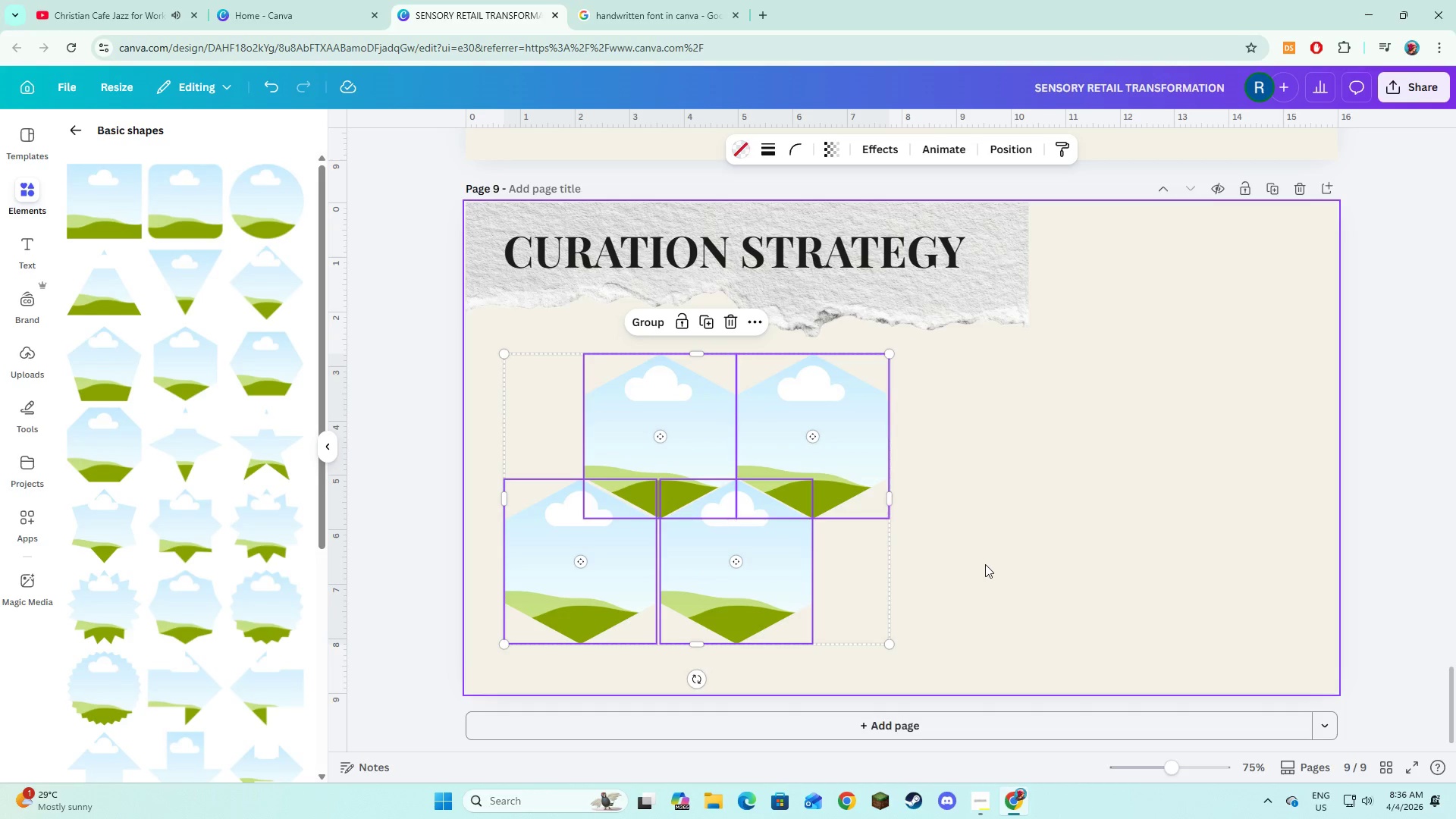 
left_click([985, 564])
 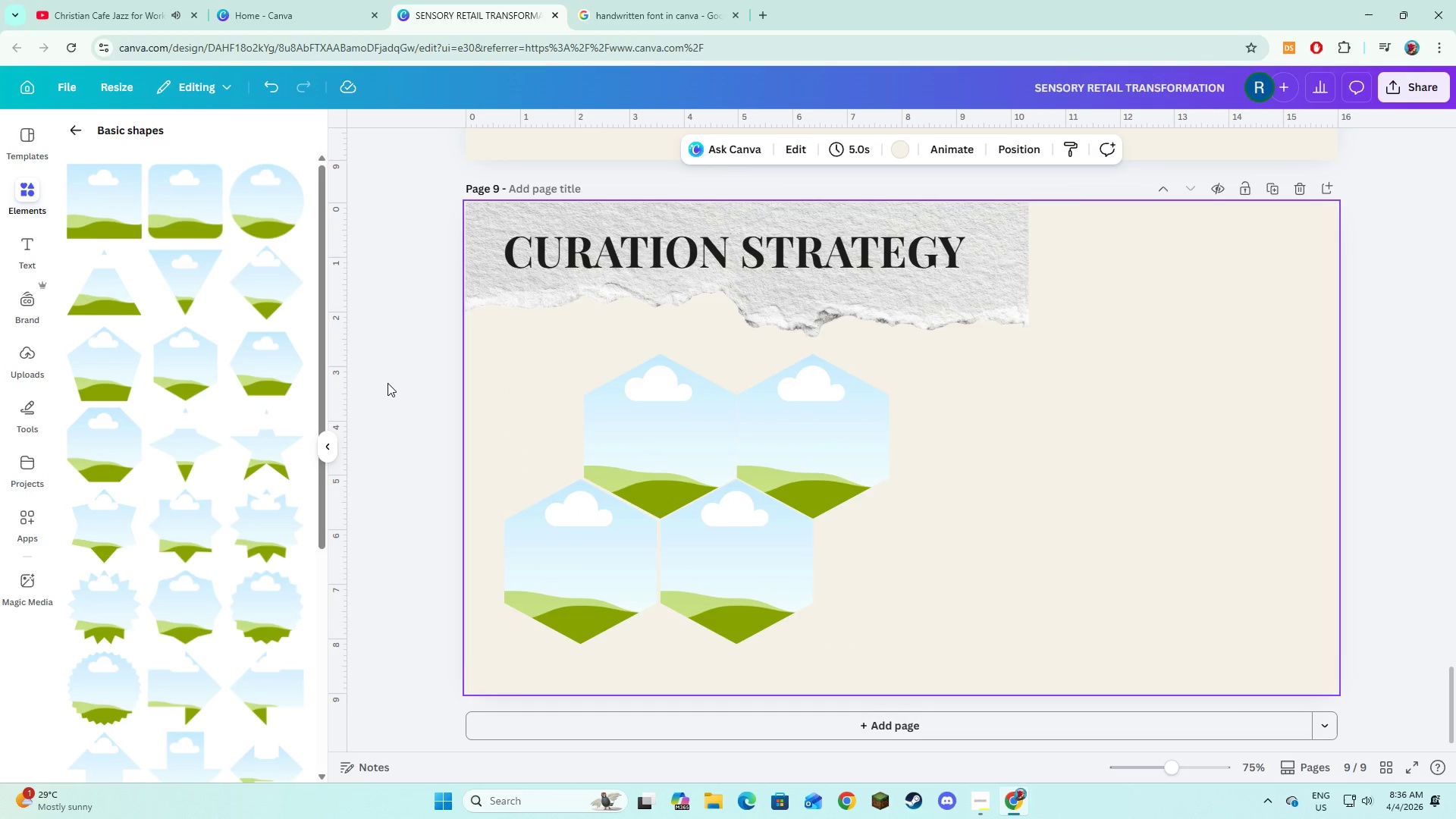 
left_click([74, 134])
 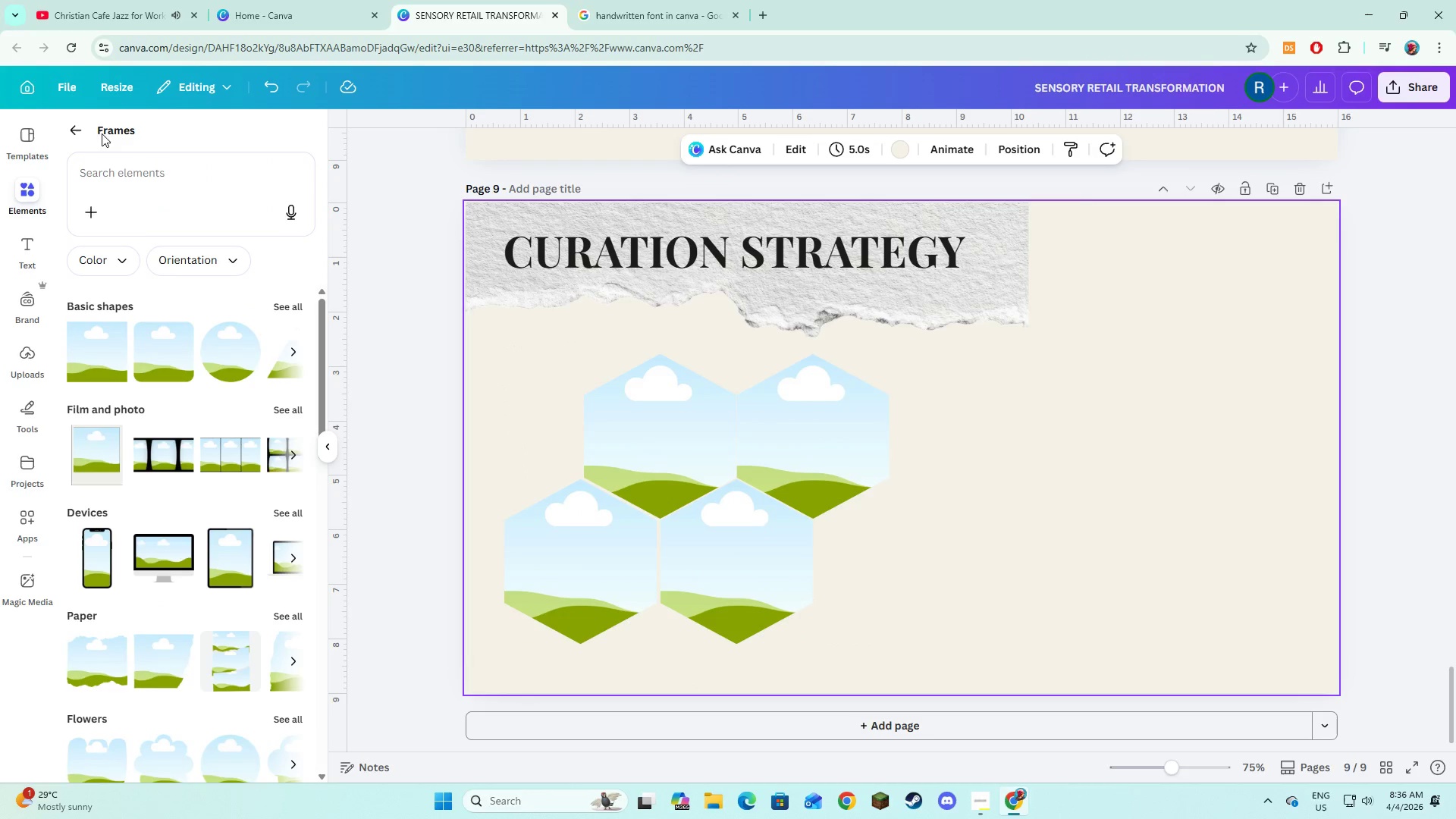 
left_click([83, 127])
 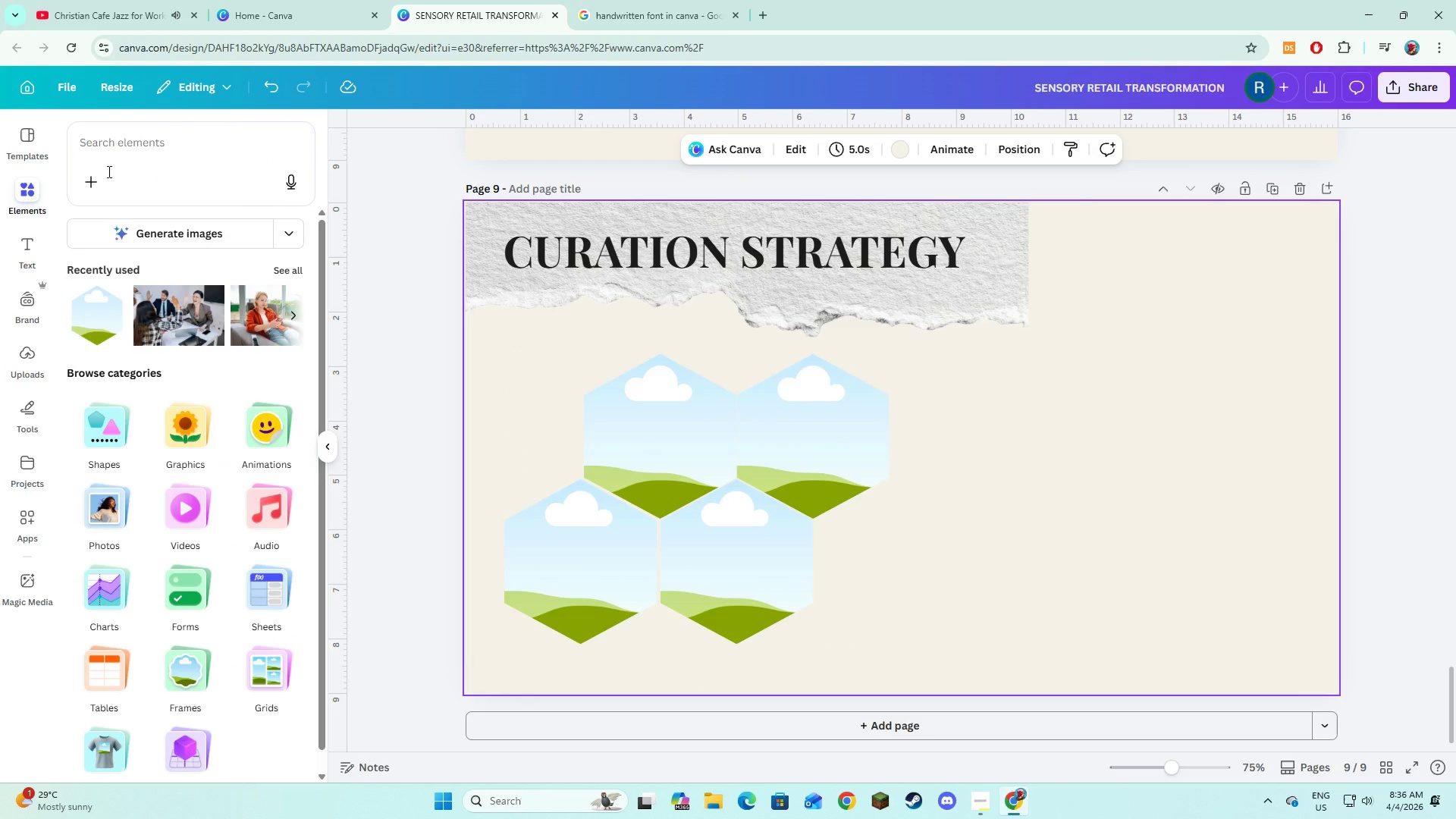 
left_click([108, 171])
 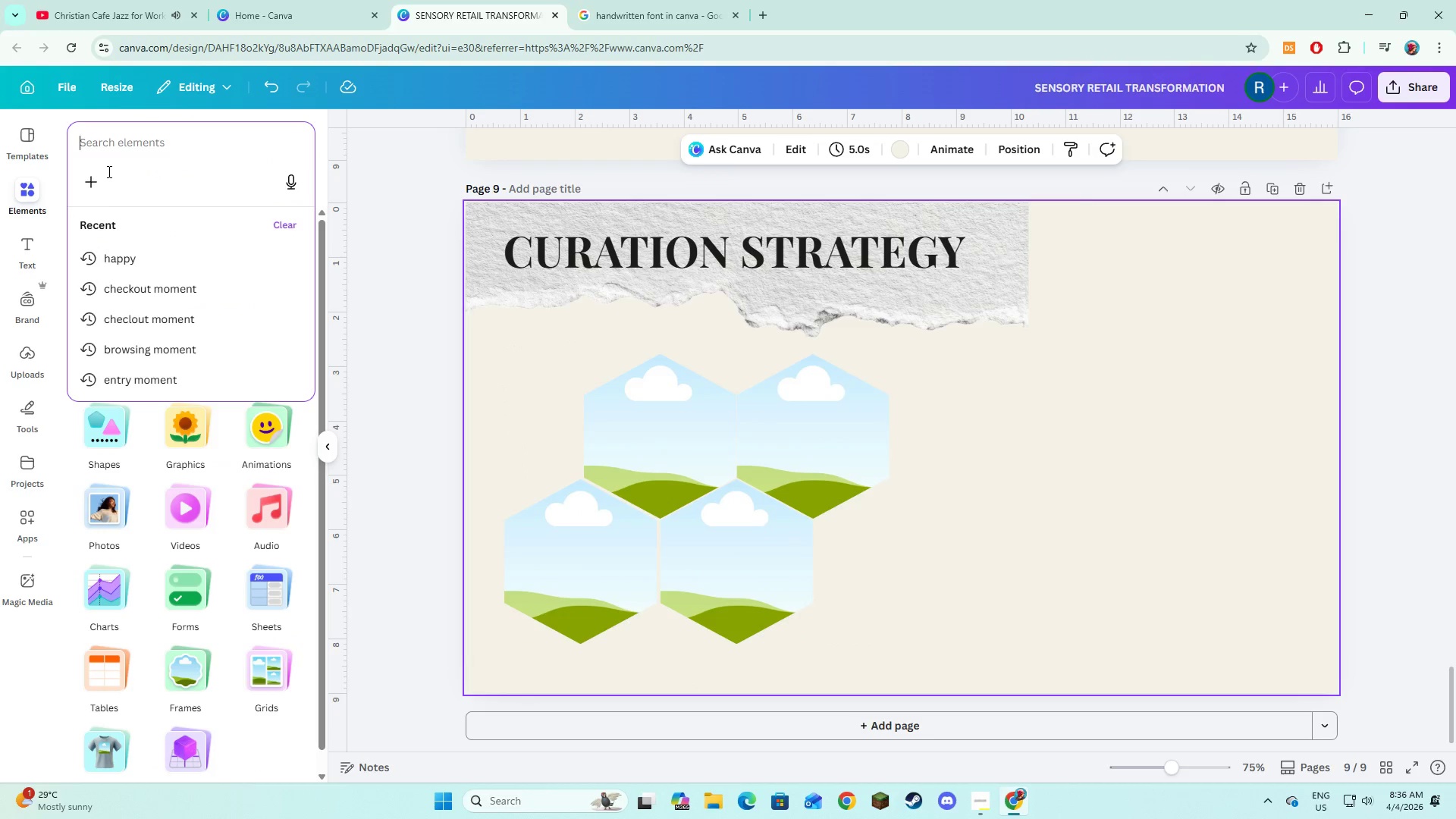 
type(Textures)
 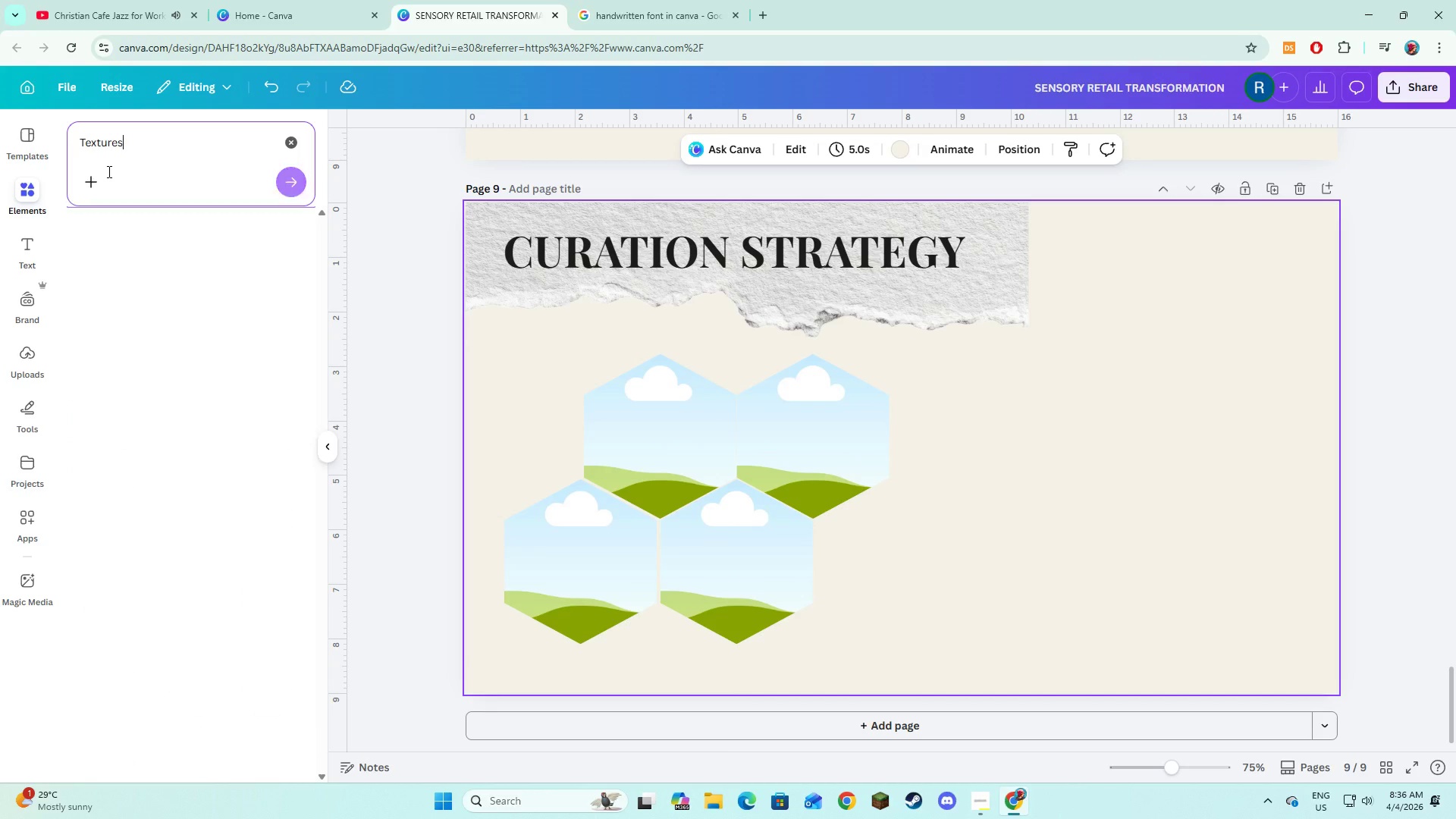 
key(Enter)
 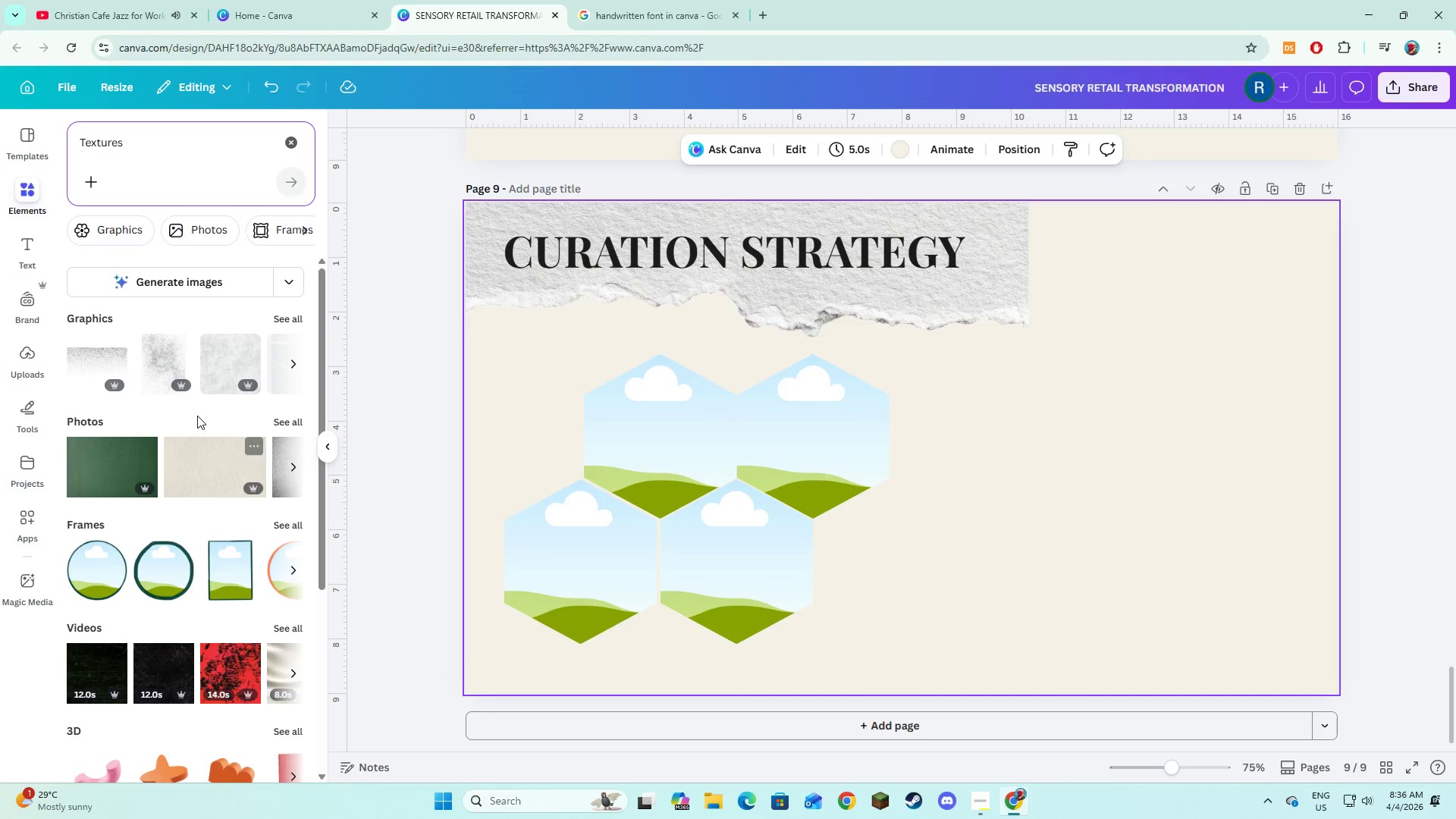 
left_click([281, 421])
 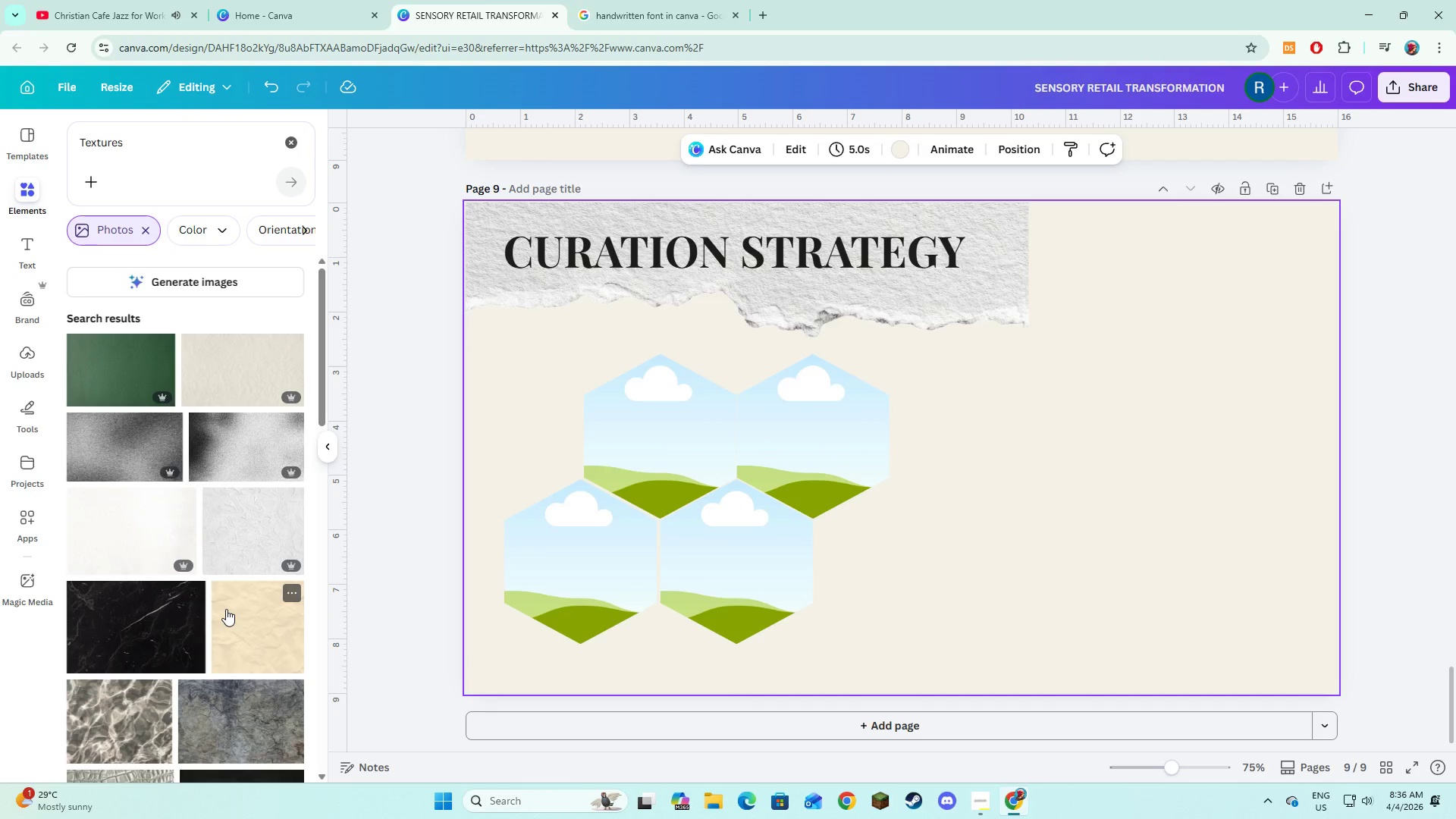 
scroll: coordinate [214, 678], scroll_direction: down, amount: 6.0
 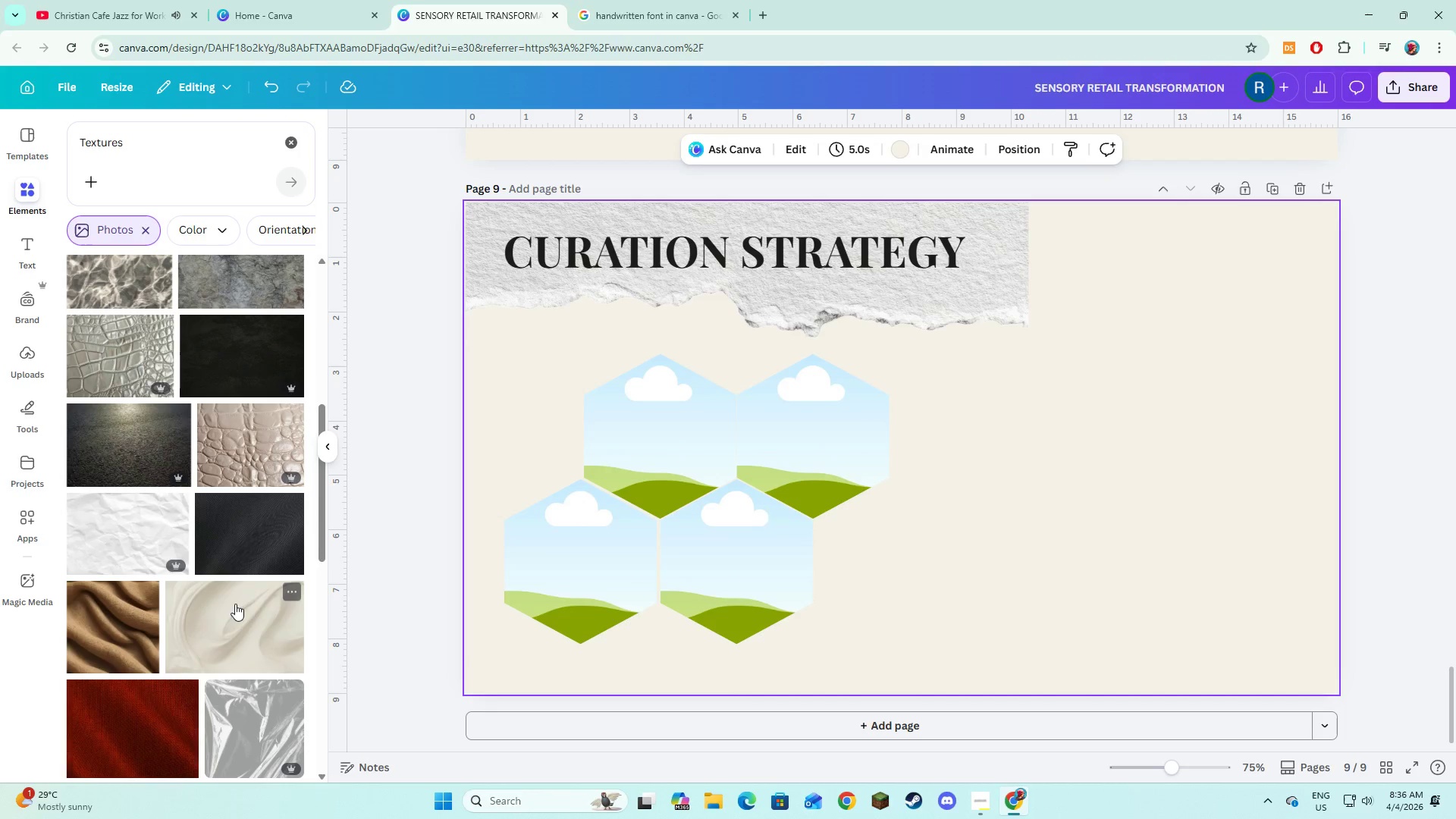 
scroll: coordinate [173, 431], scroll_direction: up, amount: 2.0
 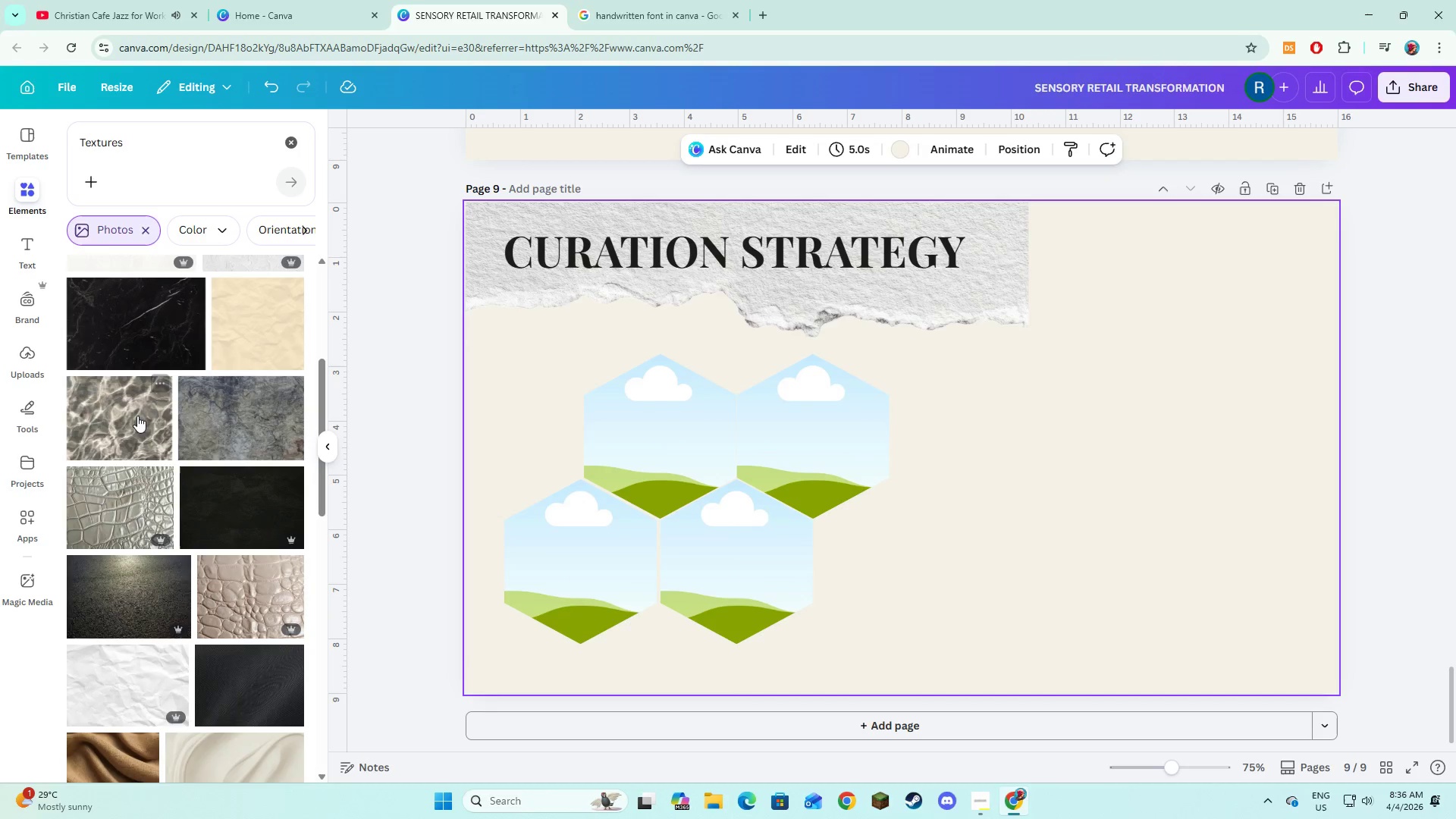 
left_click([128, 411])
 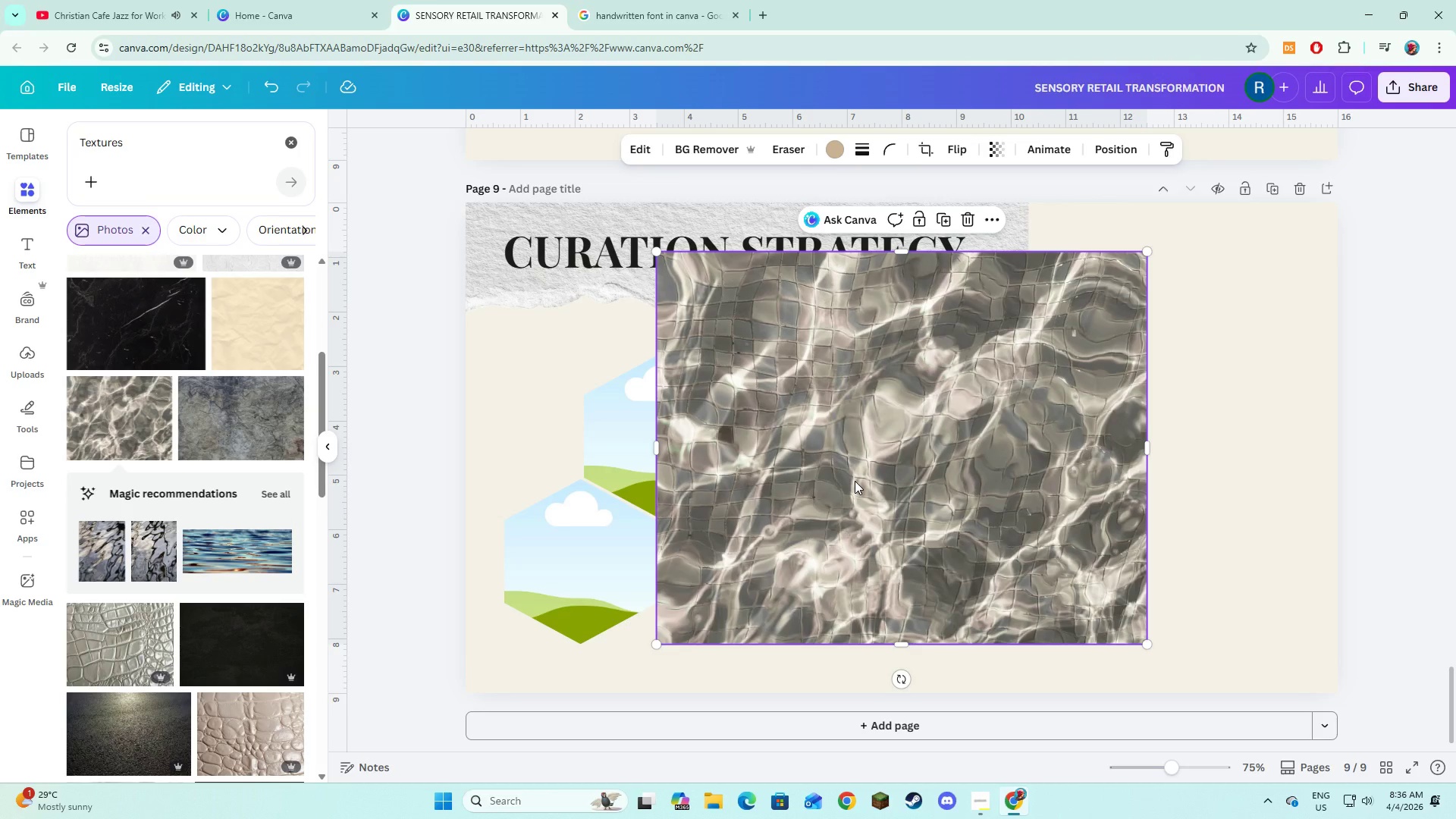 
left_click_drag(start_coordinate=[855, 486], to_coordinate=[626, 464])
 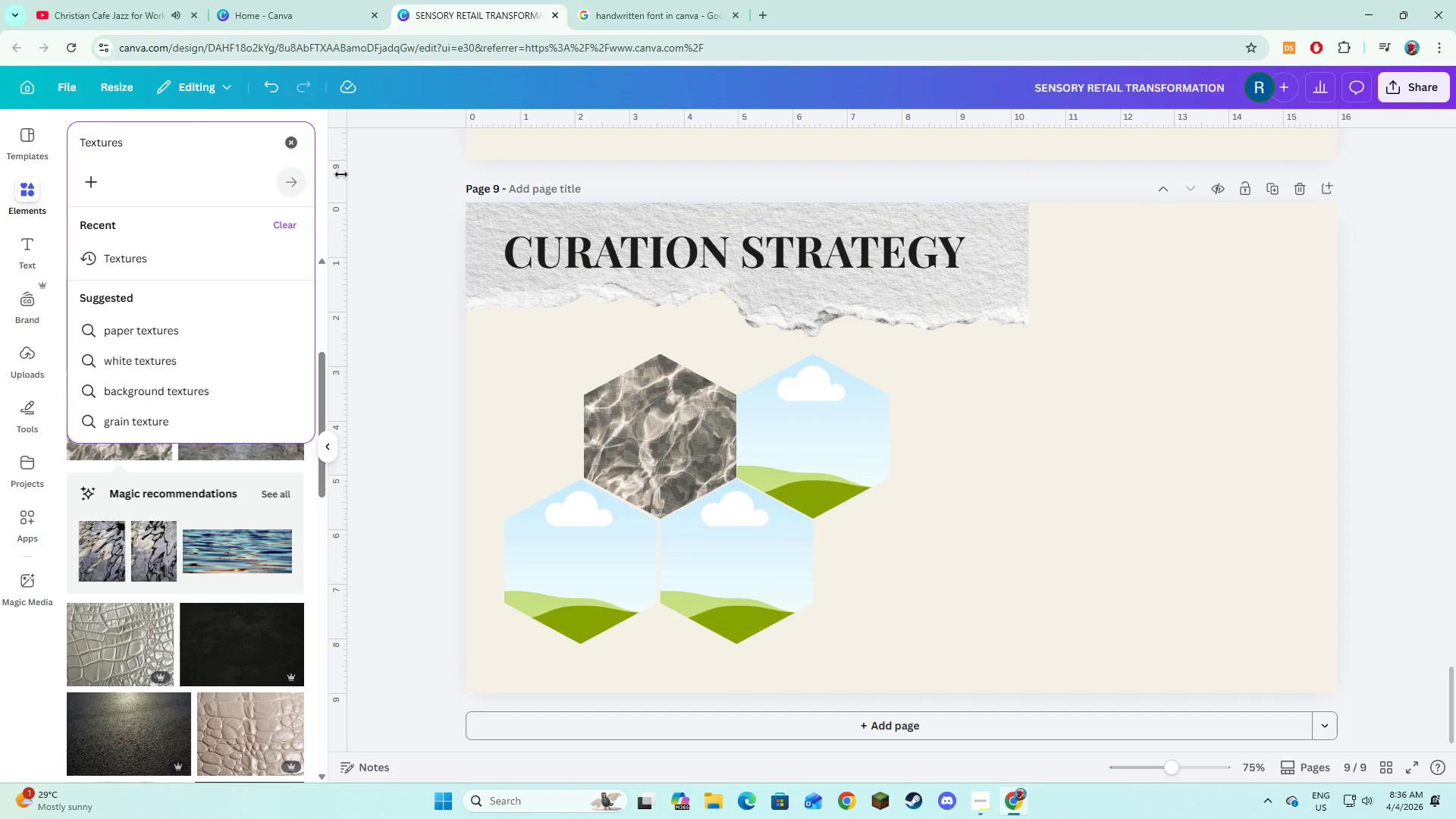 
double_click([175, 149])
 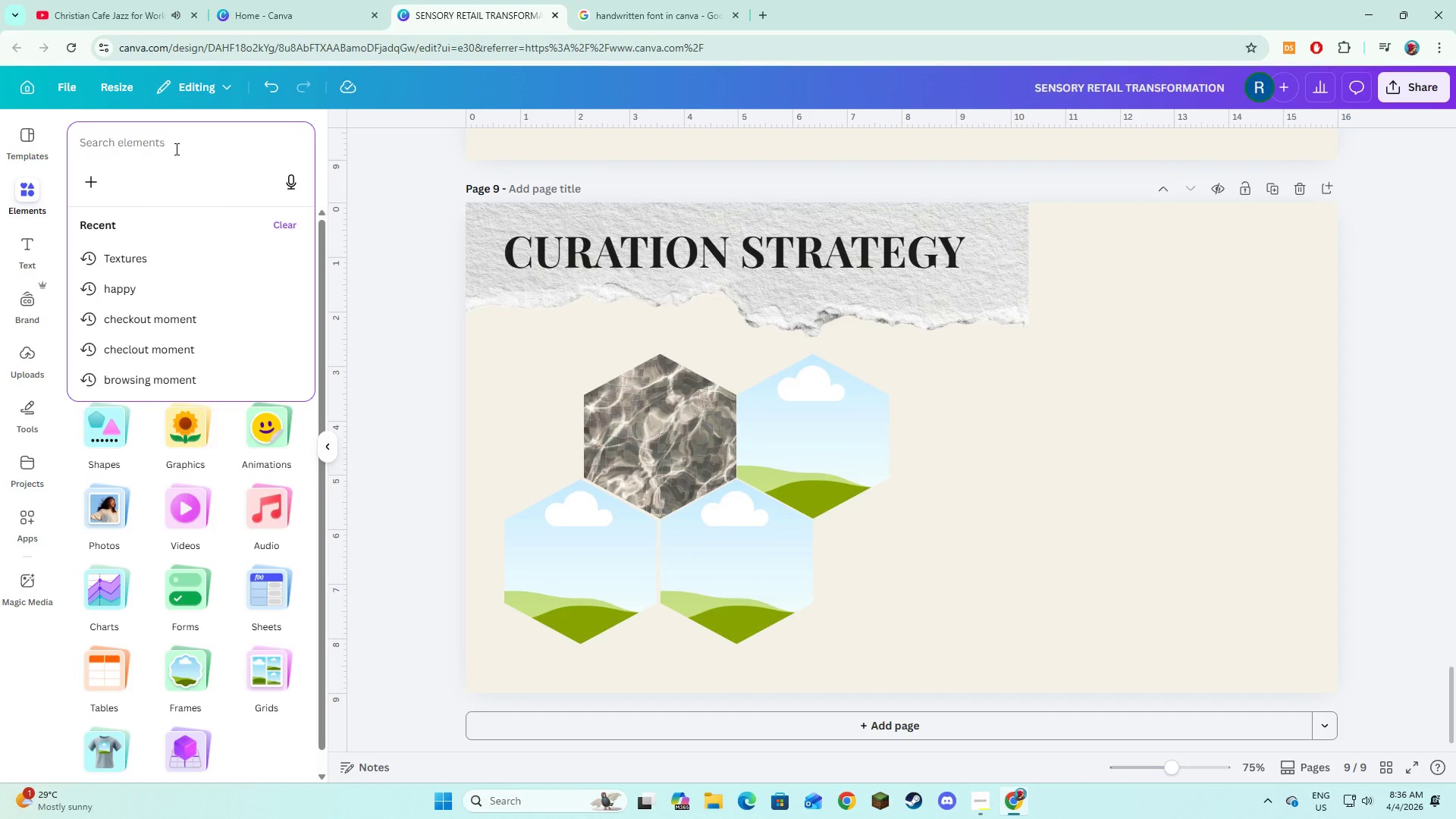 
type(WOOD)
 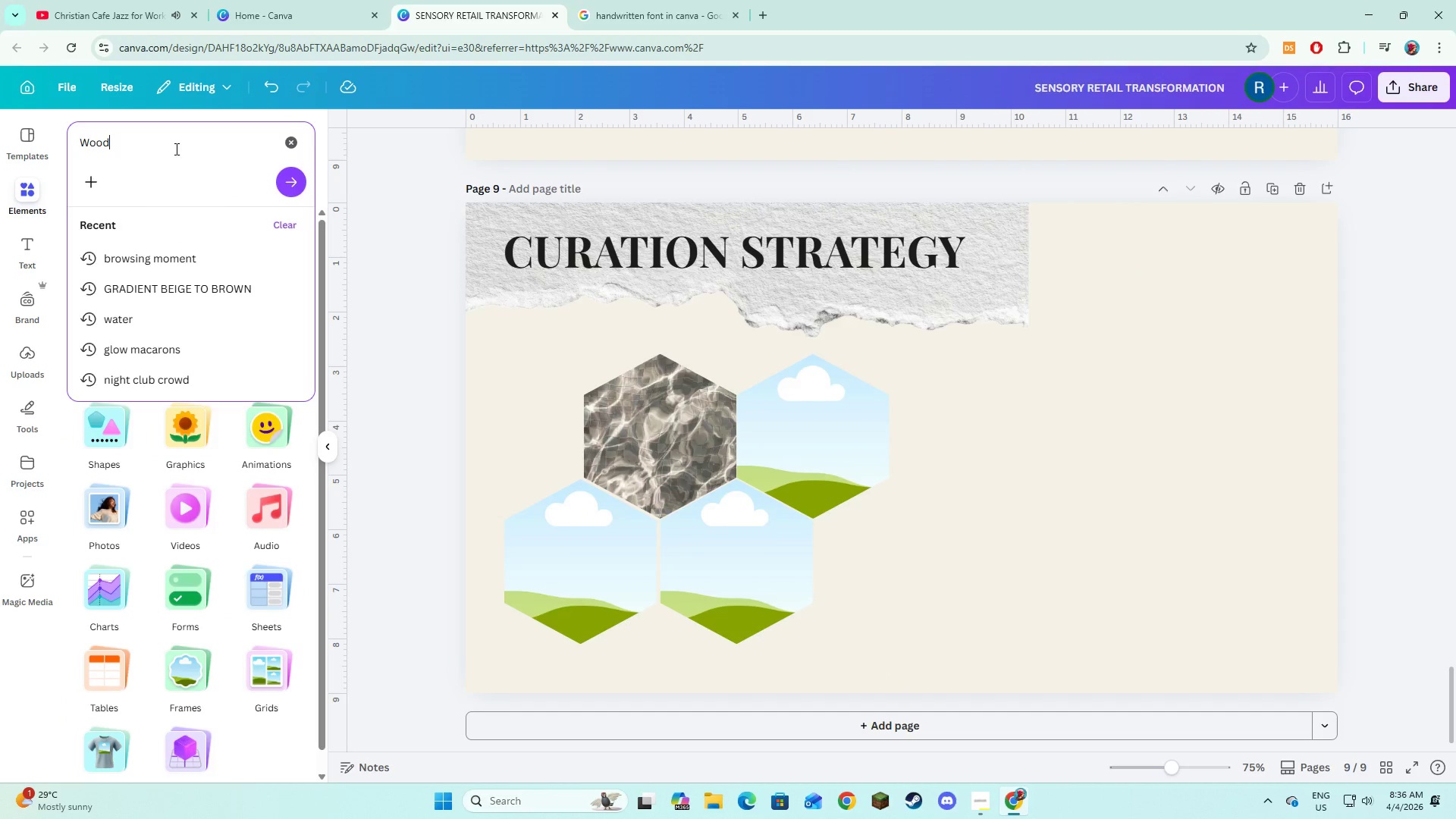 
key(Shift+Enter)
 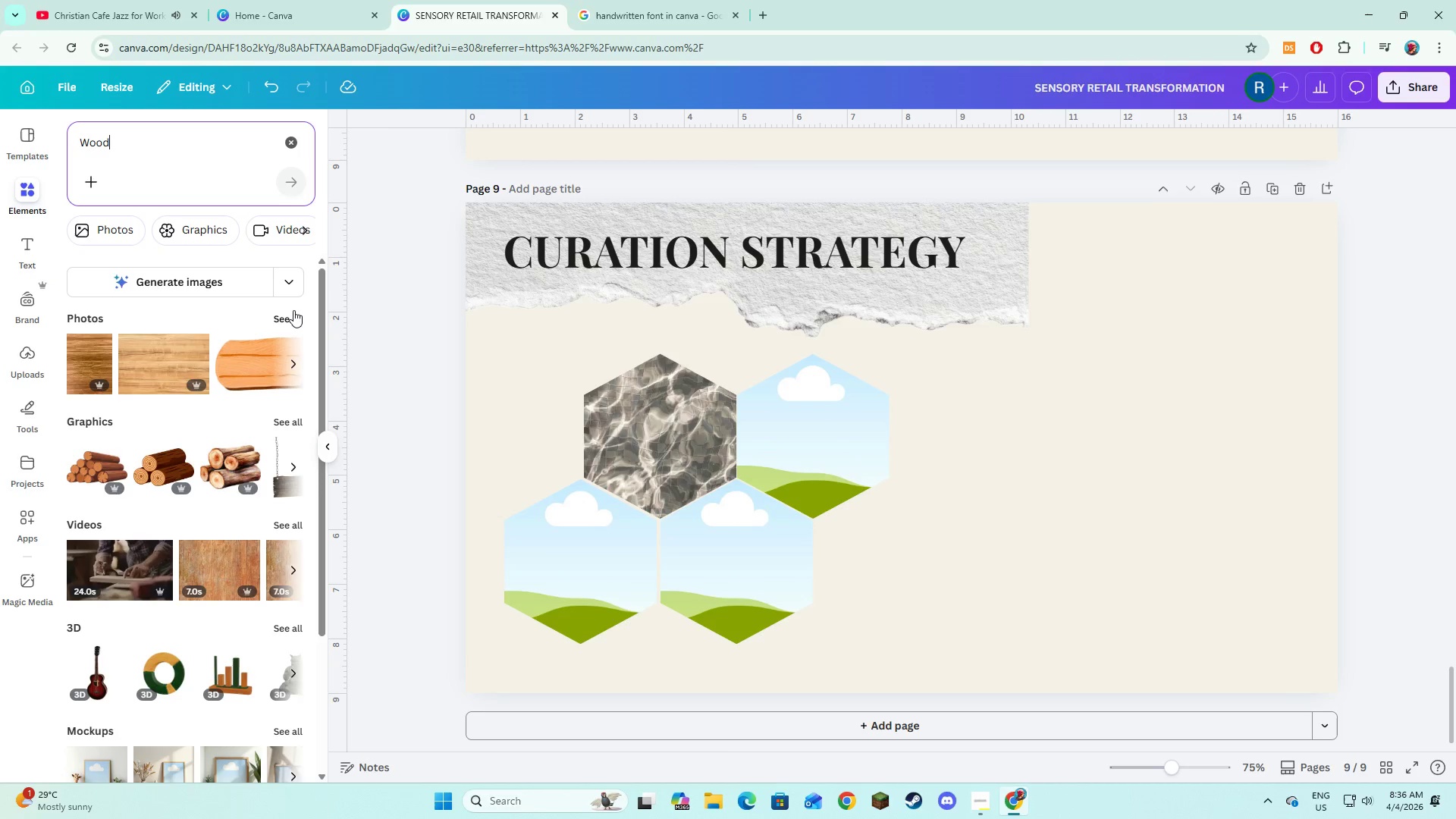 
left_click([290, 318])
 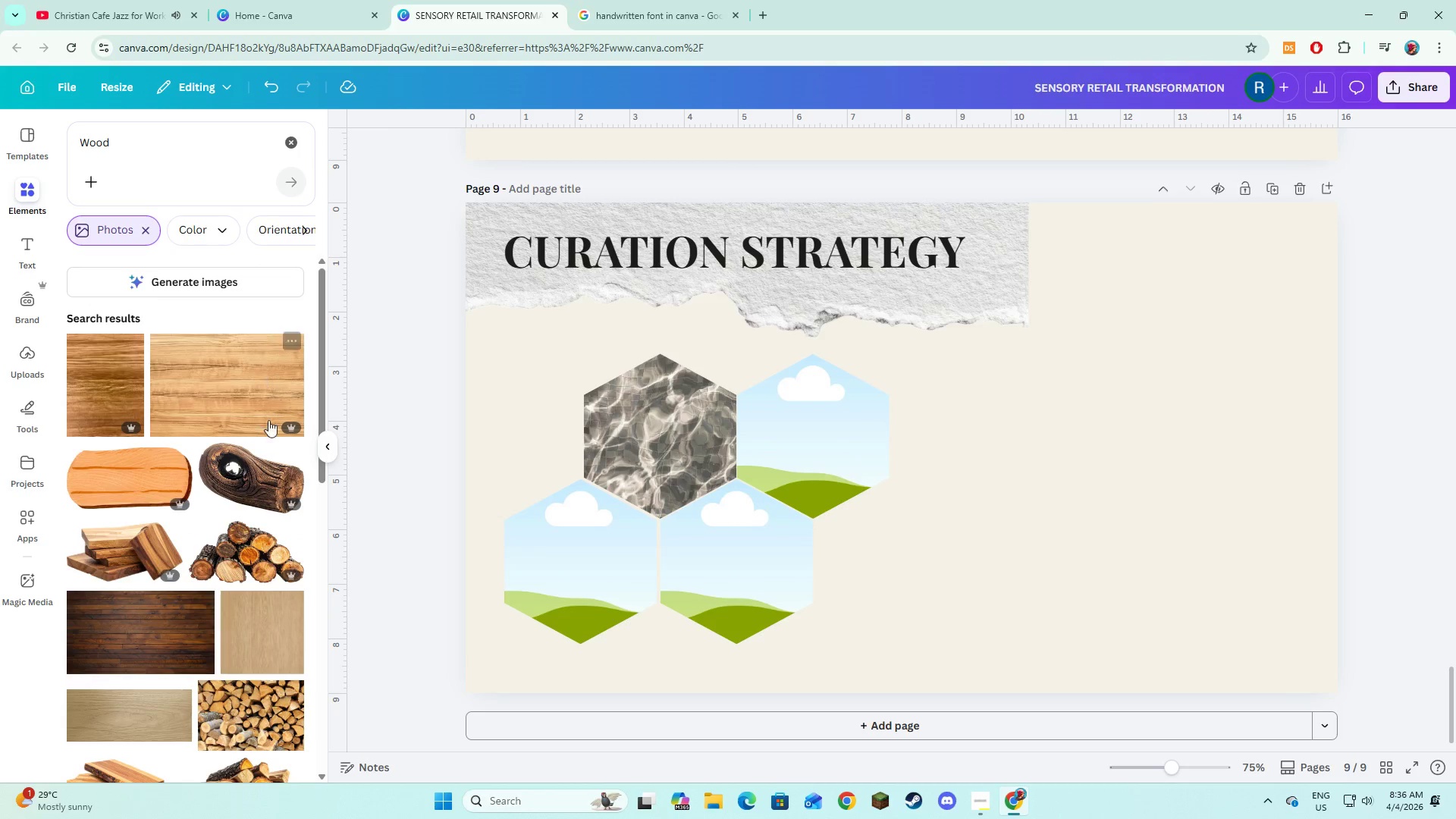 
mouse_move([250, 576])
 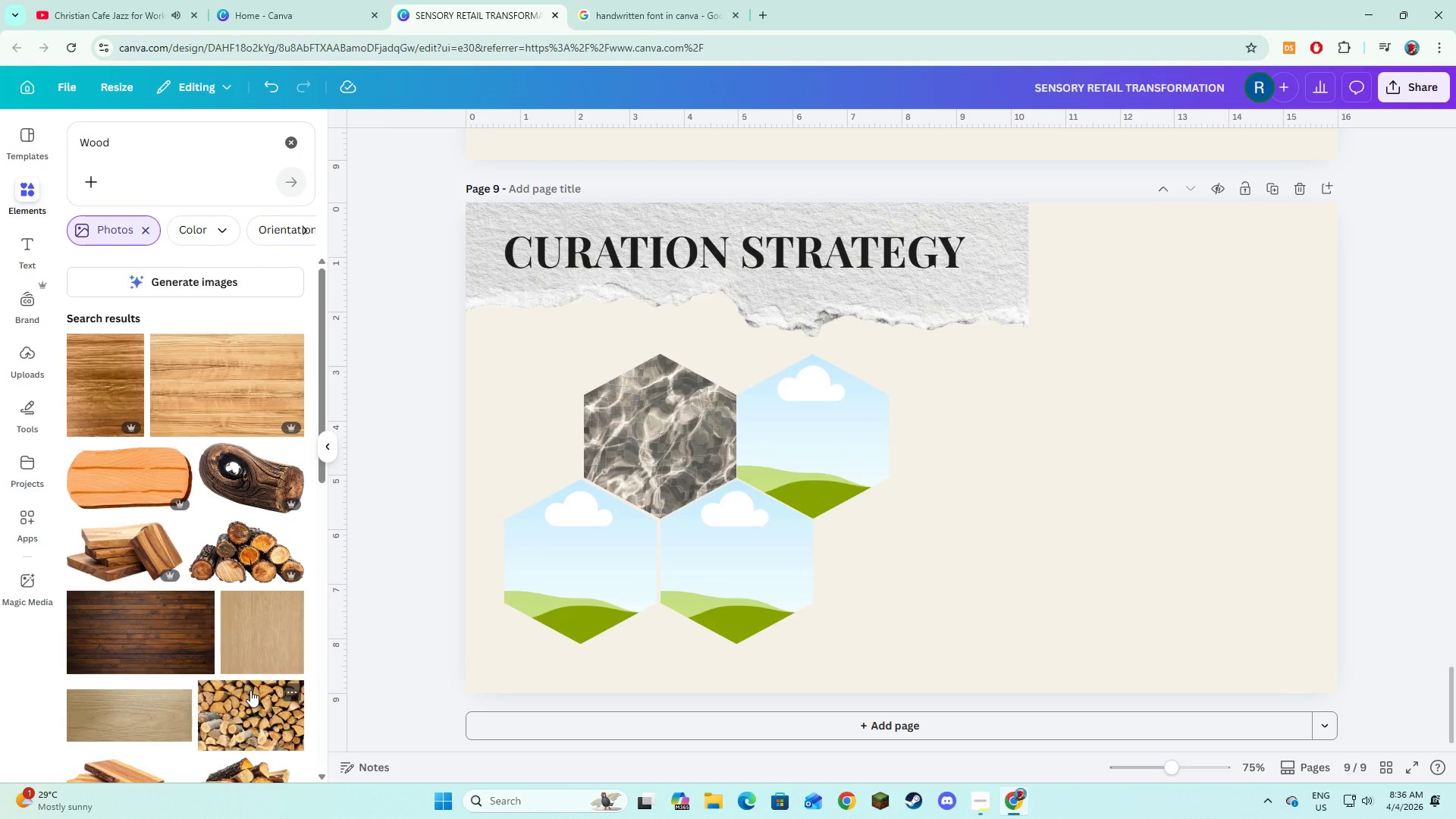 
scroll: coordinate [250, 689], scroll_direction: down, amount: 2.0
 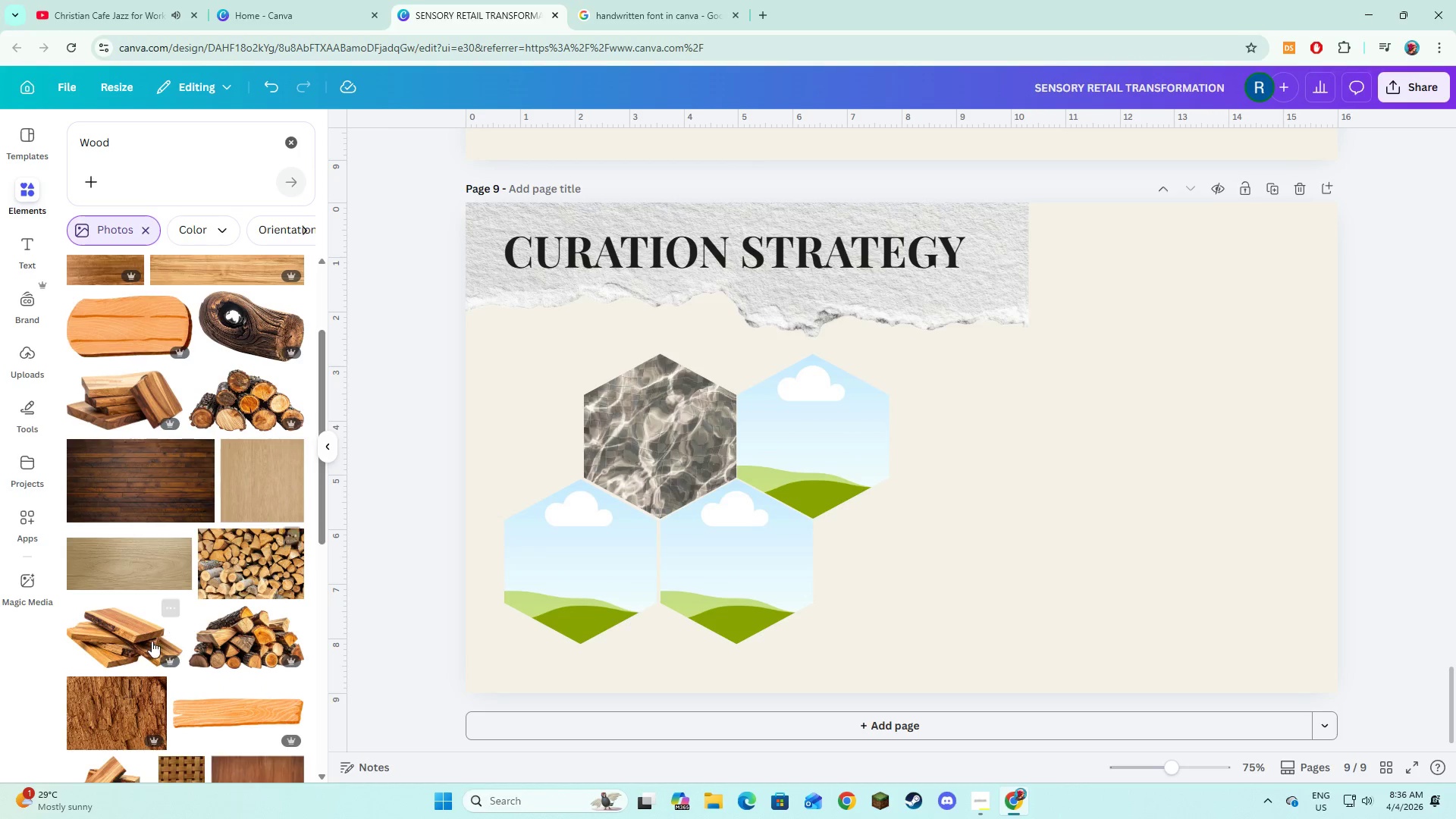 
left_click([152, 641])
 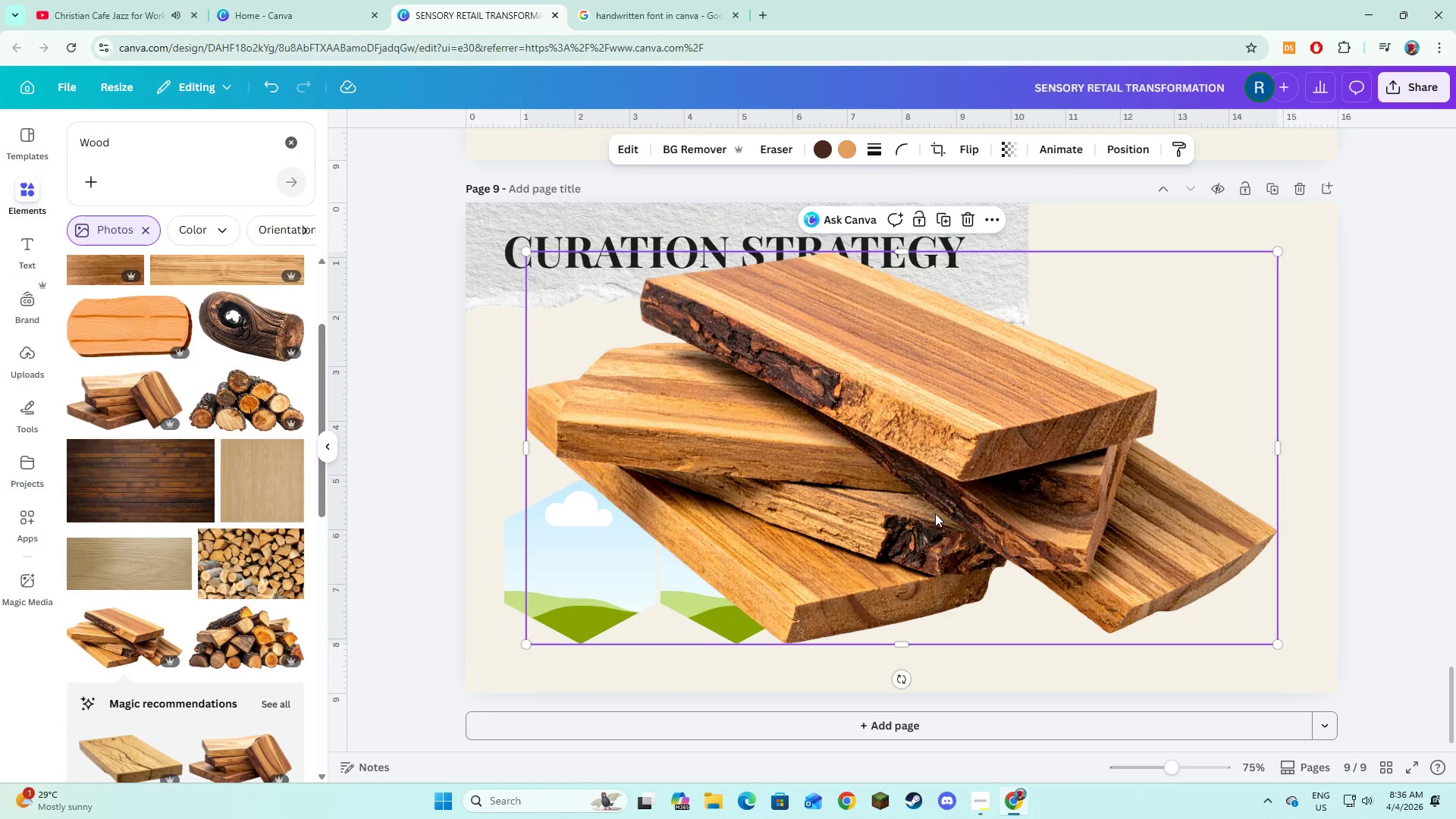 
left_click_drag(start_coordinate=[934, 500], to_coordinate=[817, 457])
 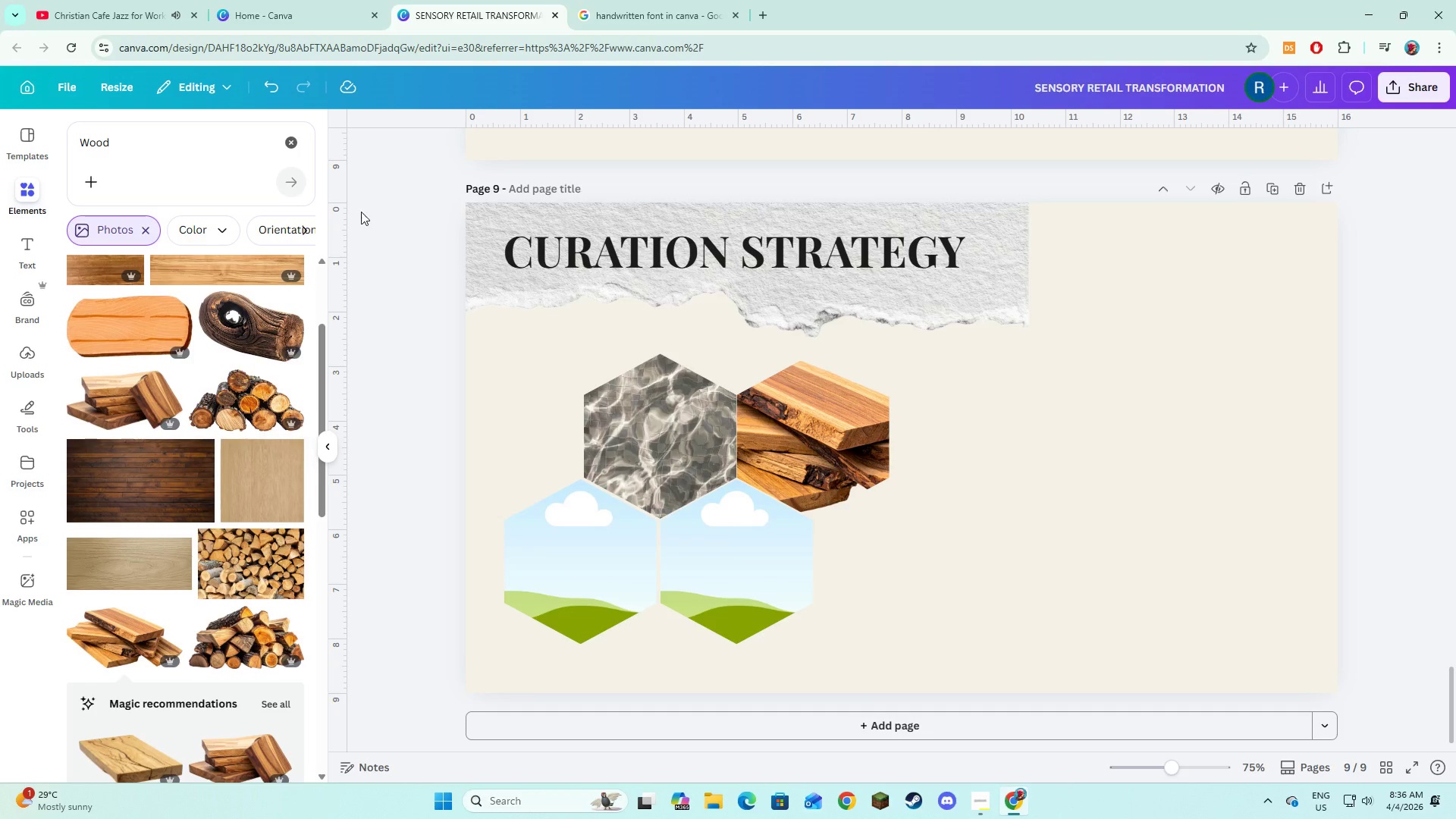 
double_click([268, 155])
 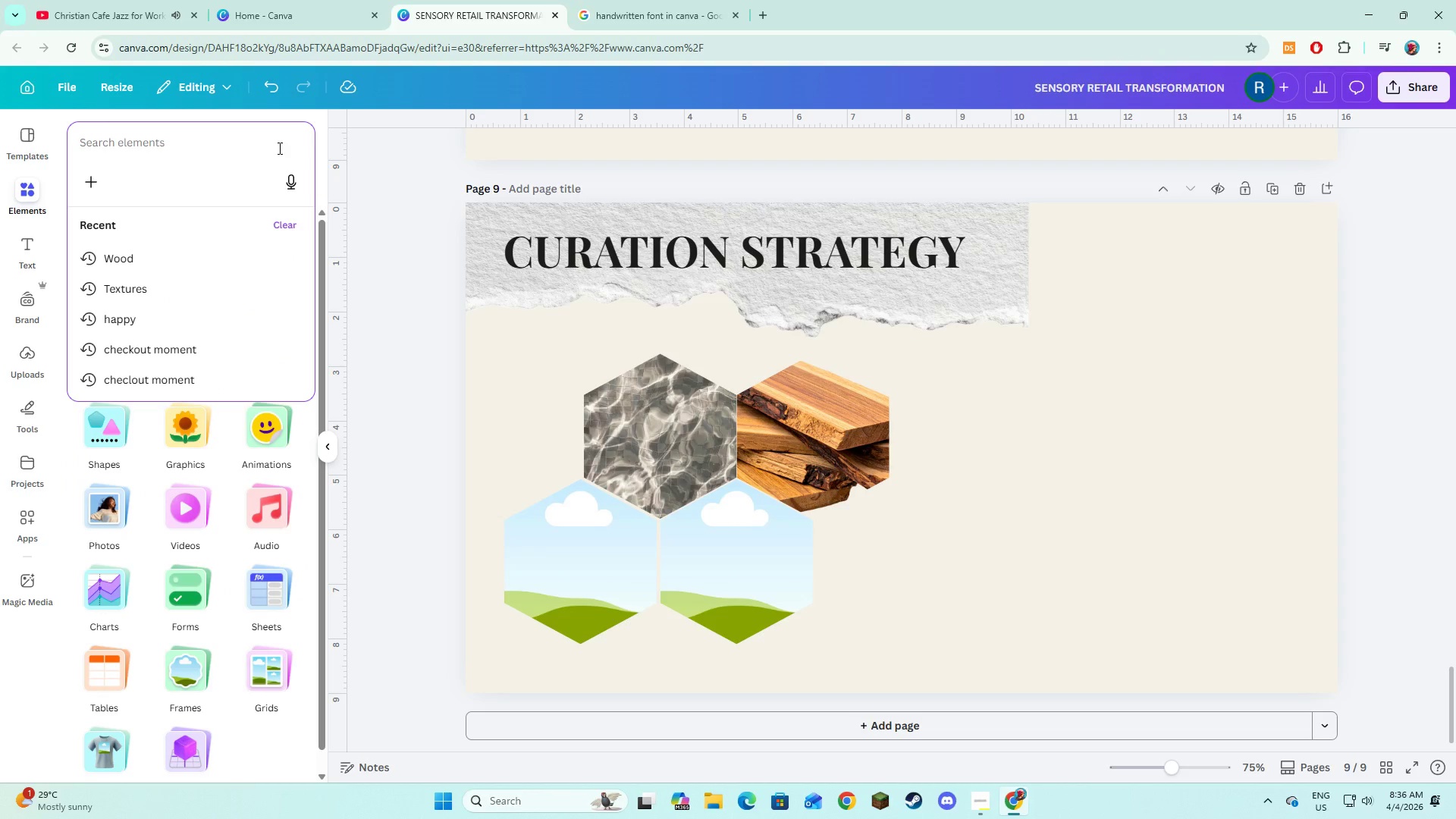 
type(PAper)
 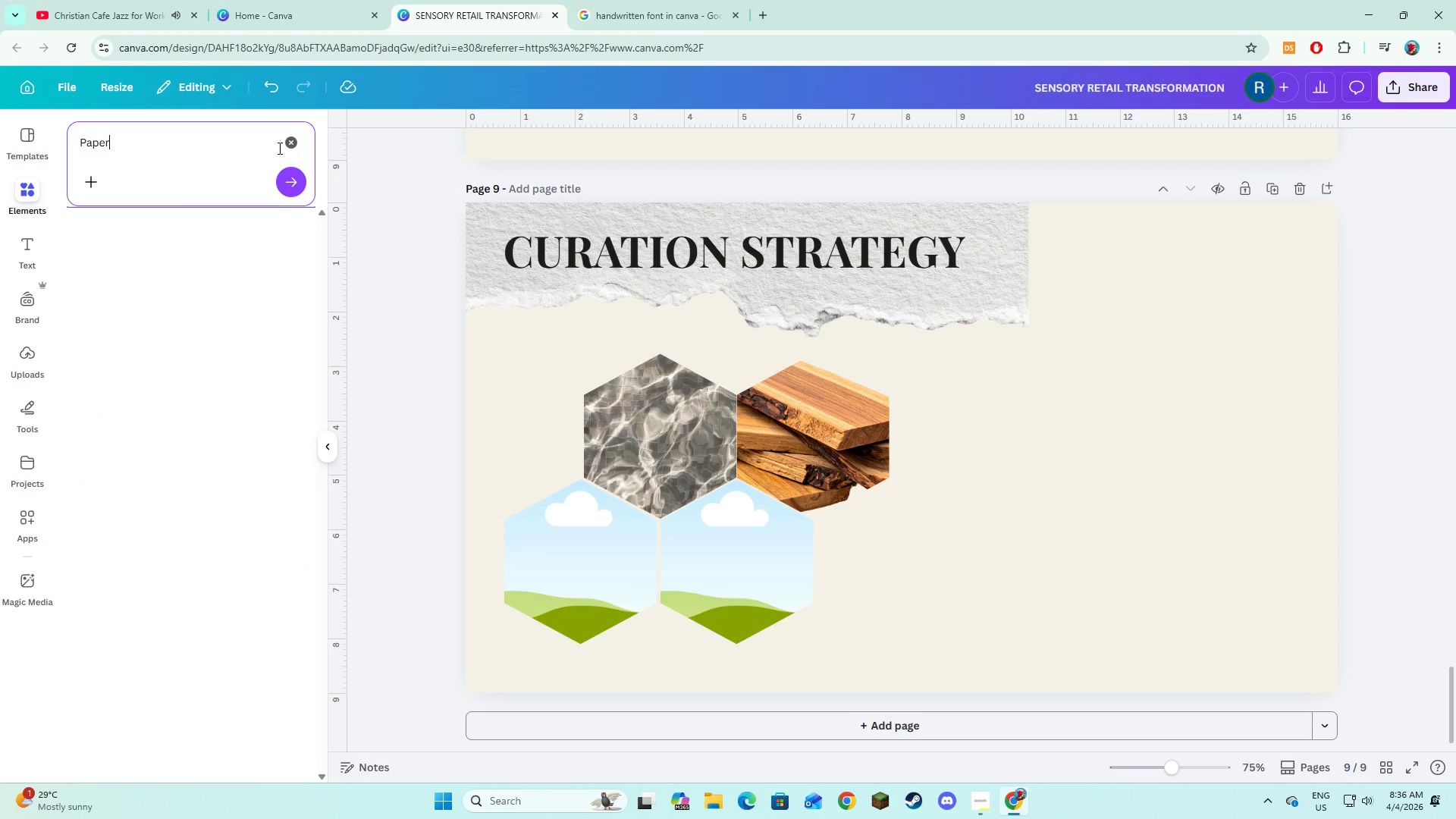 
key(Enter)
 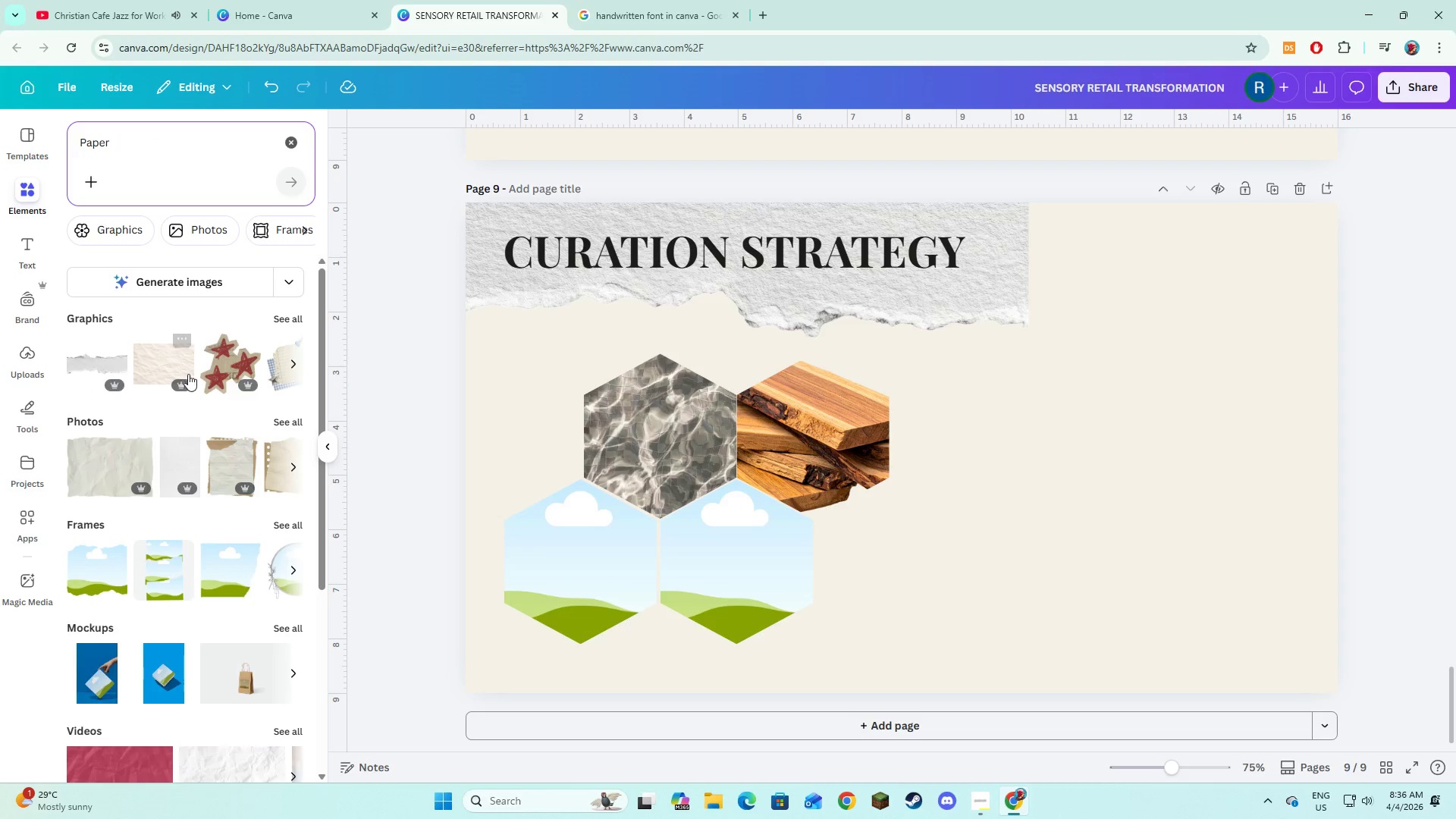 
wait(6.25)
 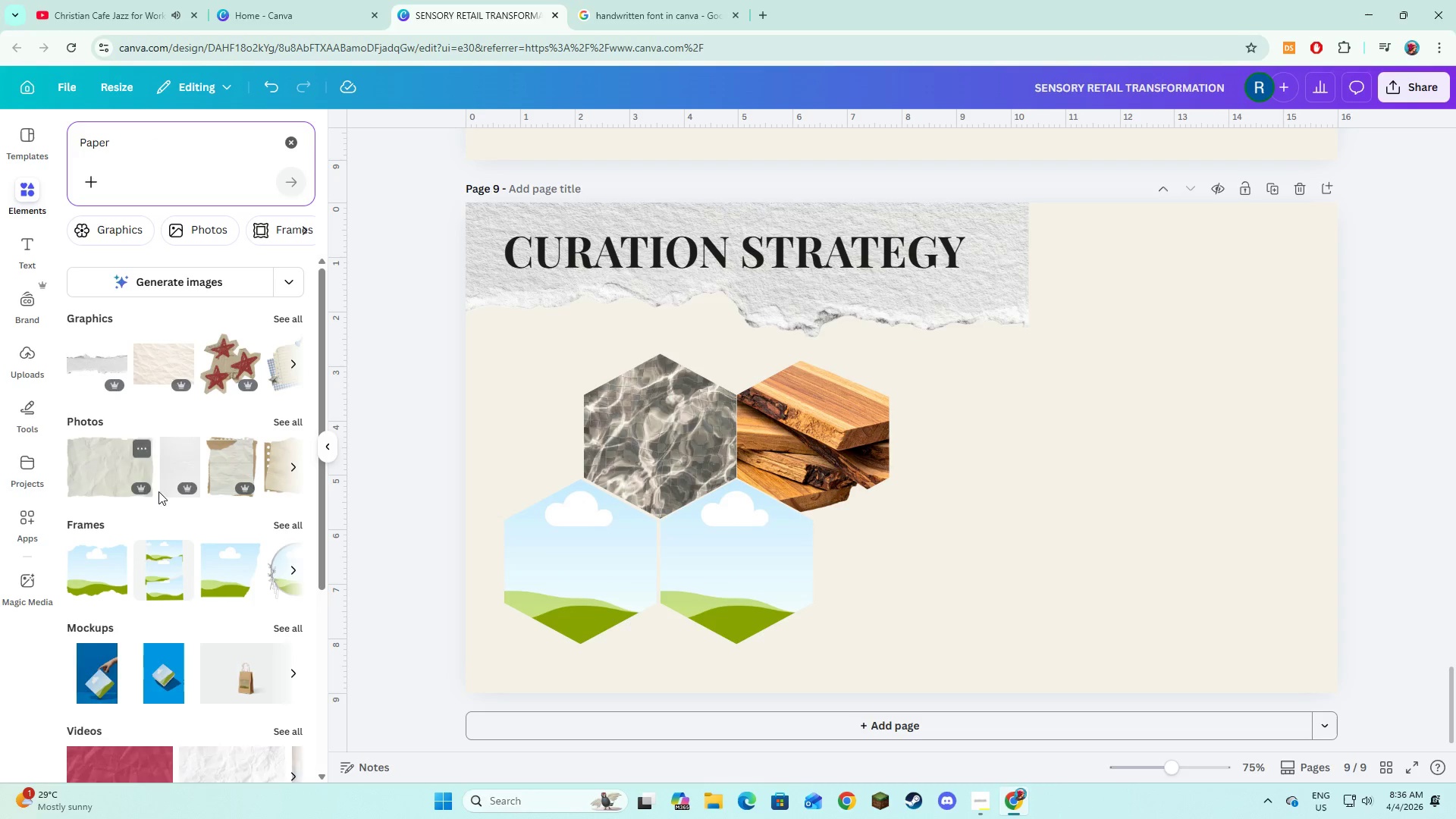 
left_click([288, 416])
 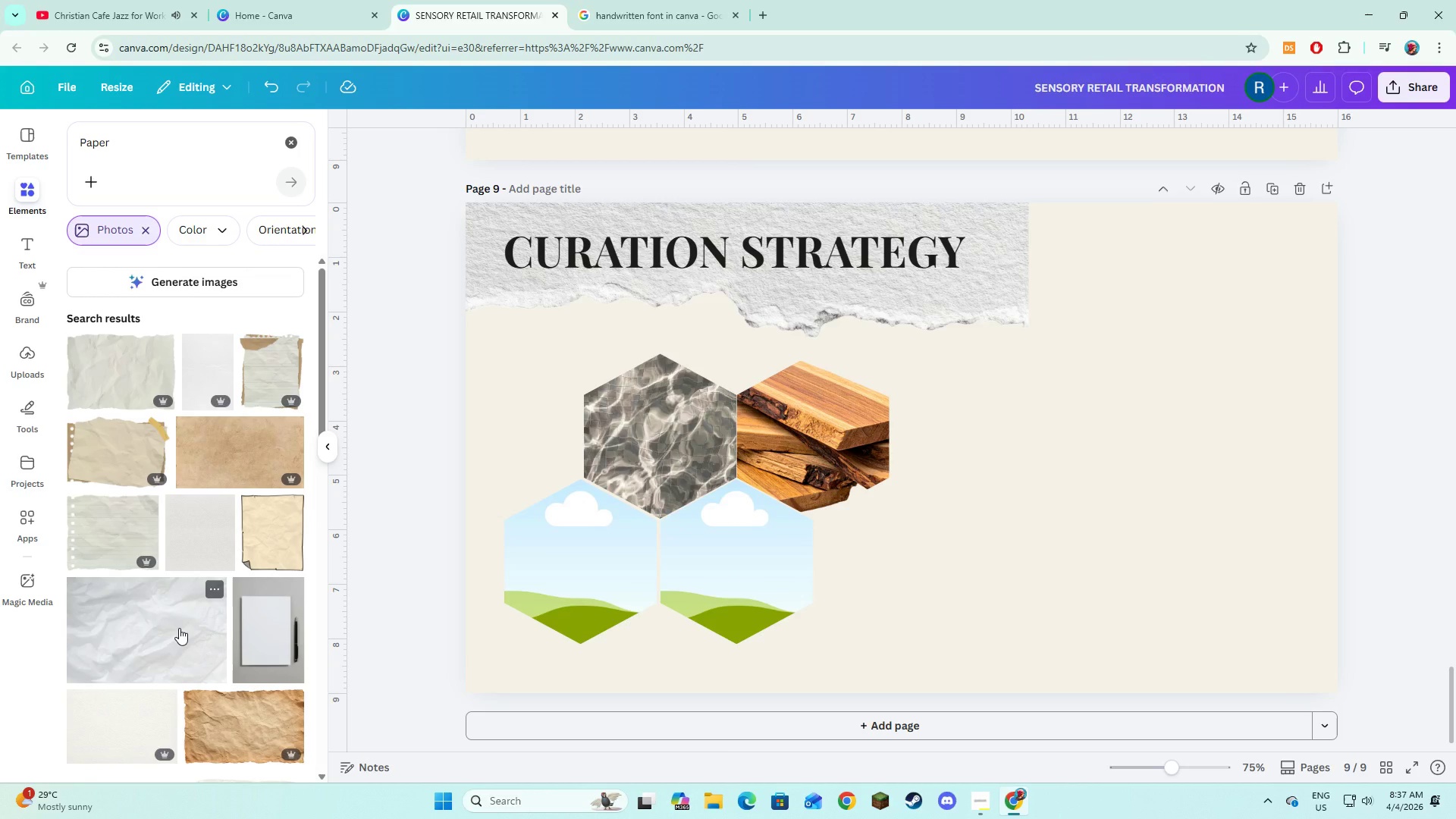 
scroll: coordinate [262, 642], scroll_direction: down, amount: 4.0
 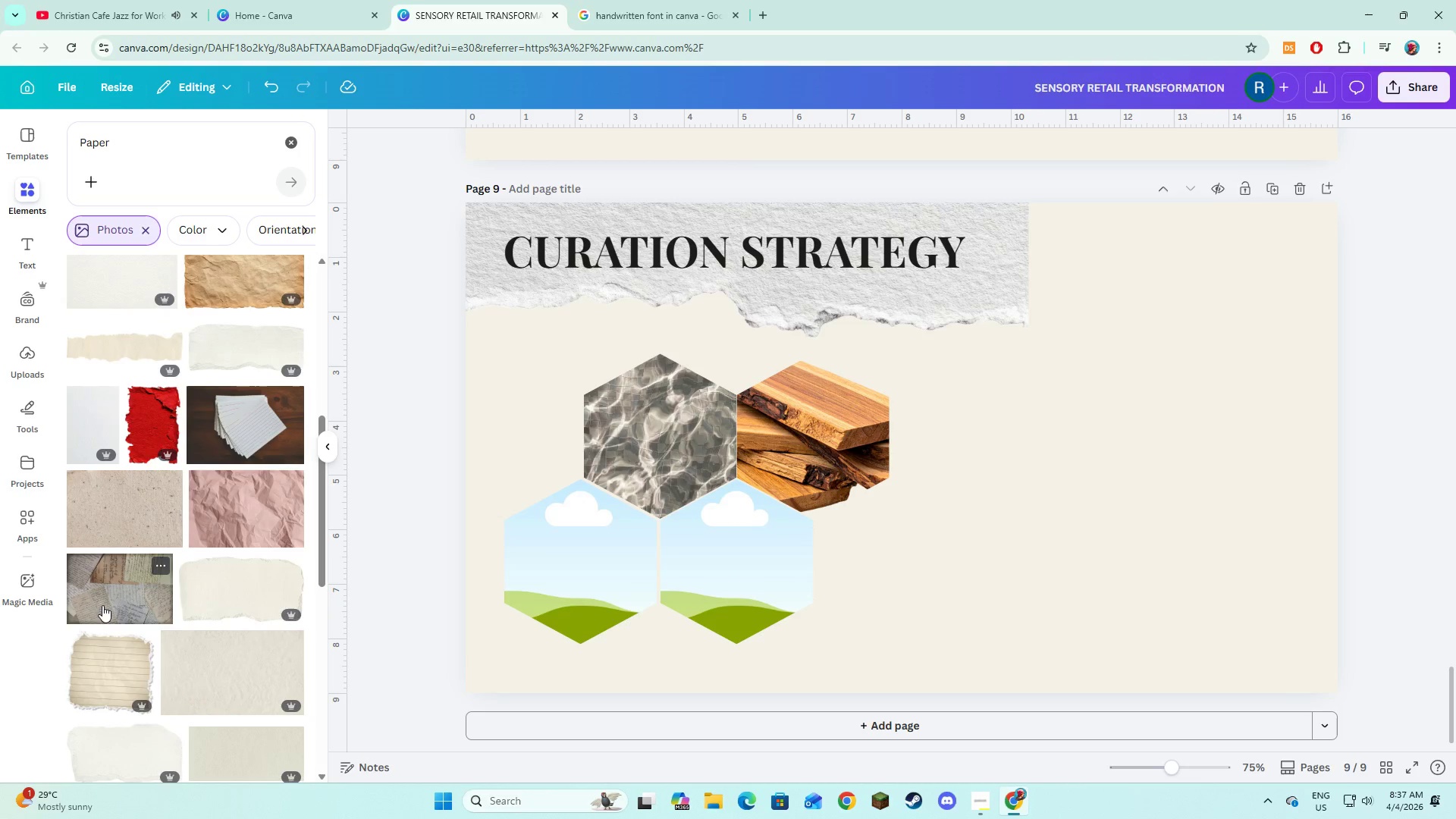 
left_click([115, 584])
 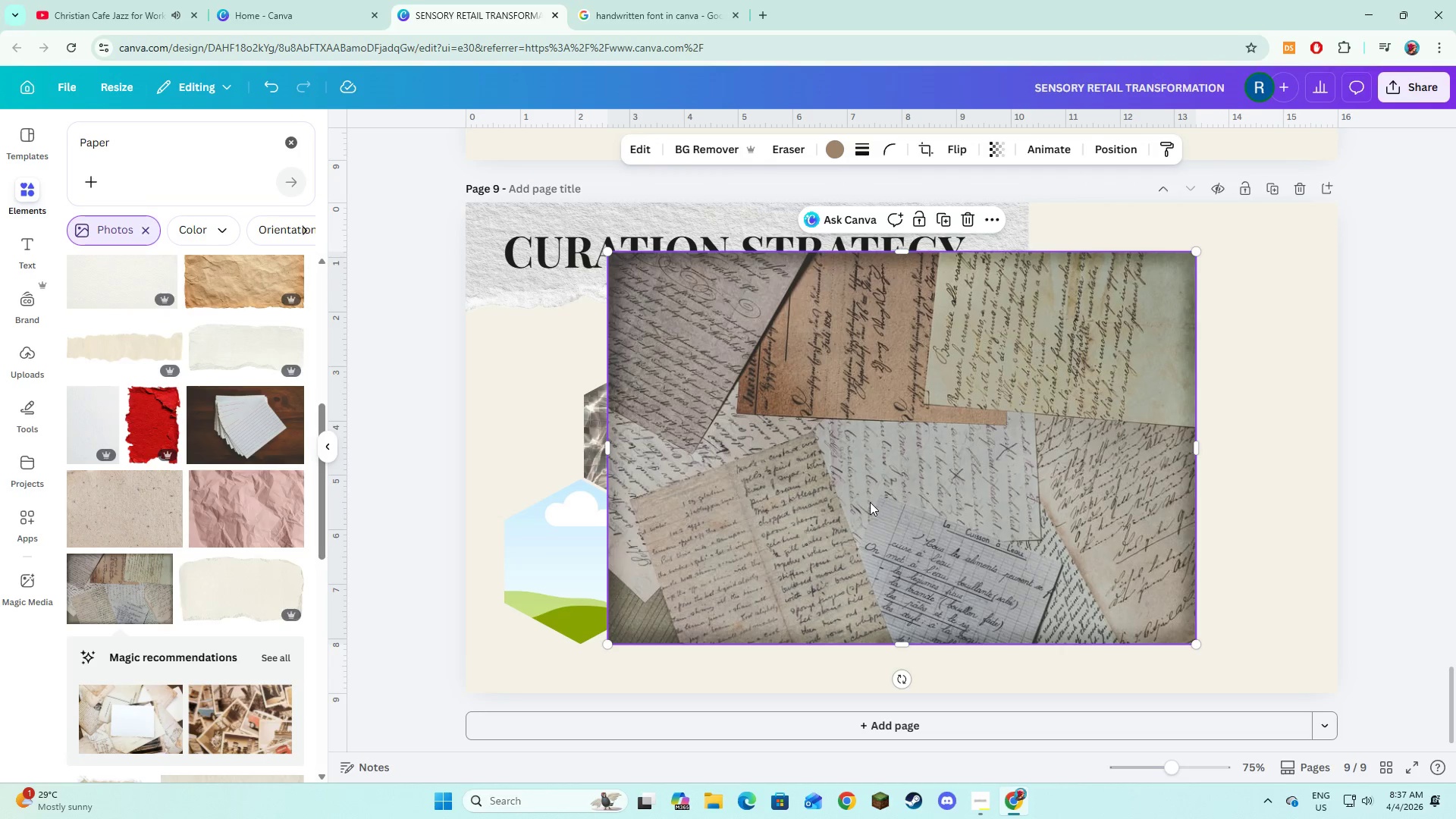 
left_click_drag(start_coordinate=[870, 504], to_coordinate=[634, 551])
 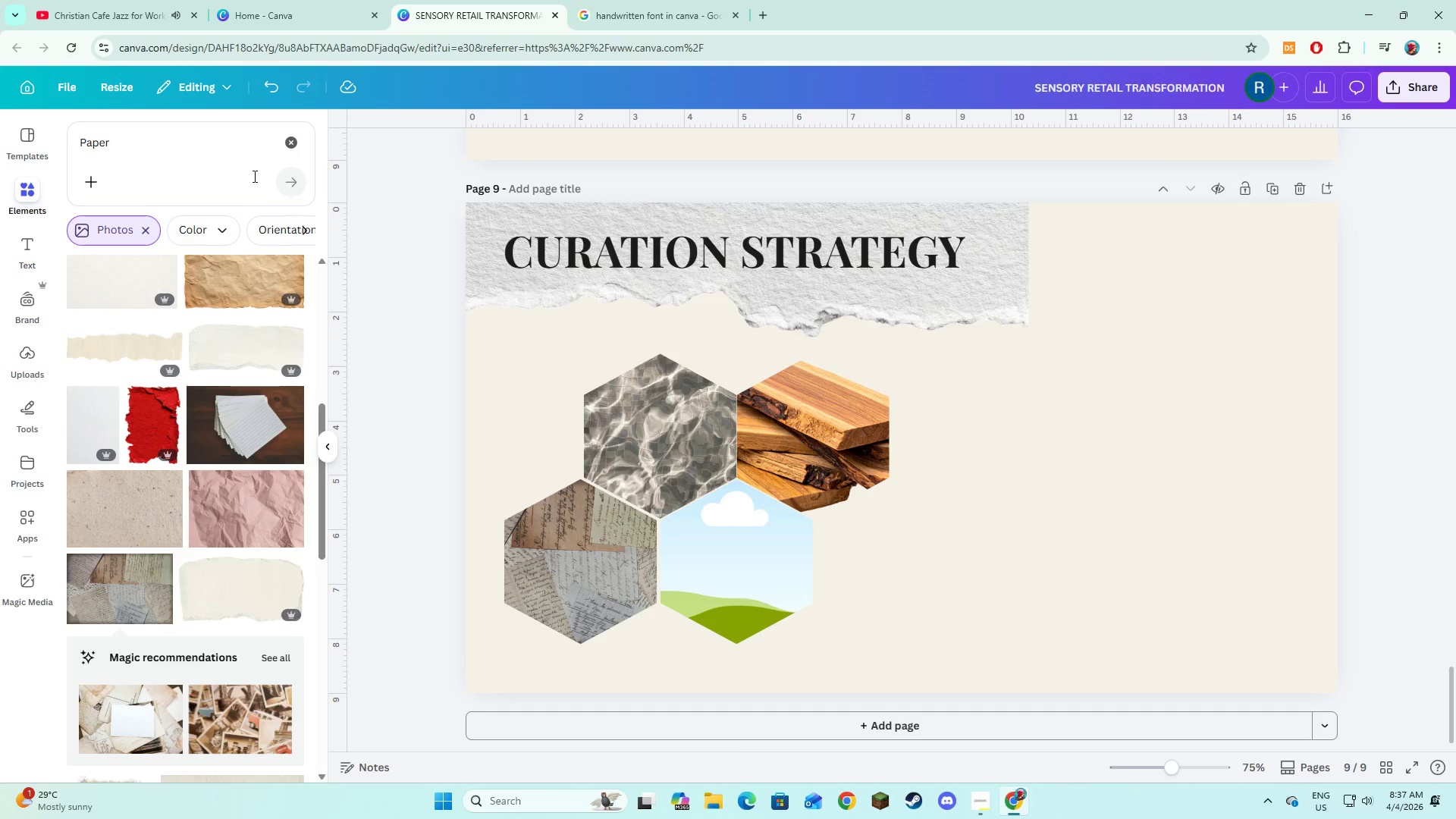 
double_click([224, 135])
 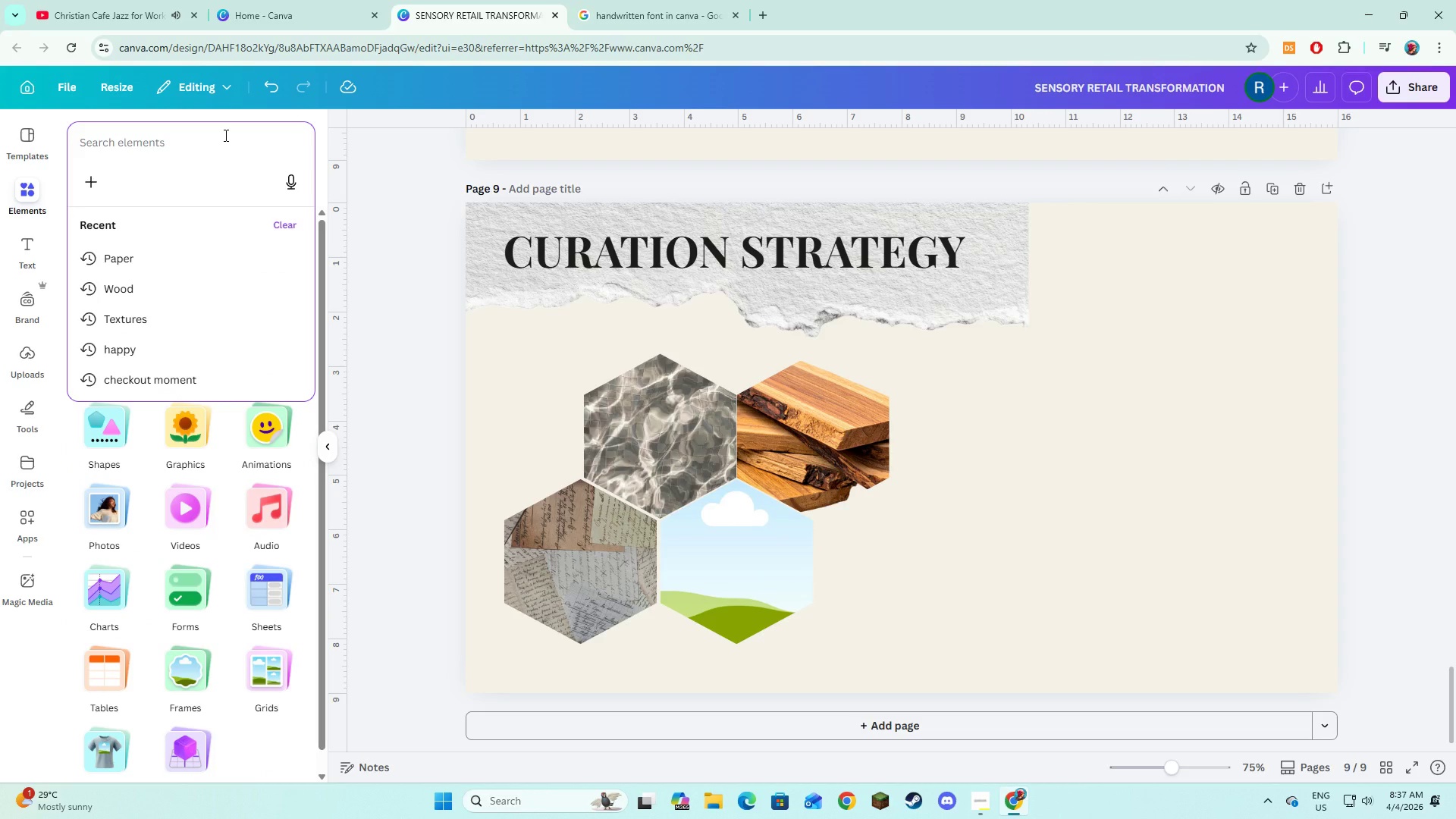 
type(fabric)
 